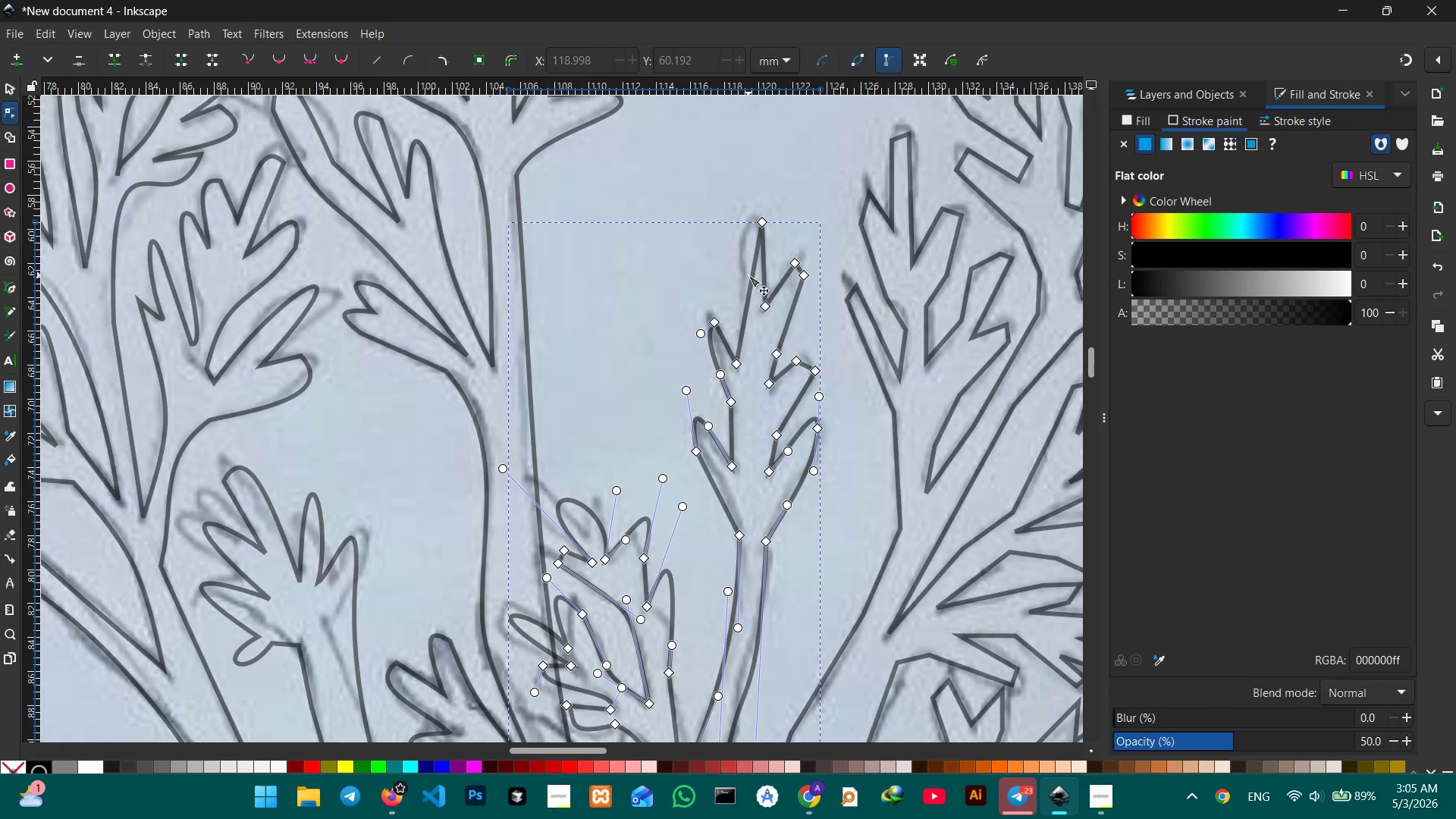 
left_click_drag(start_coordinate=[748, 275], to_coordinate=[741, 233])
 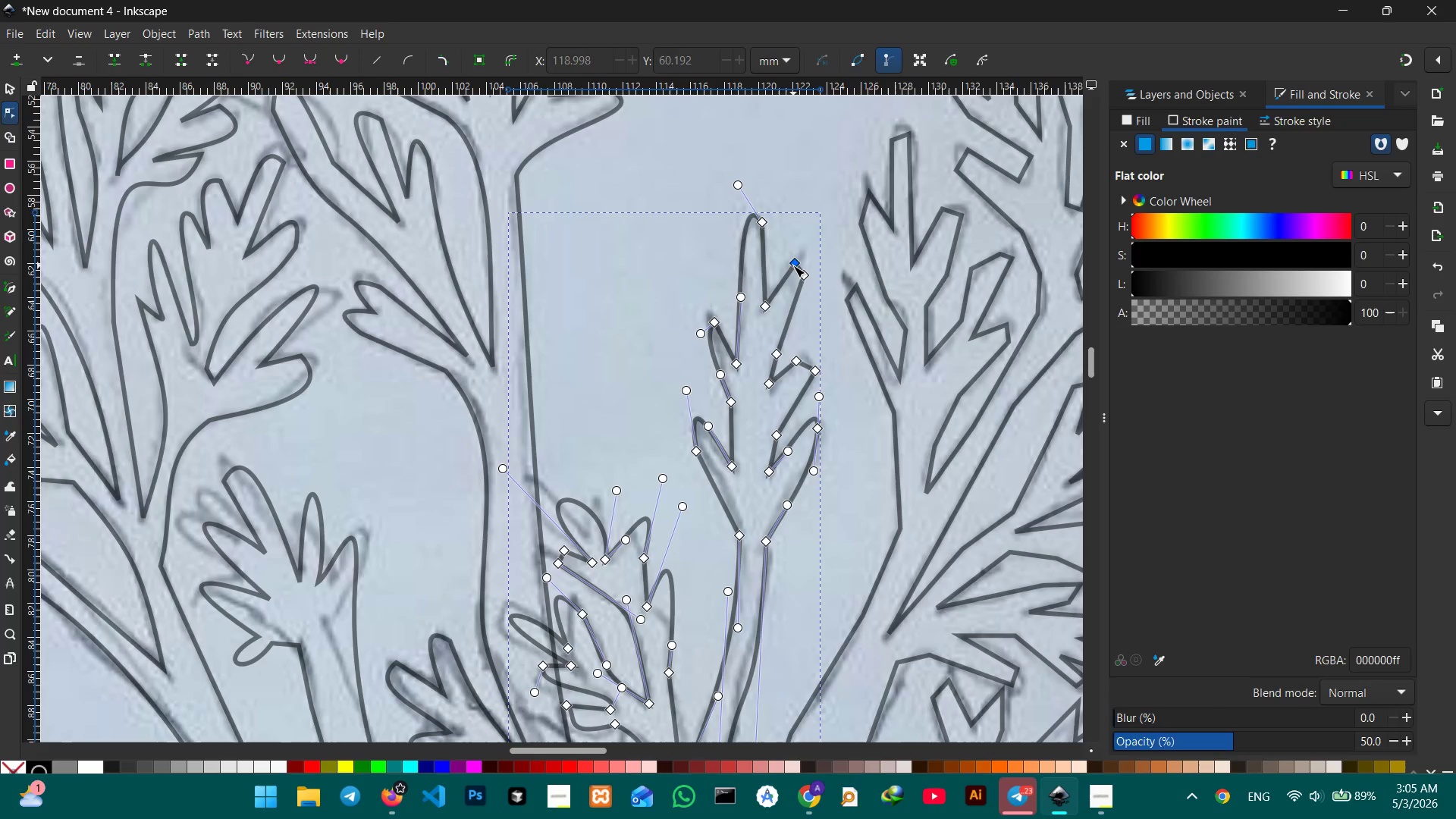 
left_click([793, 265])
 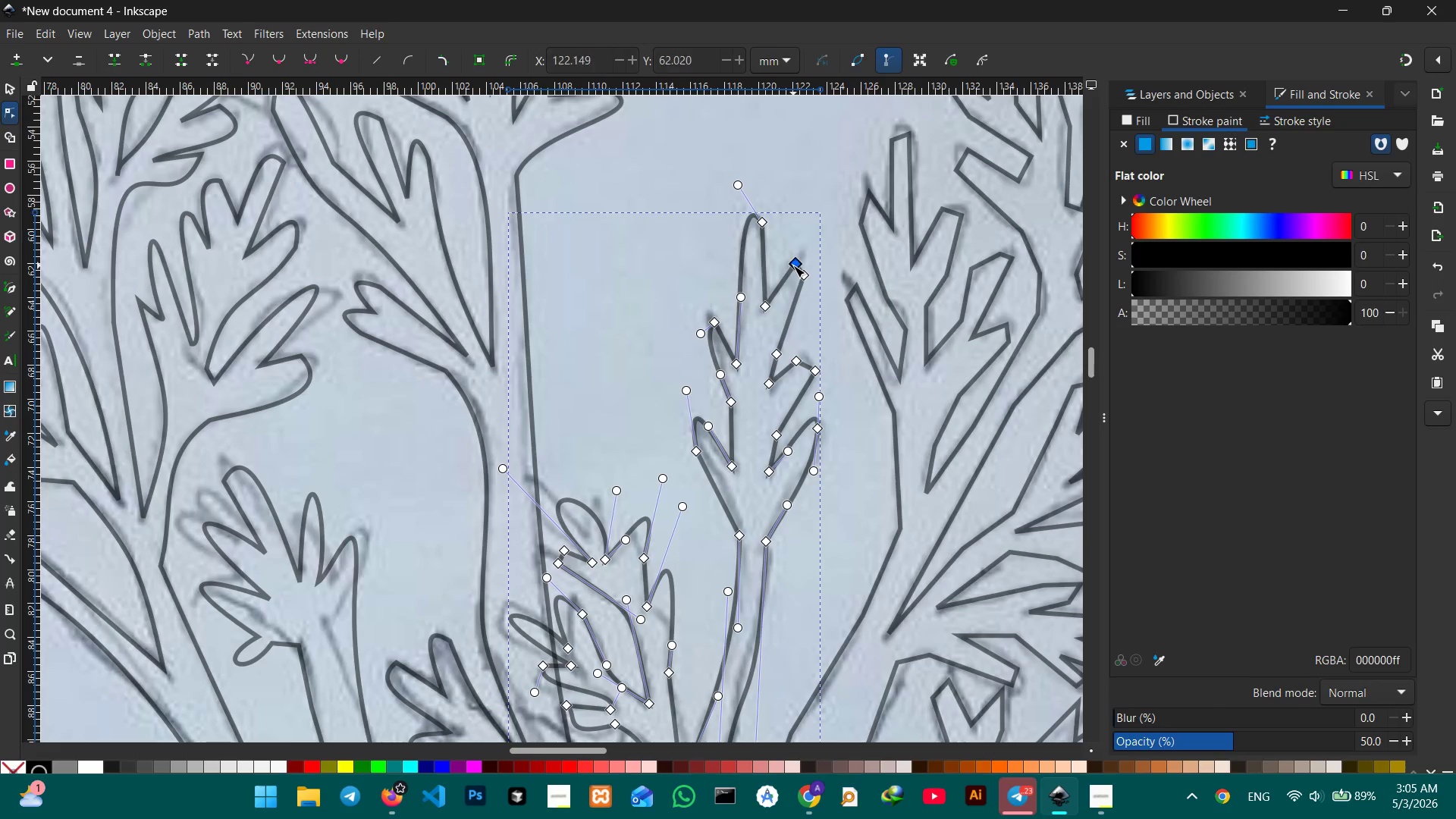 
key(Backspace)
 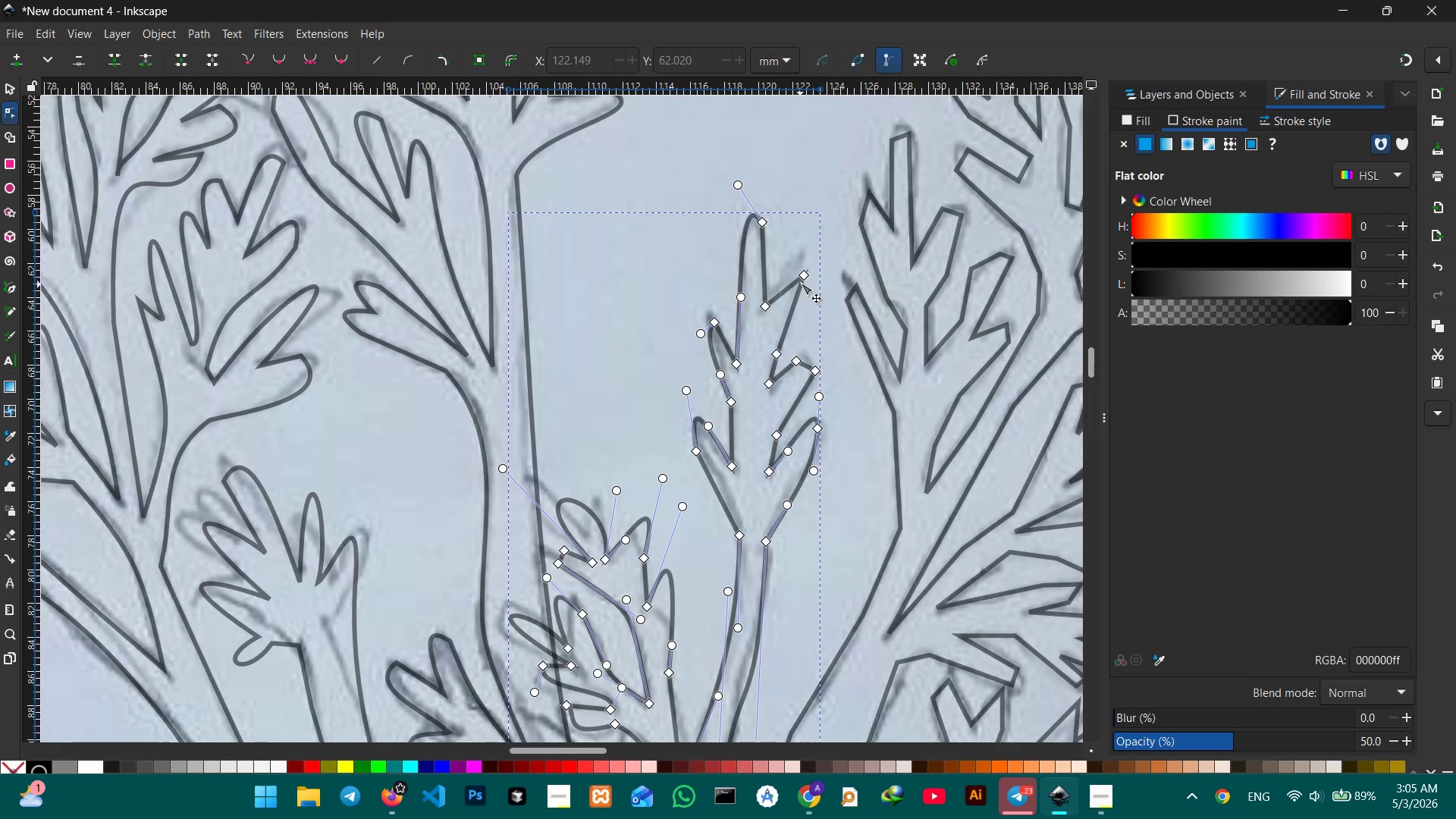 
left_click([803, 277])
 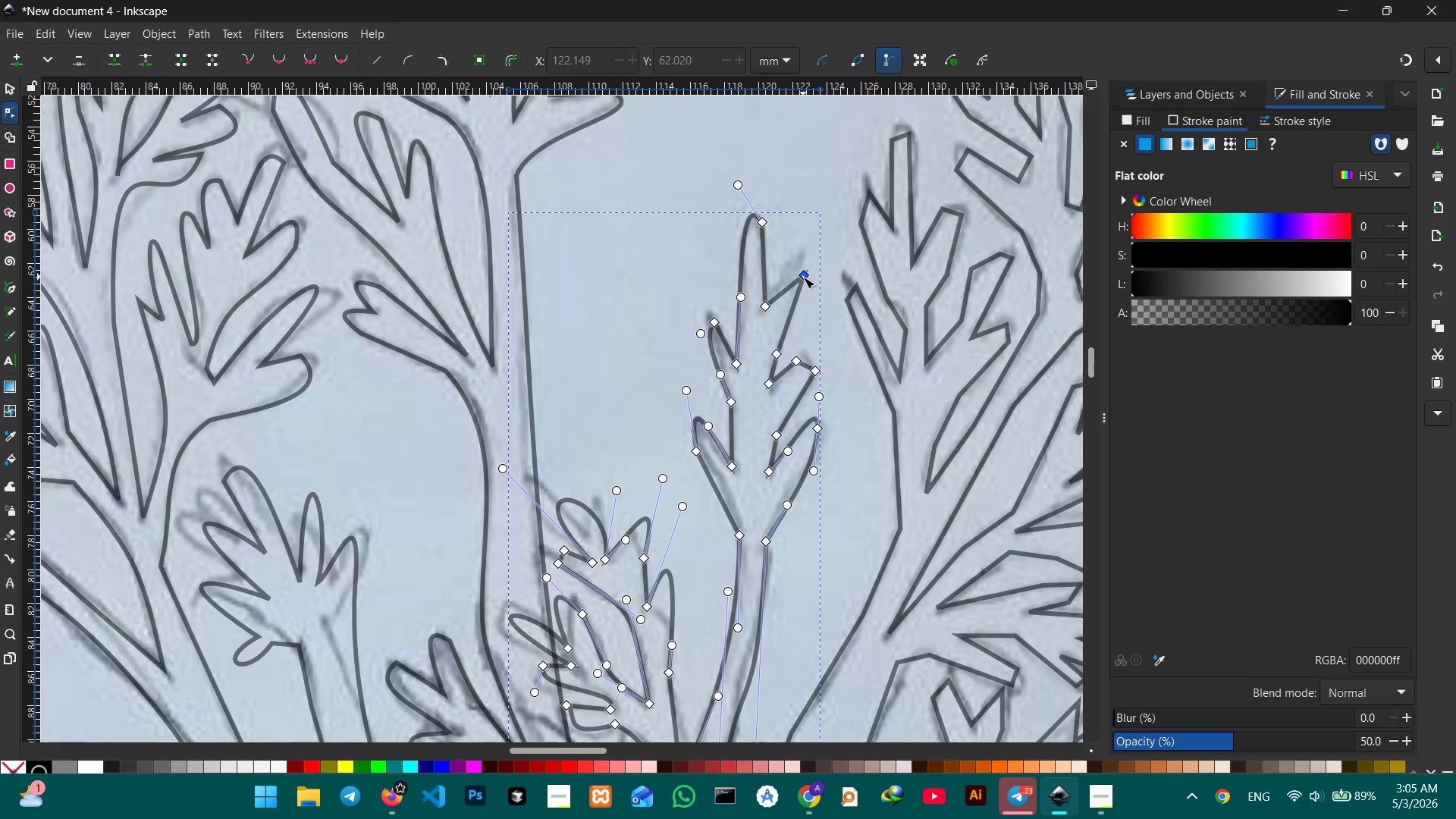 
key(Backspace)
 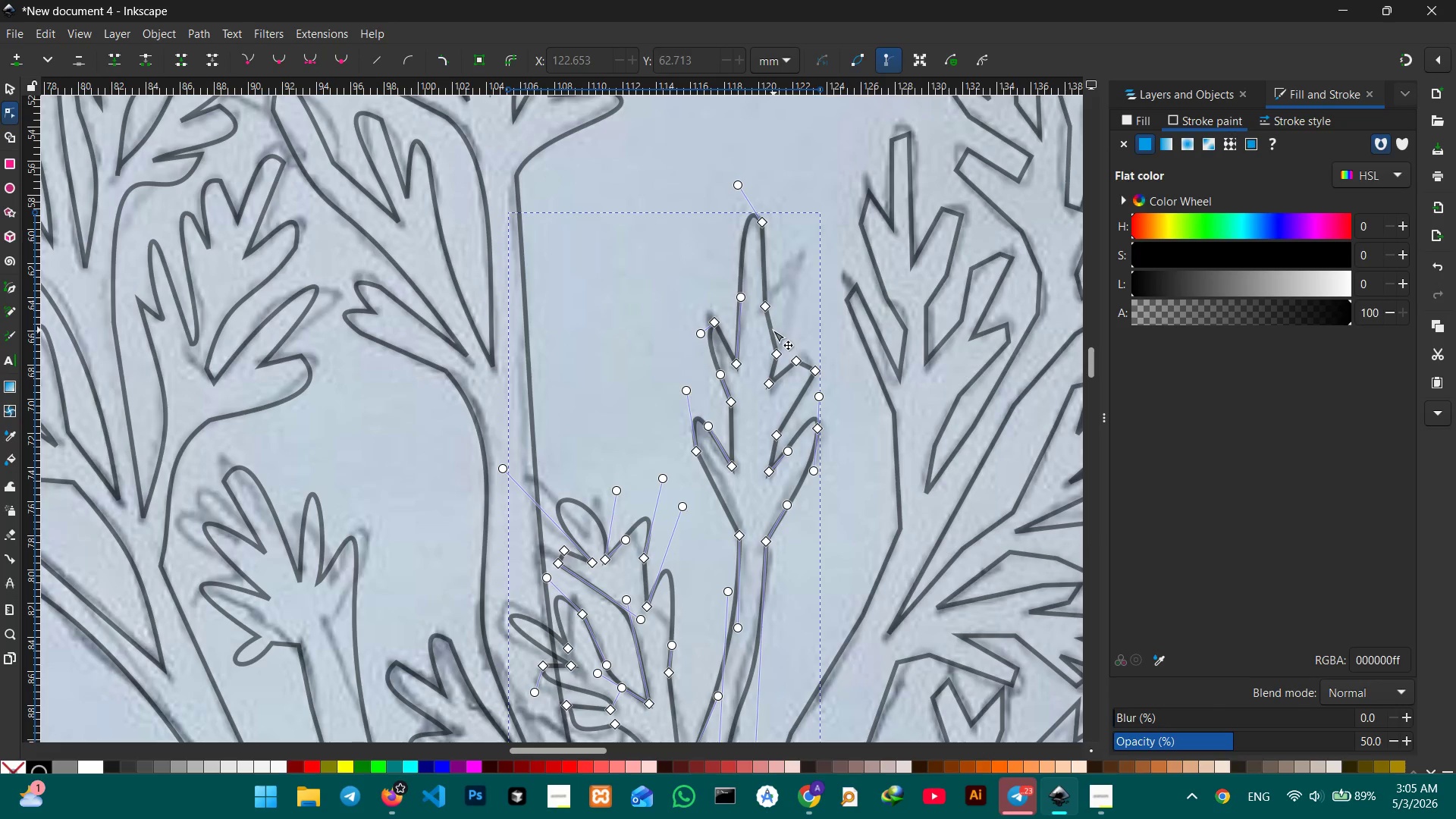 
left_click_drag(start_coordinate=[773, 330], to_coordinate=[802, 284])
 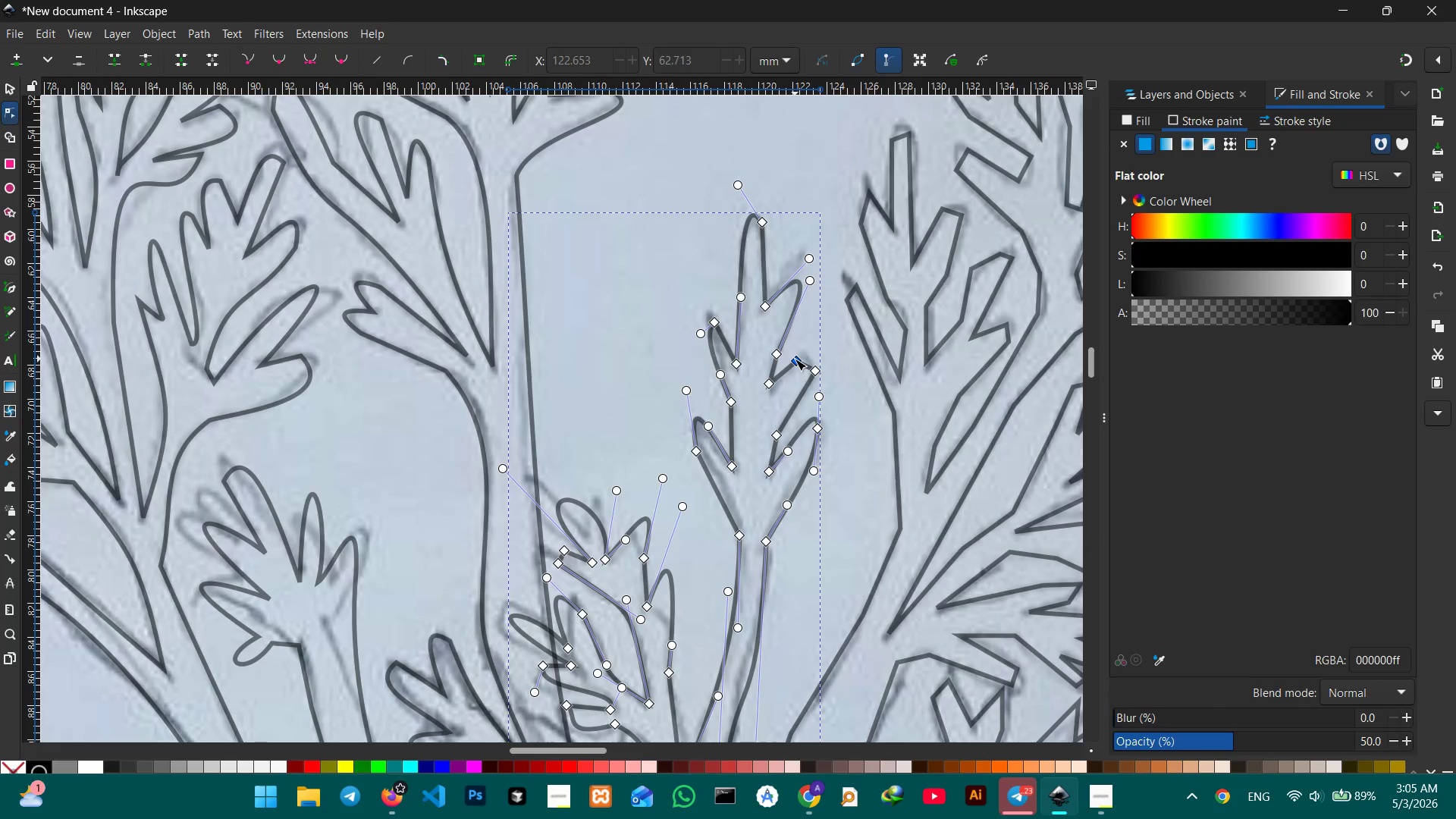 
left_click([795, 359])
 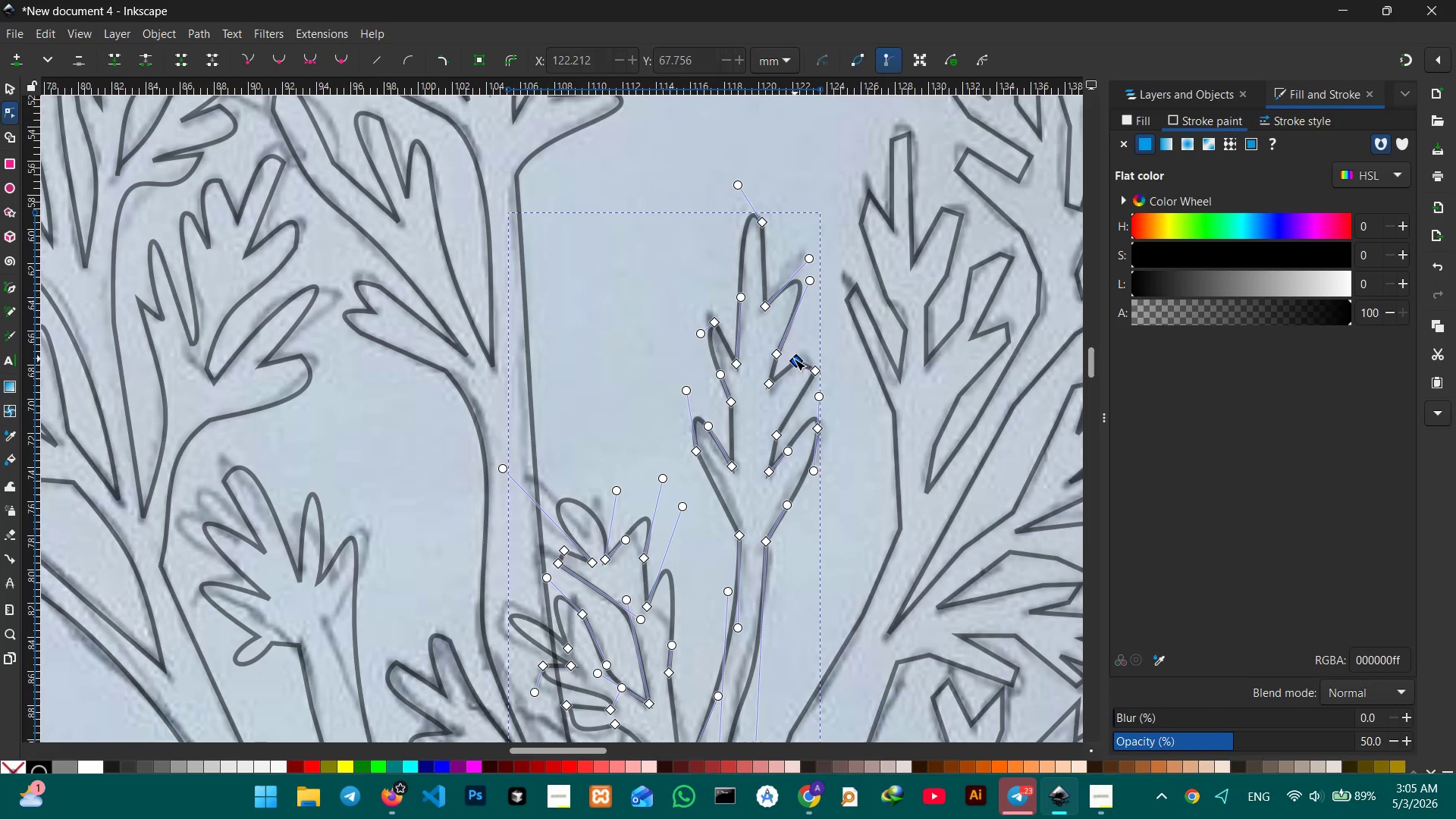 
key(Backspace)
 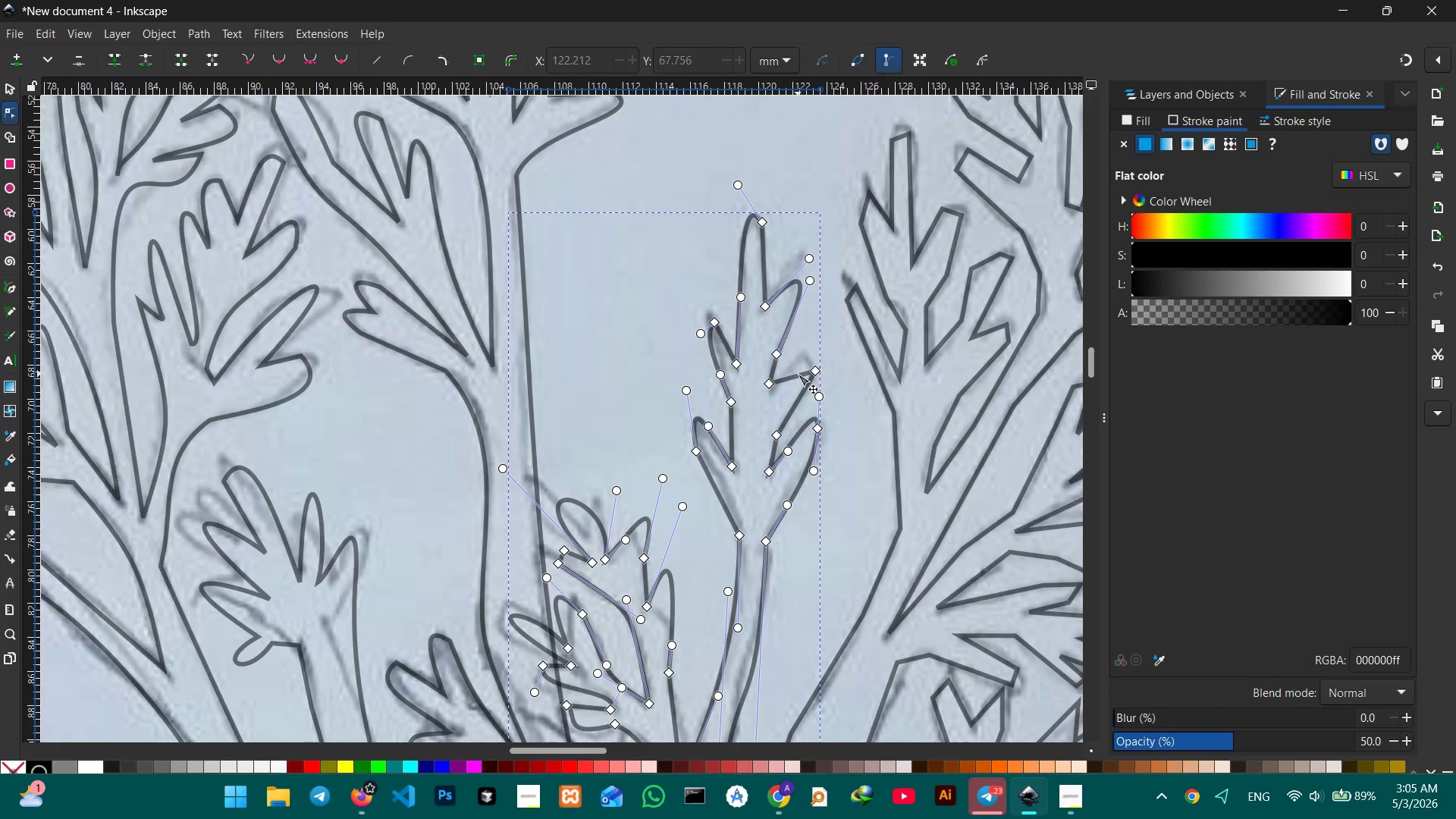 
left_click_drag(start_coordinate=[798, 374], to_coordinate=[805, 355])
 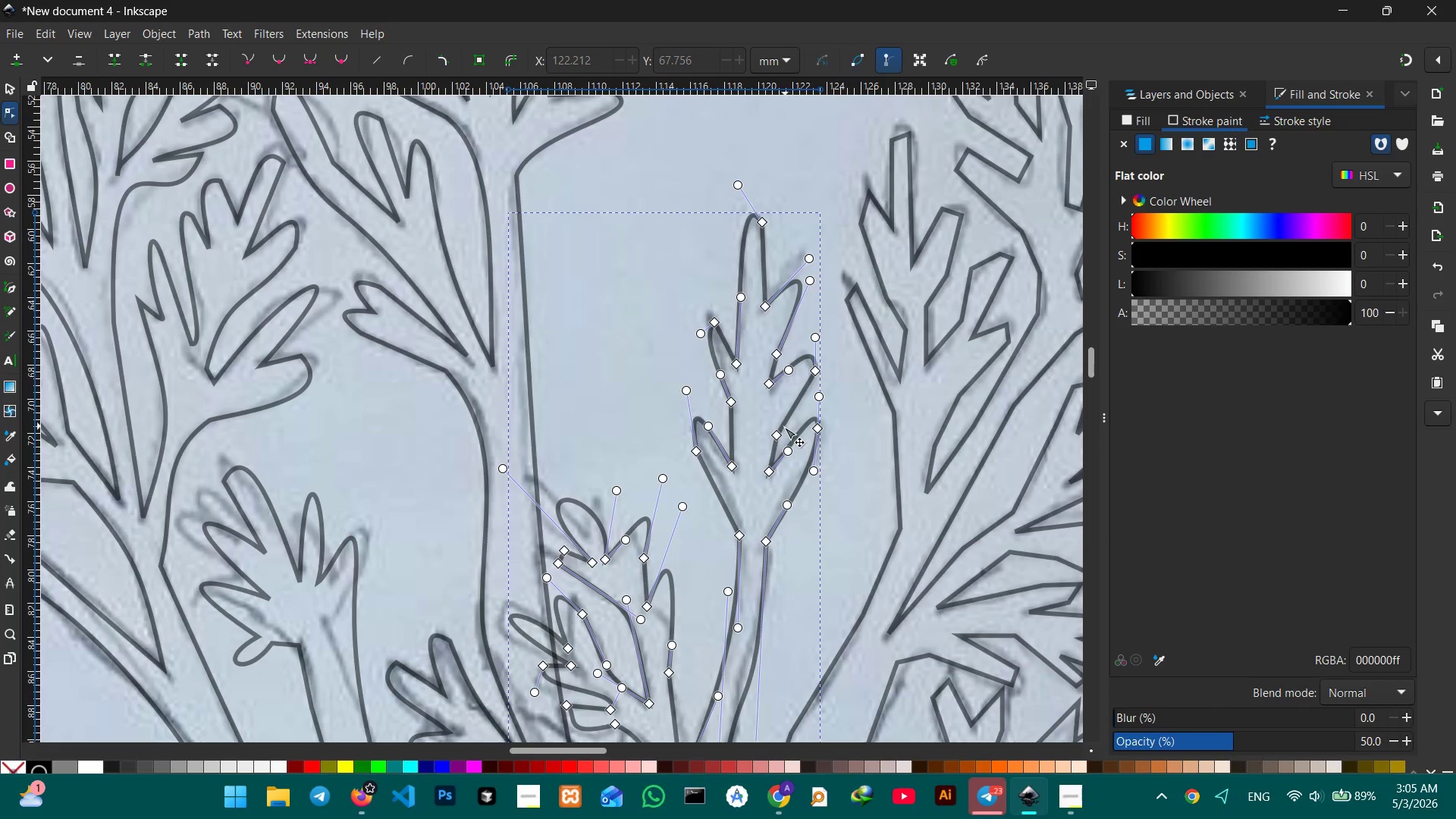 
left_click([777, 432])
 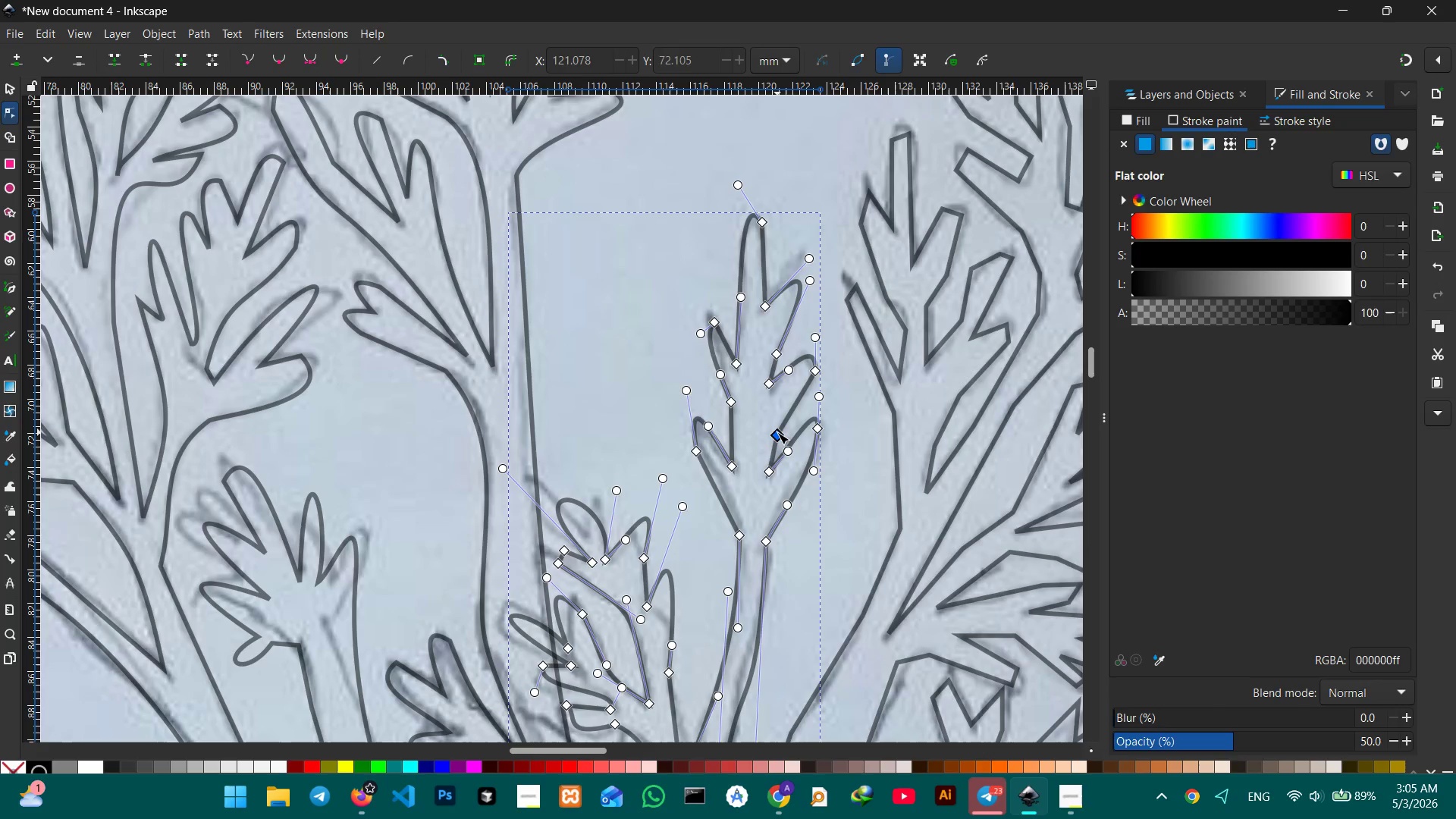 
key(Backspace)
 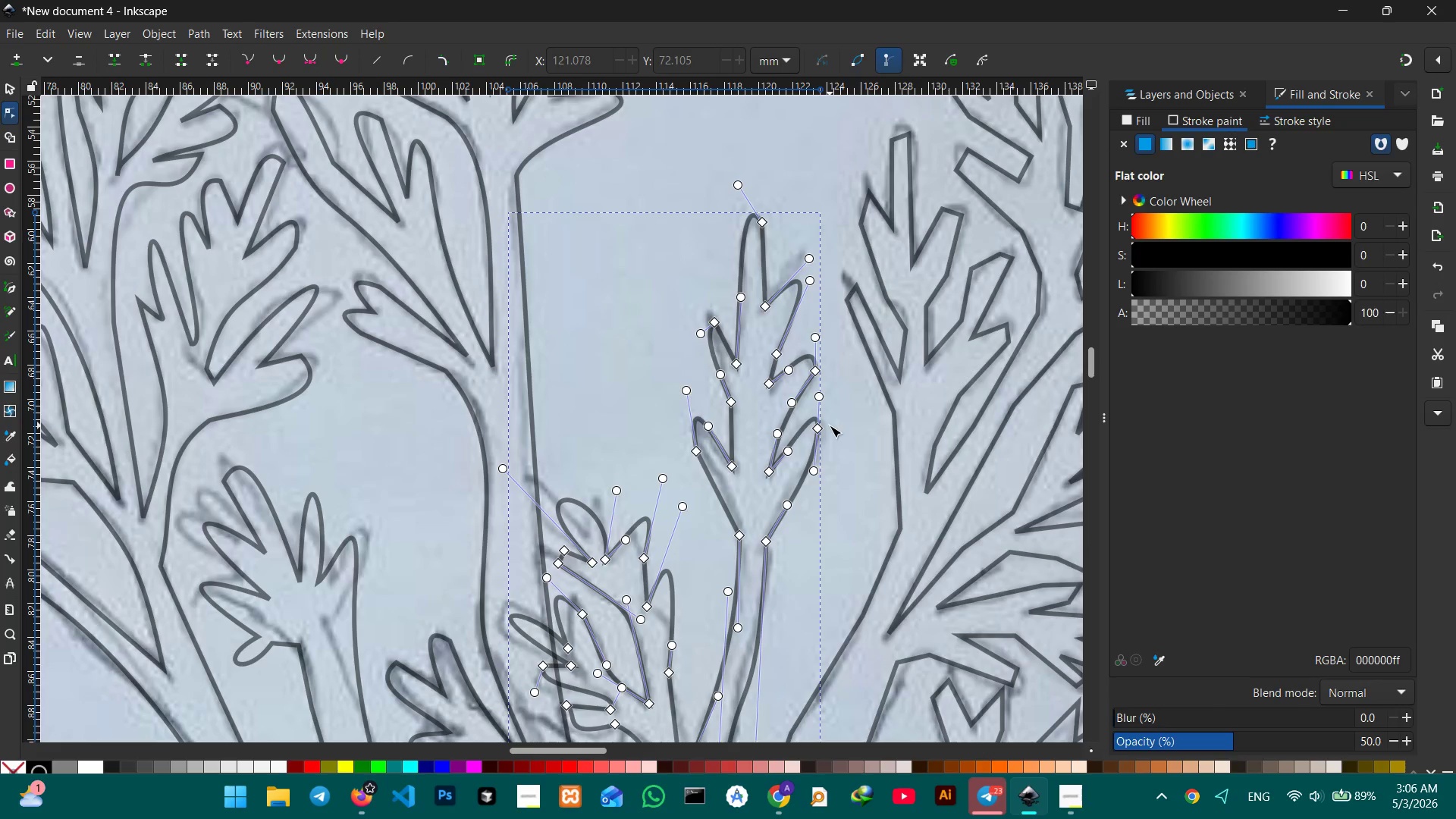 
scroll: coordinate [830, 425], scroll_direction: down, amount: 5.0
 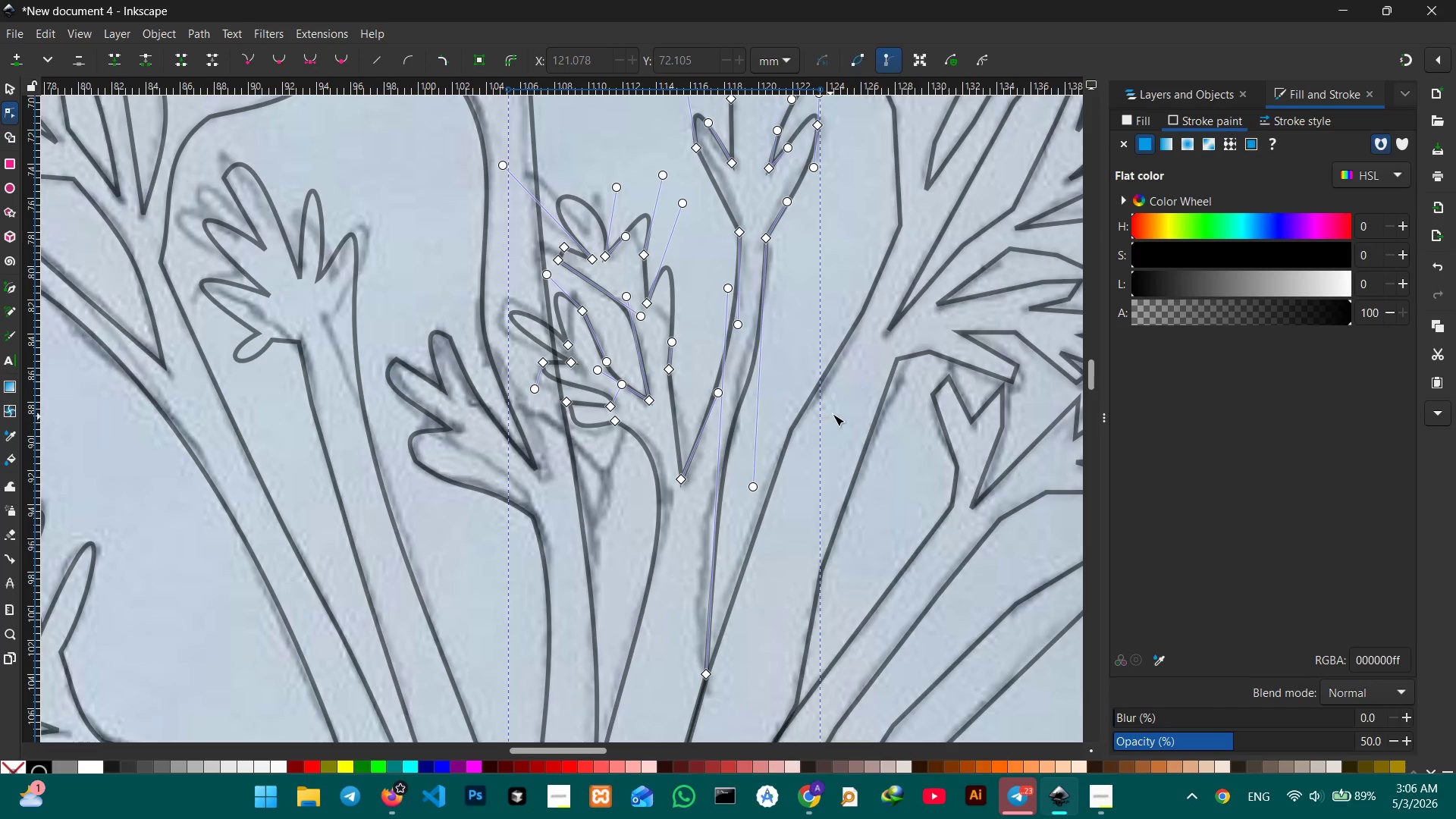 
hold_key(key=Space, duration=0.72)
 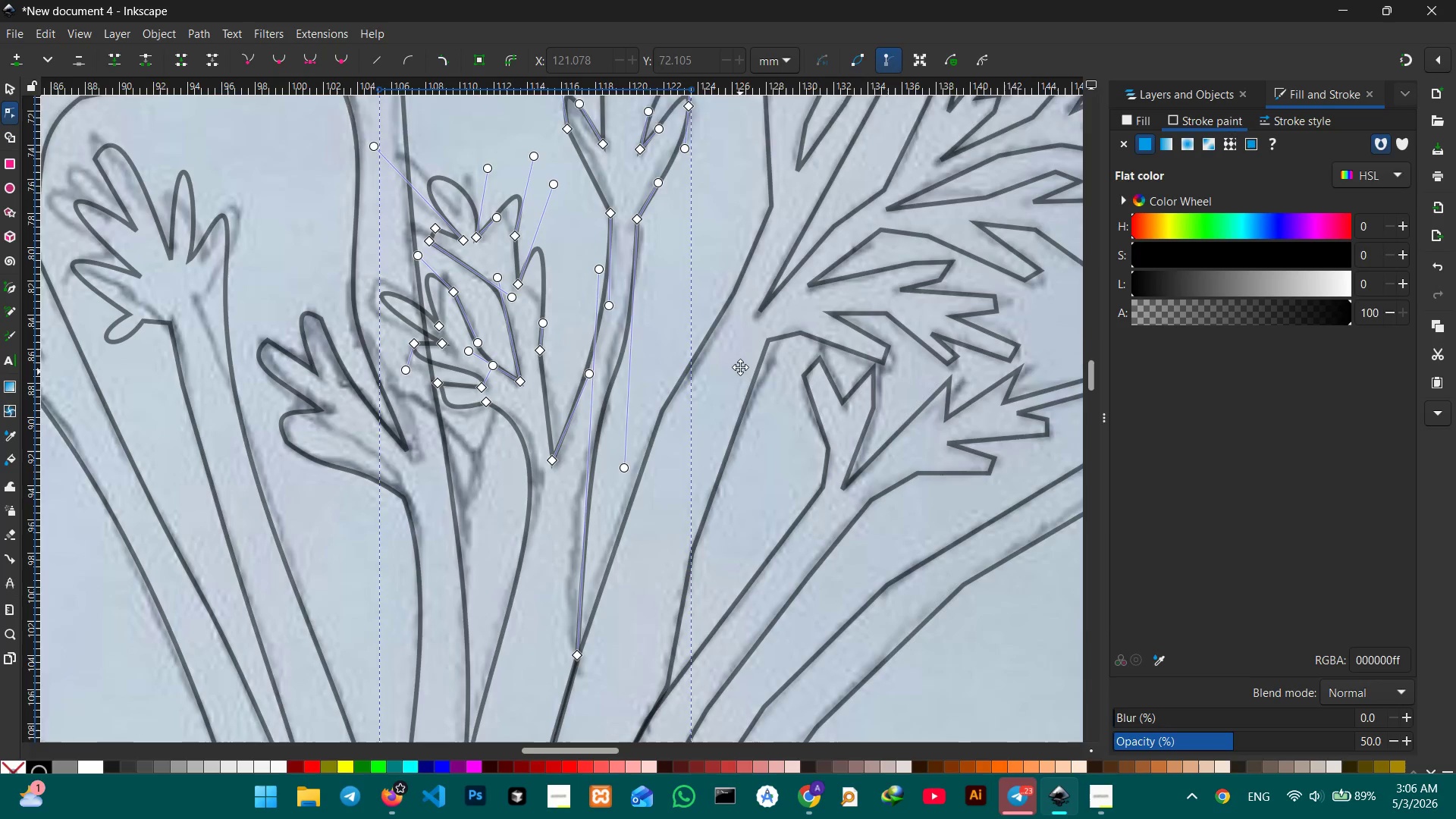 
left_click_drag(start_coordinate=[868, 391], to_coordinate=[710, 339])
 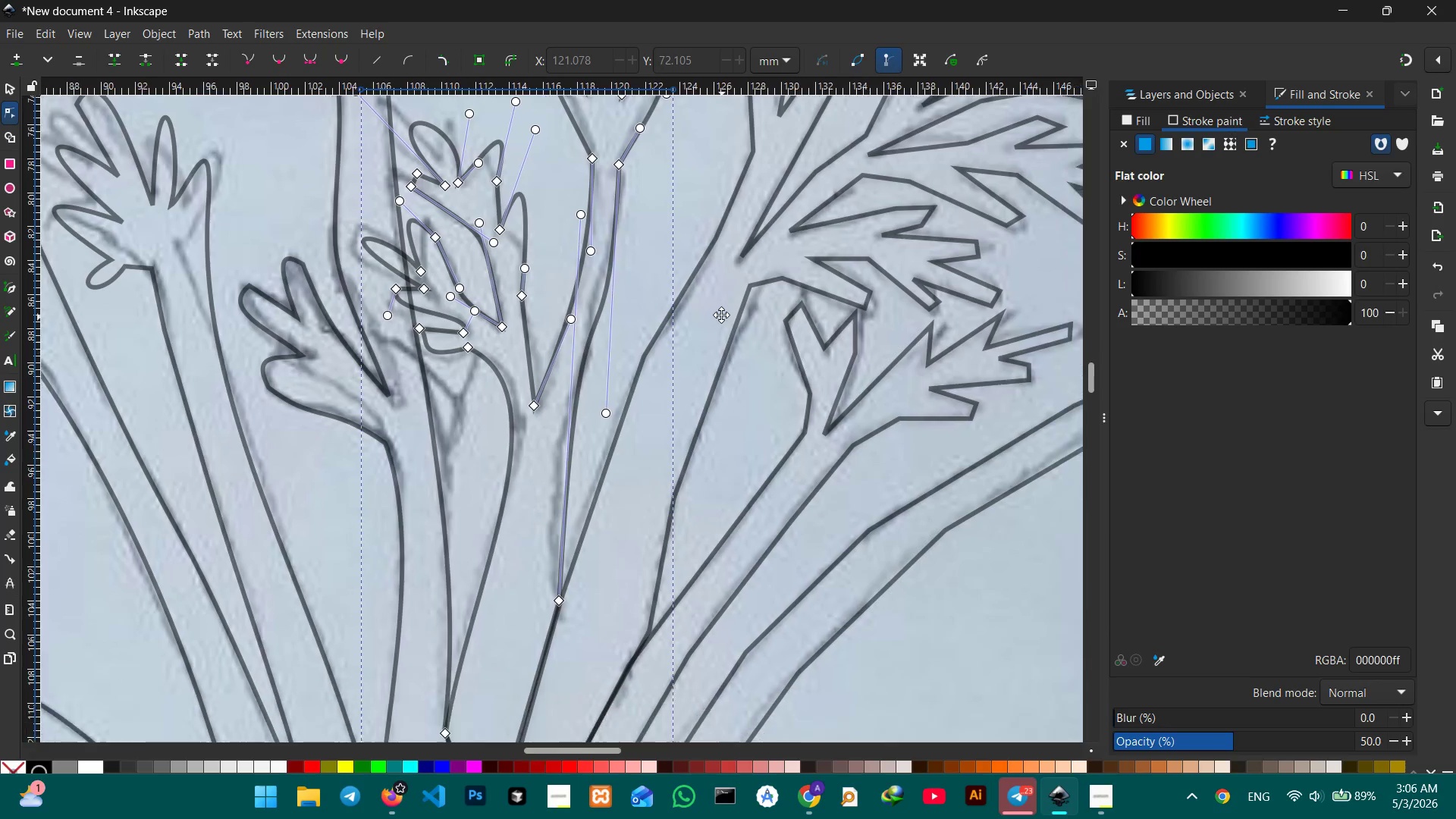 
left_click([717, 308])
 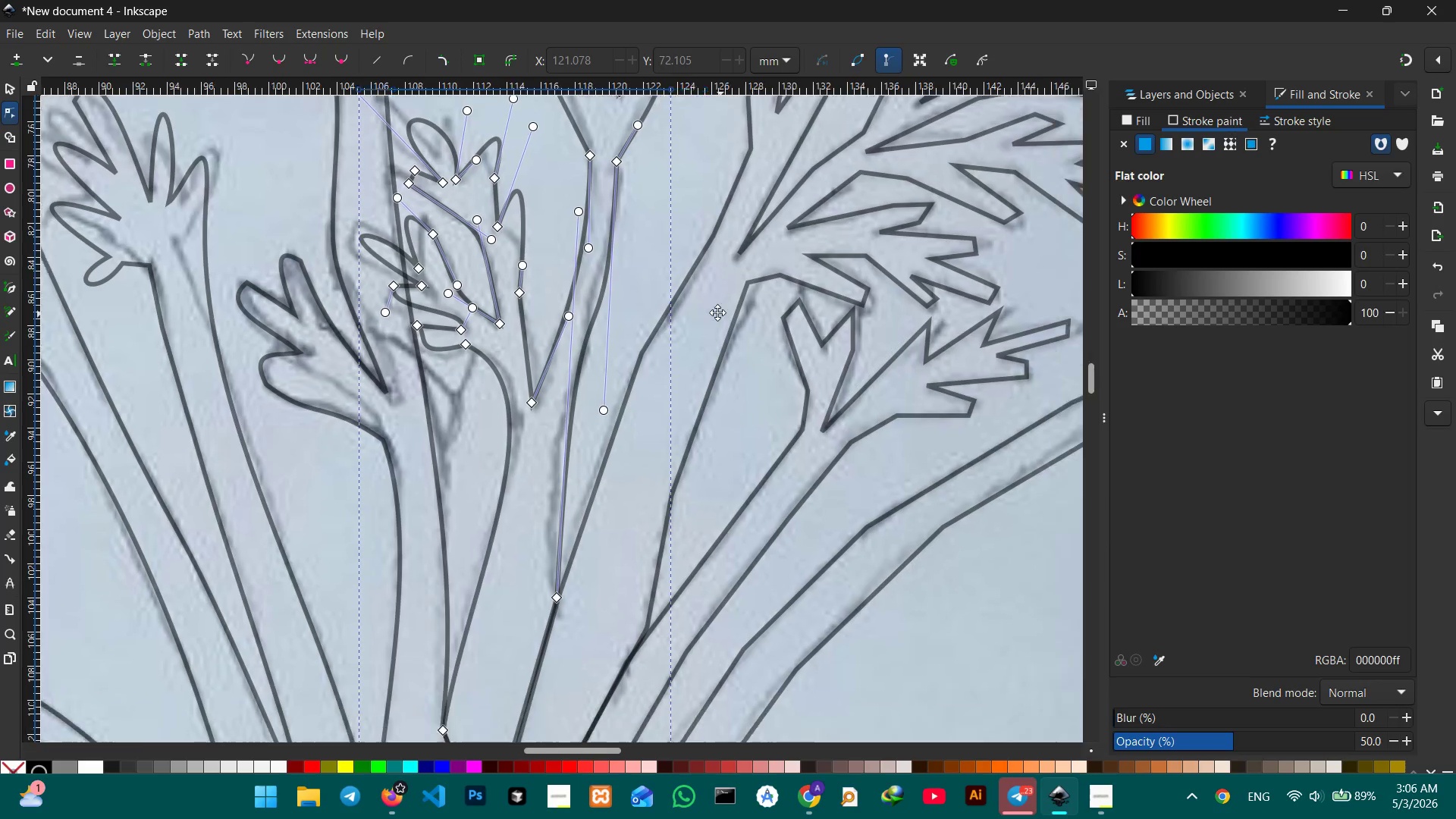 
left_click([698, 294])
 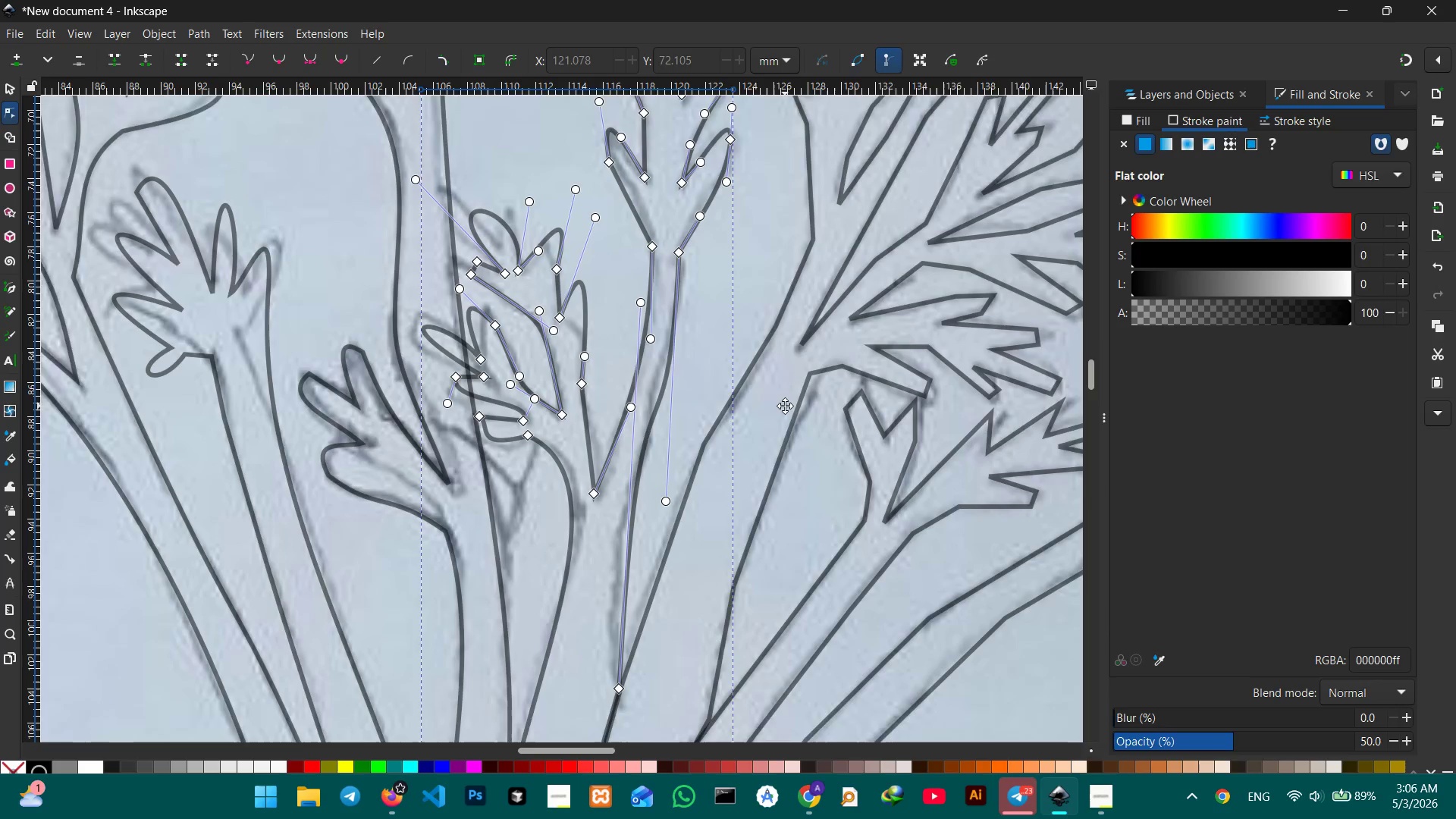 
key(Space)
 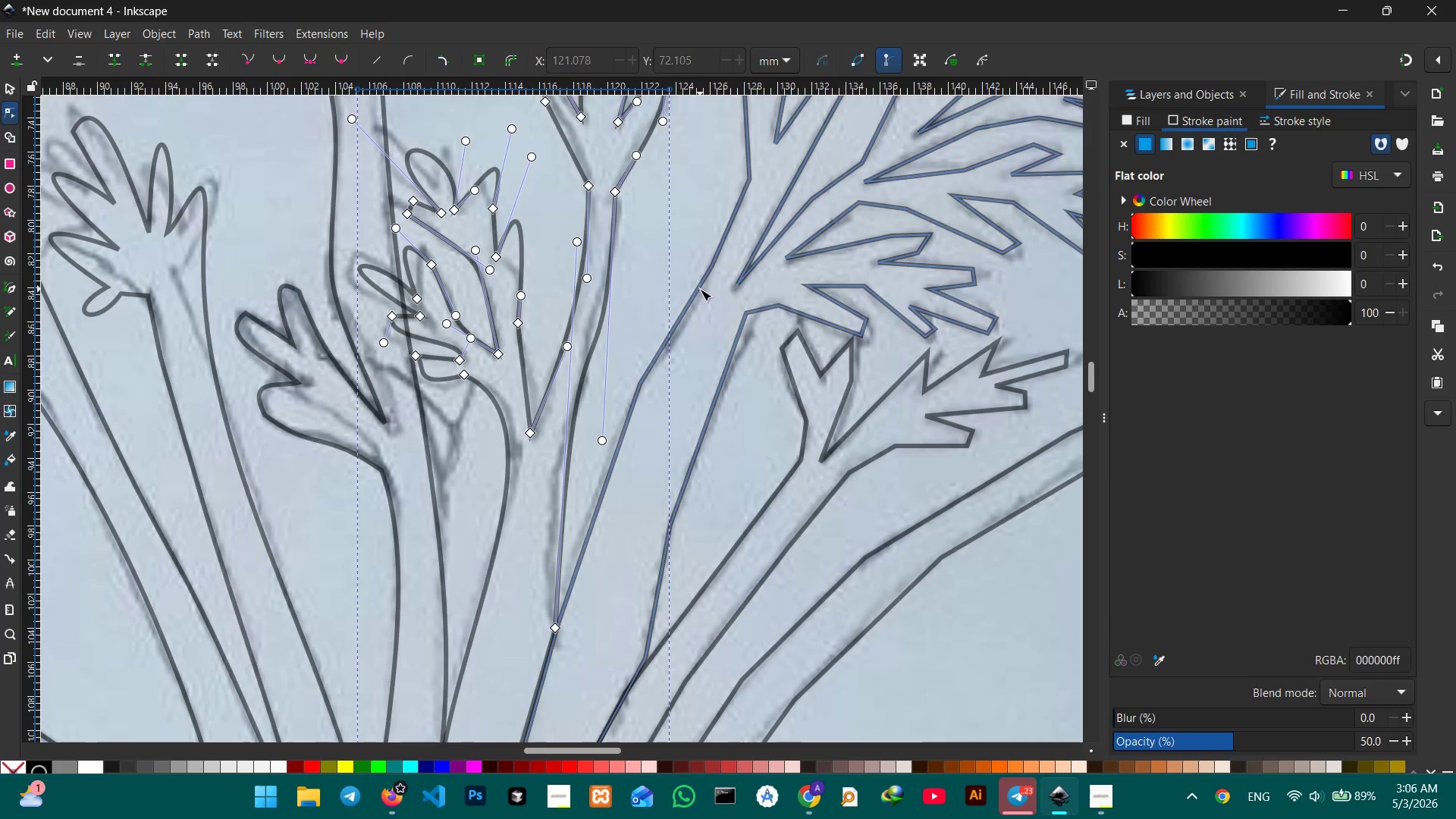 
left_click([700, 289])
 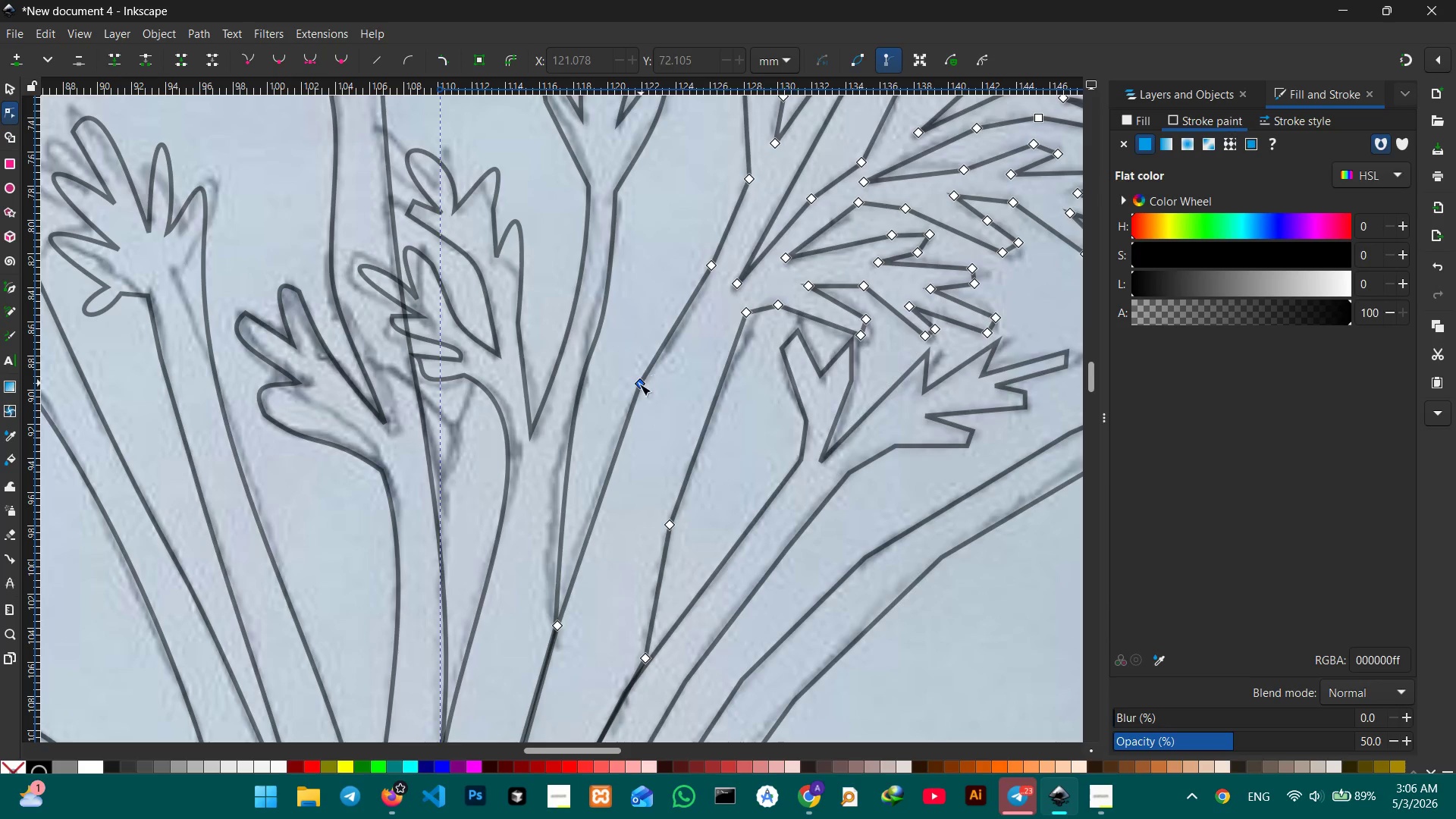 
left_click([637, 384])
 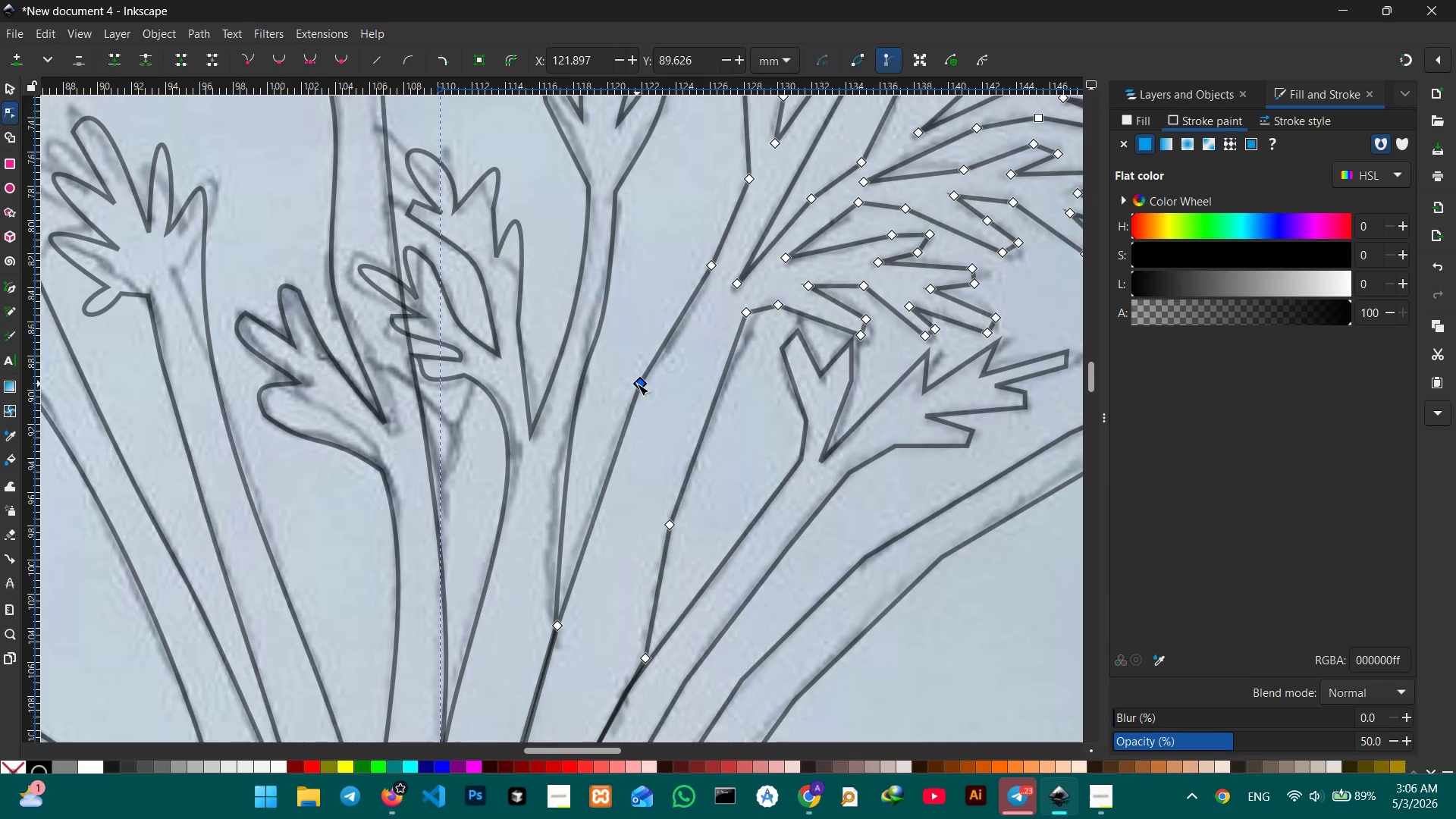 
key(Backspace)
 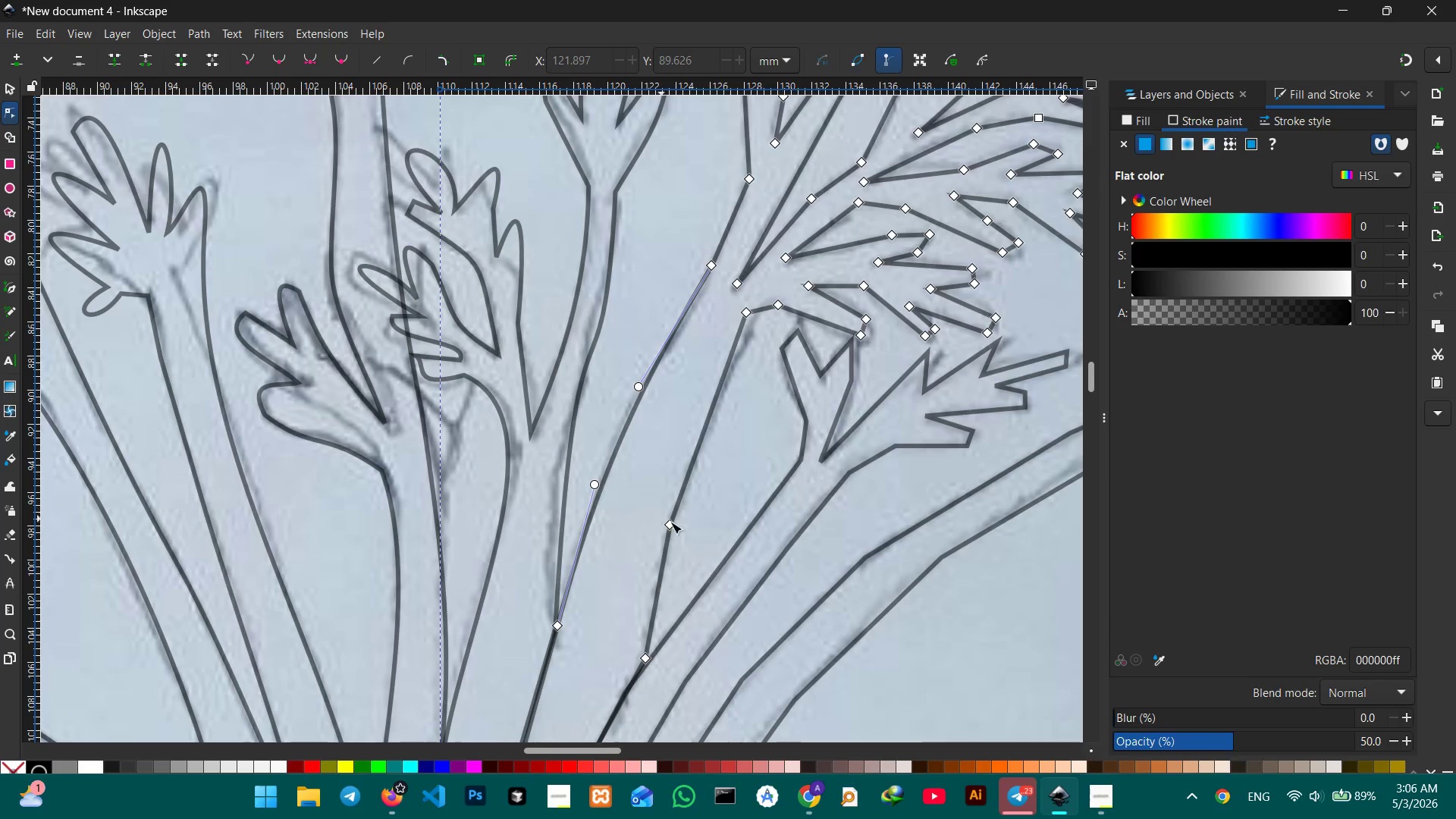 
left_click([673, 523])
 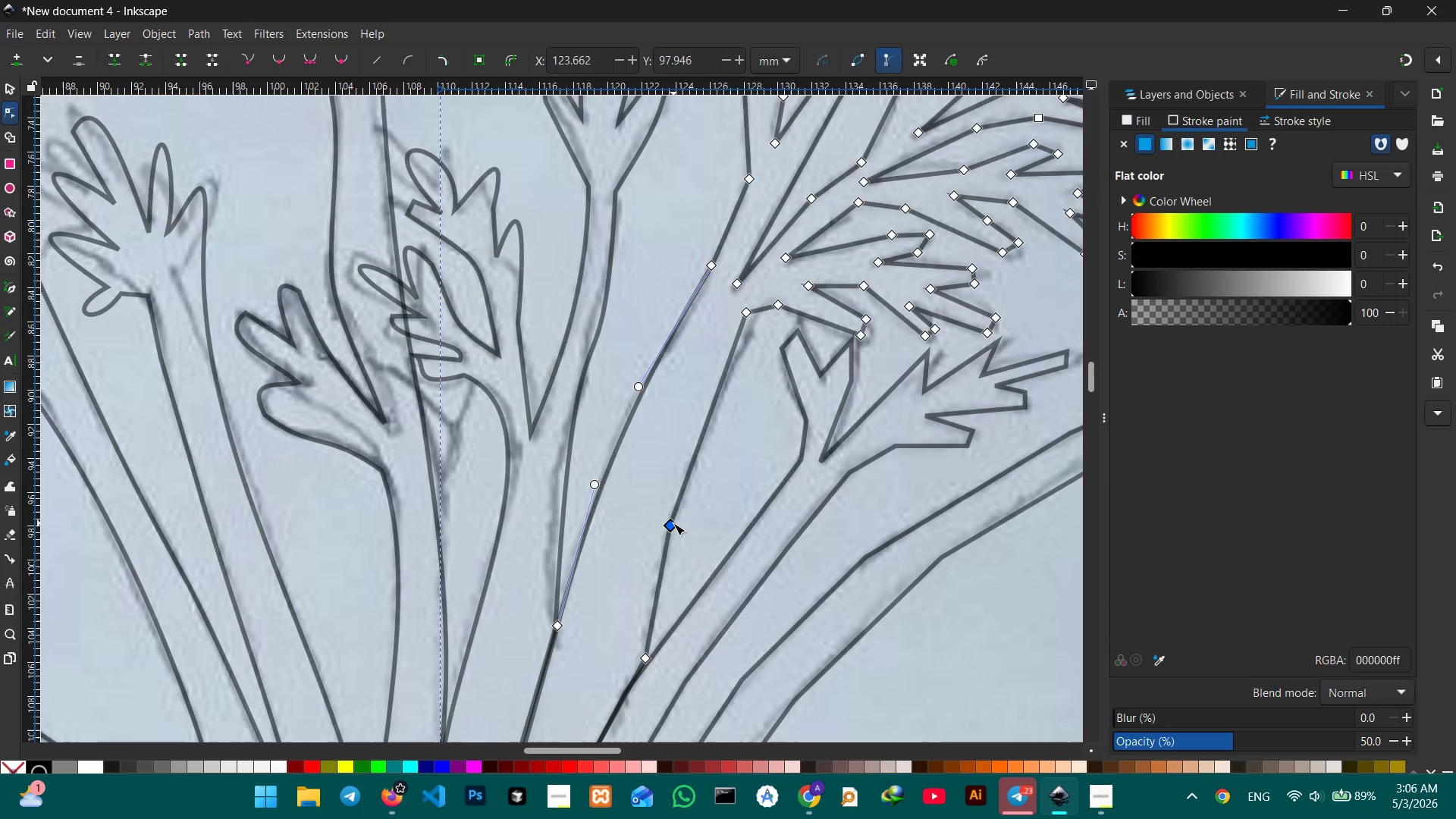 
key(Backspace)
 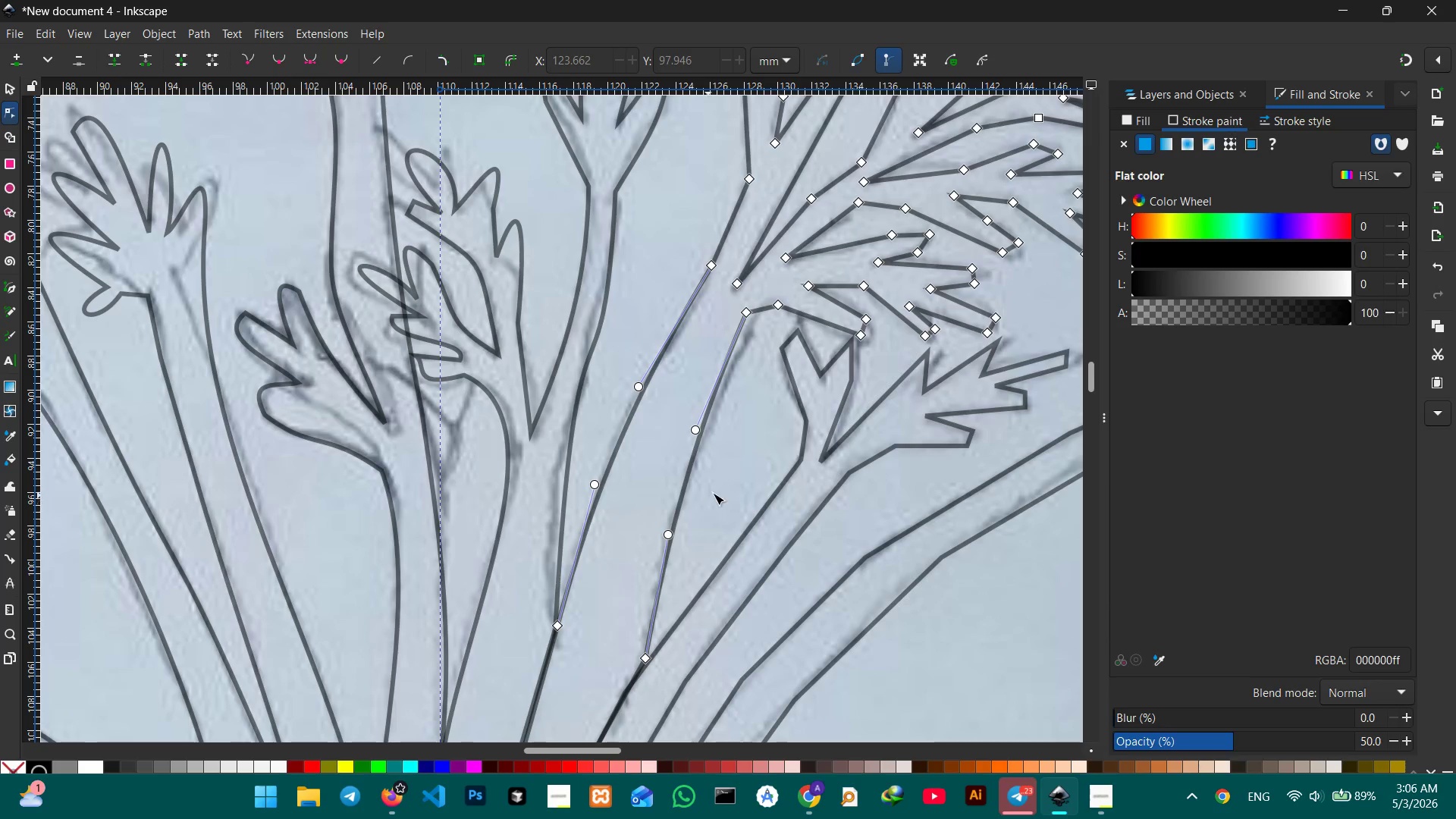 
scroll: coordinate [708, 479], scroll_direction: up, amount: 5.0
 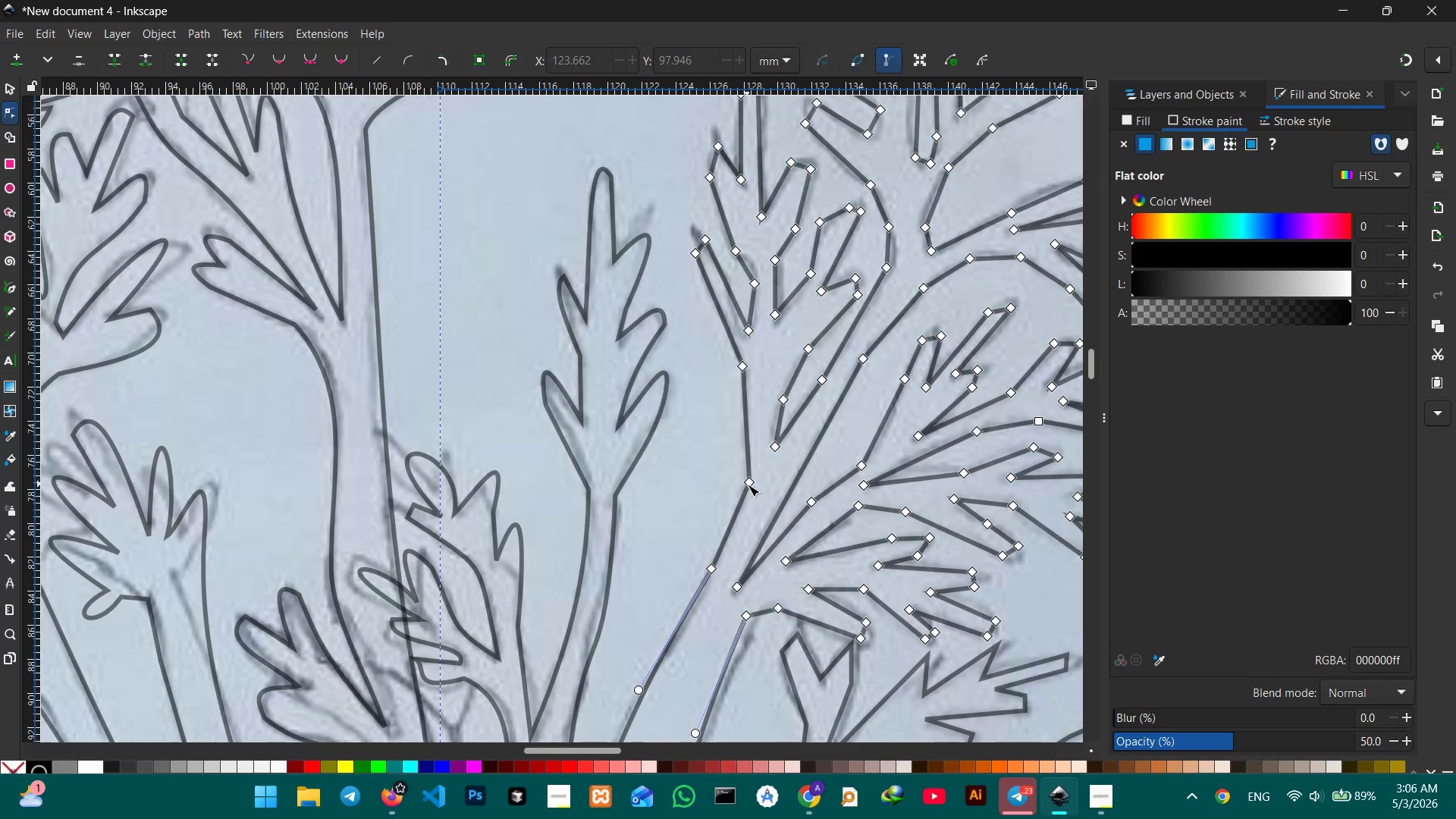 
left_click([748, 485])
 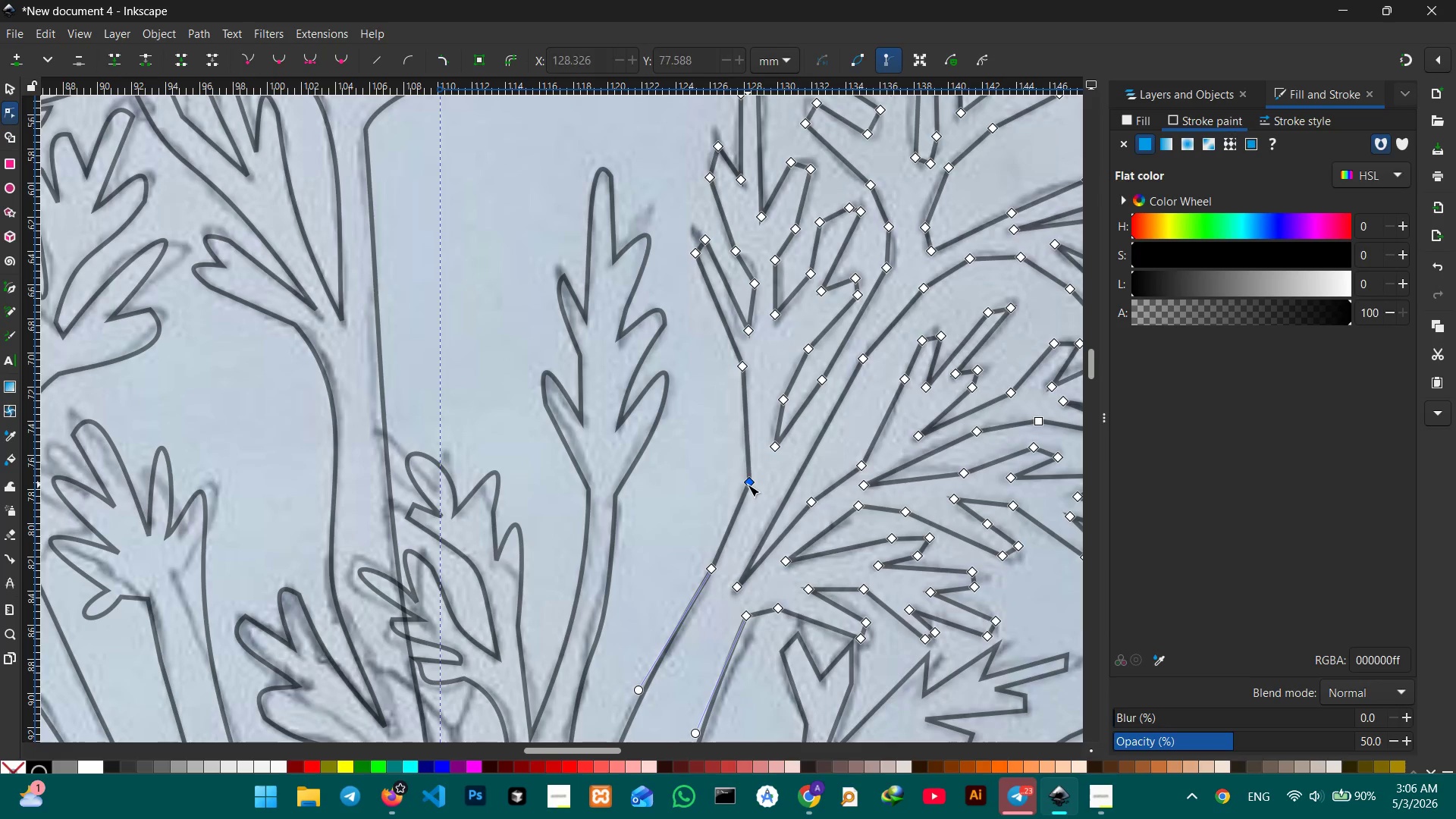 
key(Backspace)
 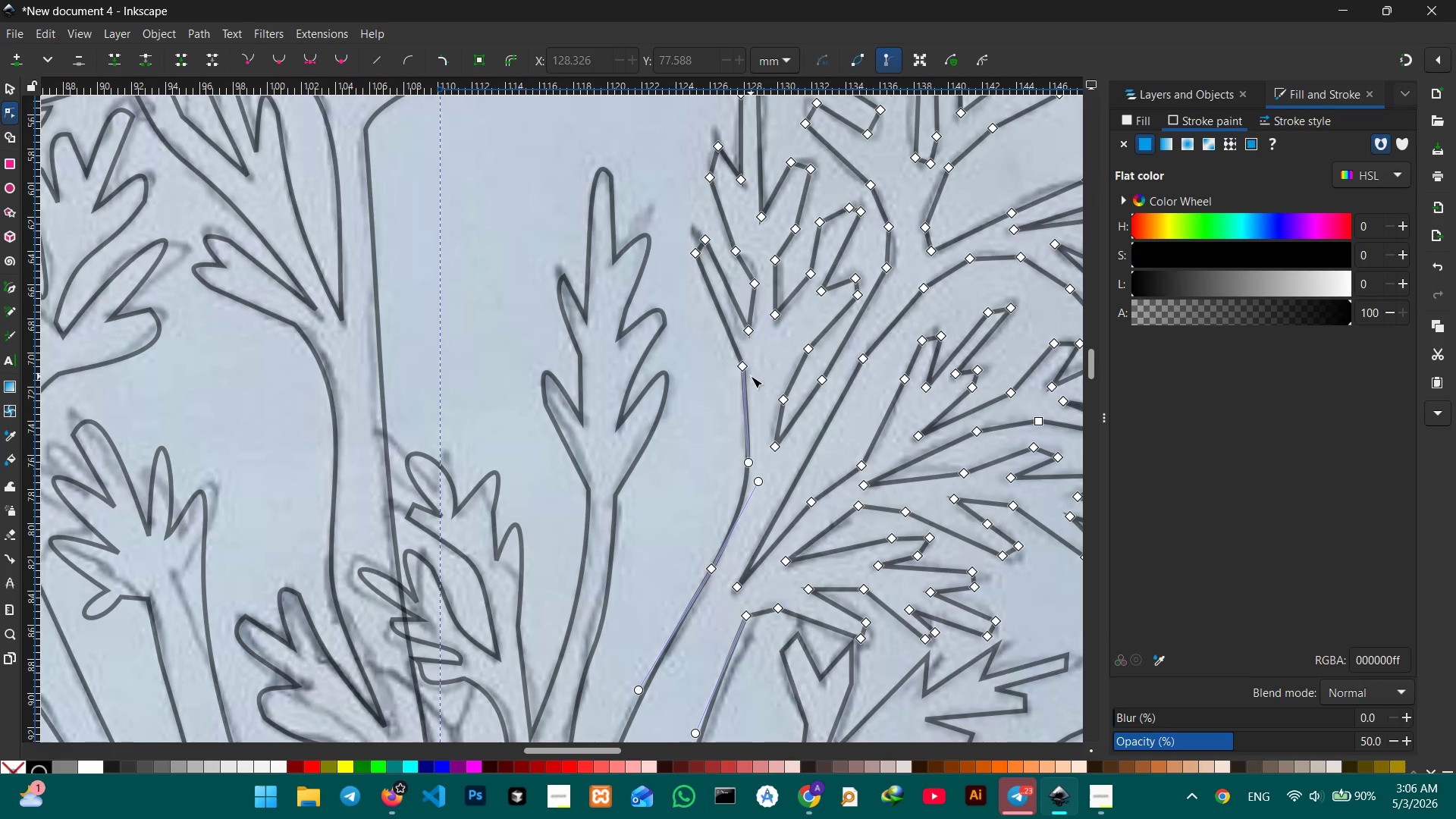 
left_click([746, 369])
 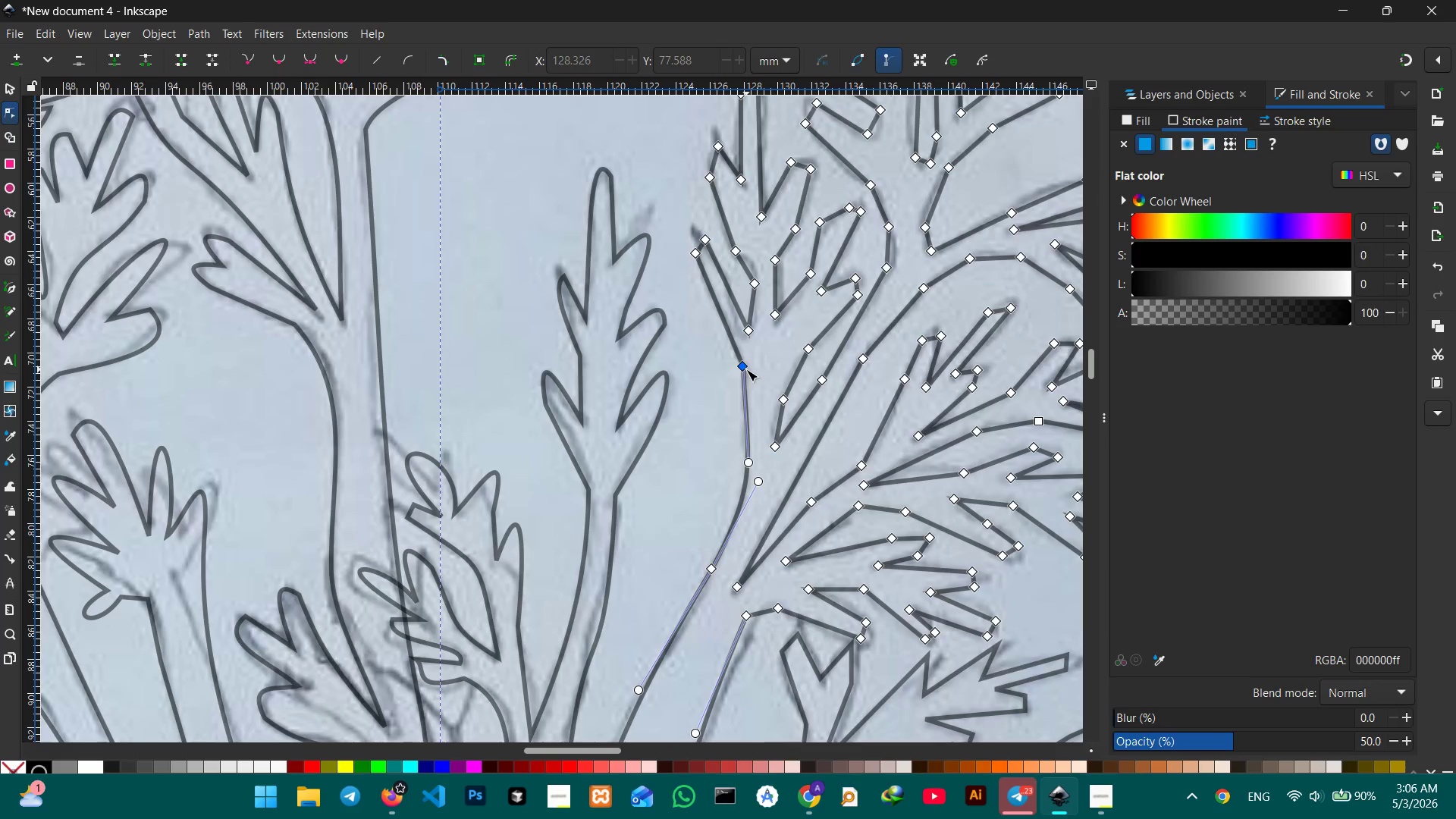 
key(Backspace)
 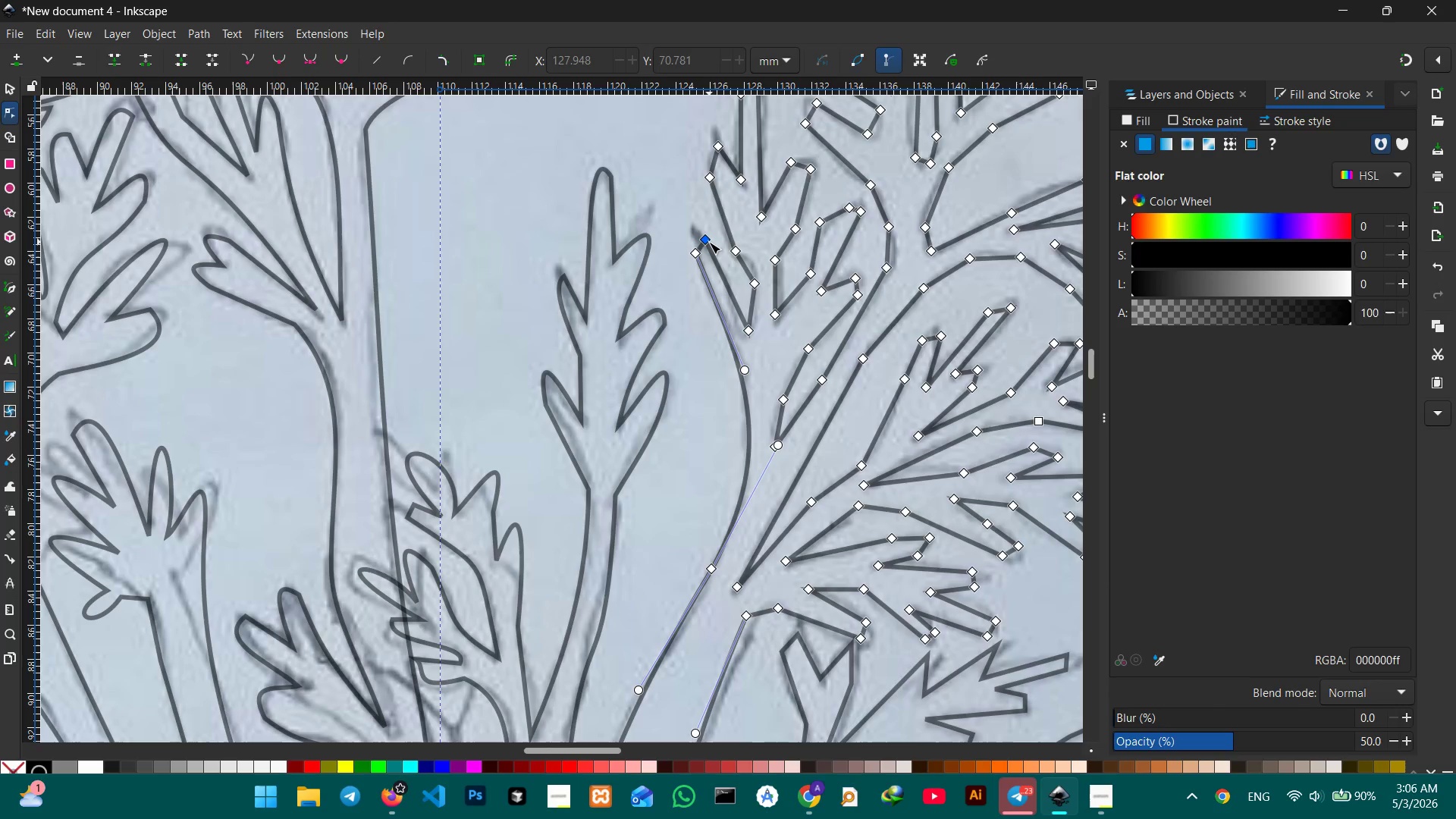 
left_click([709, 242])
 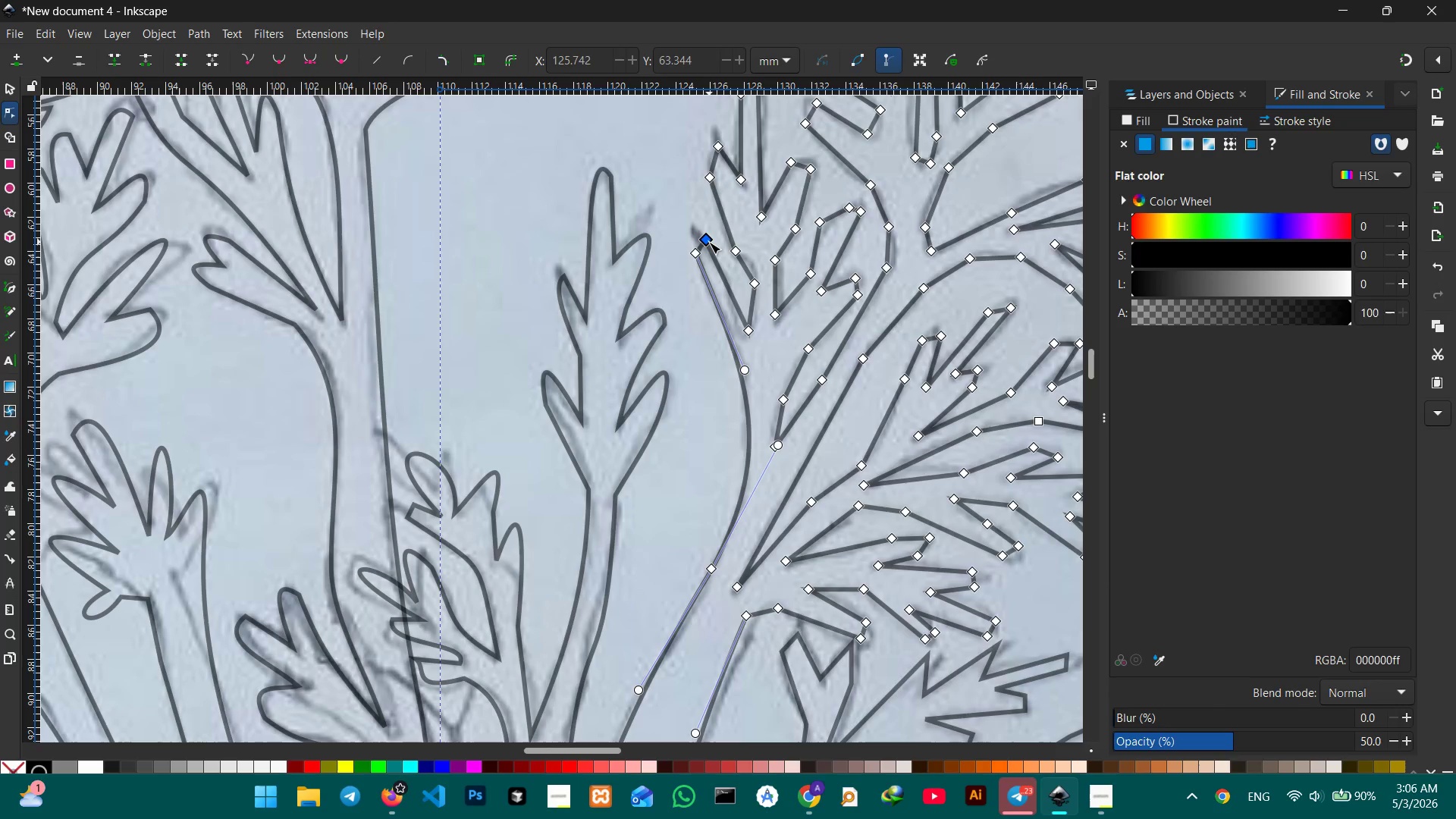 
key(Backspace)
 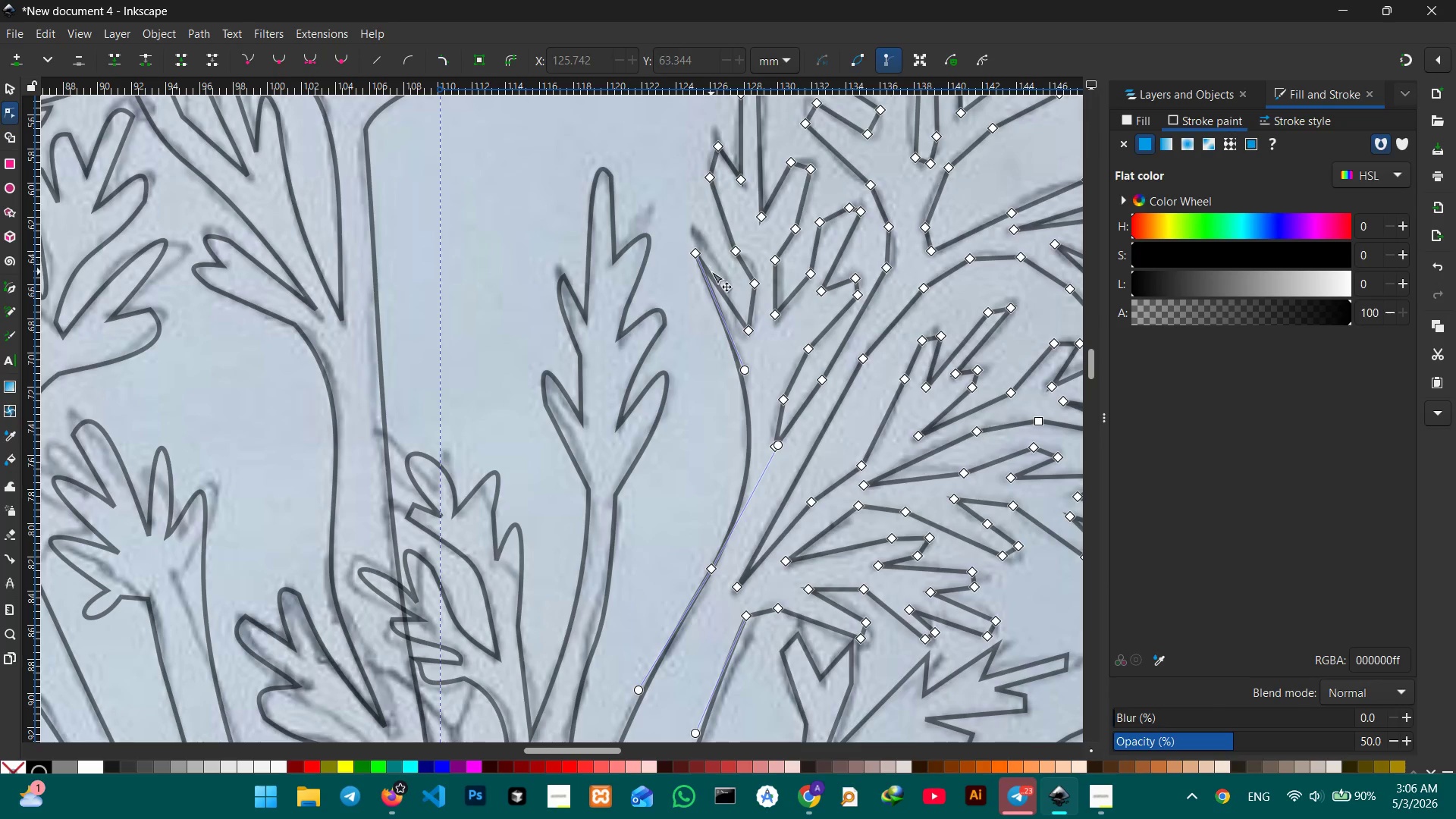 
left_click_drag(start_coordinate=[711, 273], to_coordinate=[698, 228])
 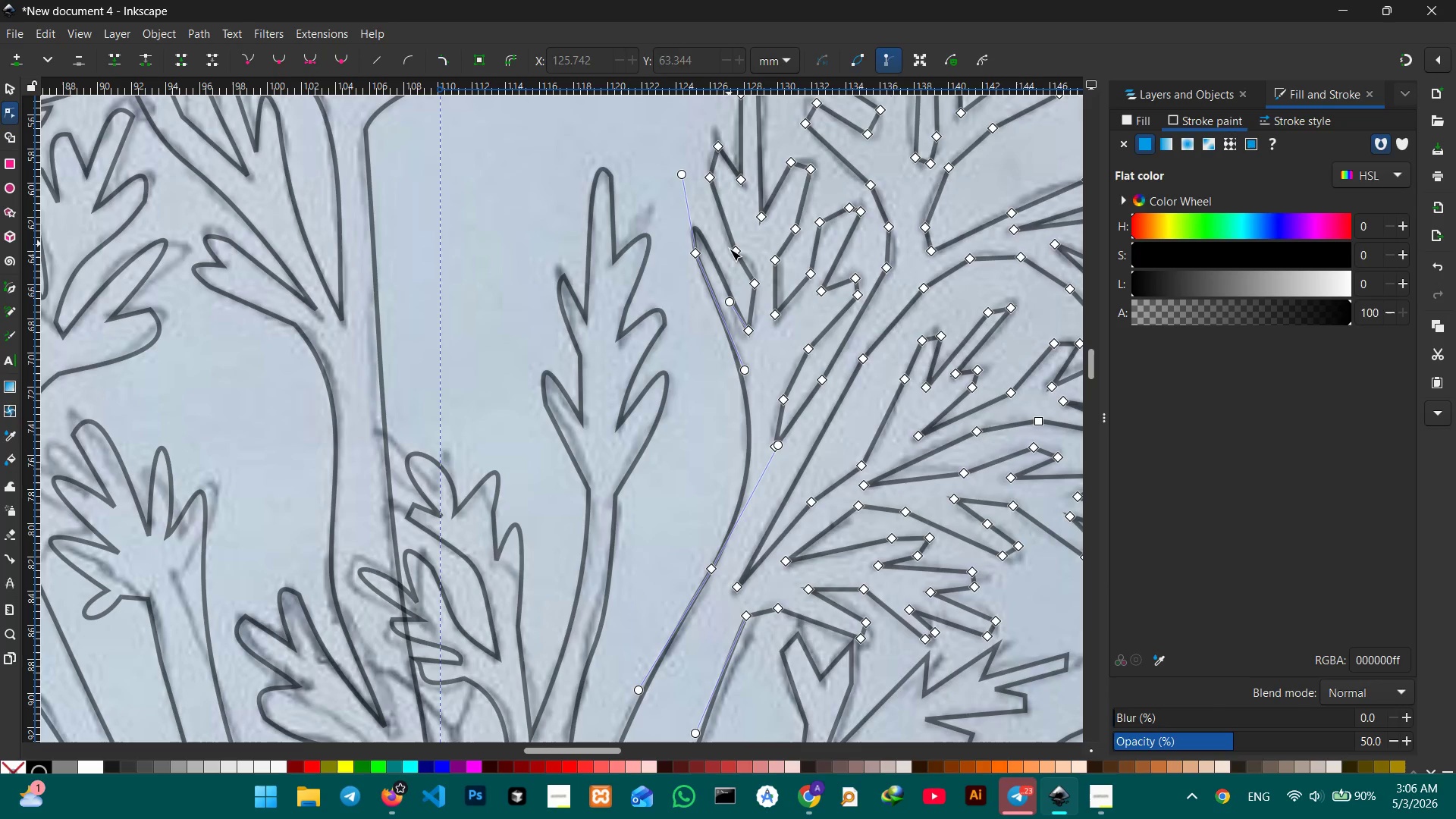 
scroll: coordinate [759, 289], scroll_direction: up, amount: 3.0
 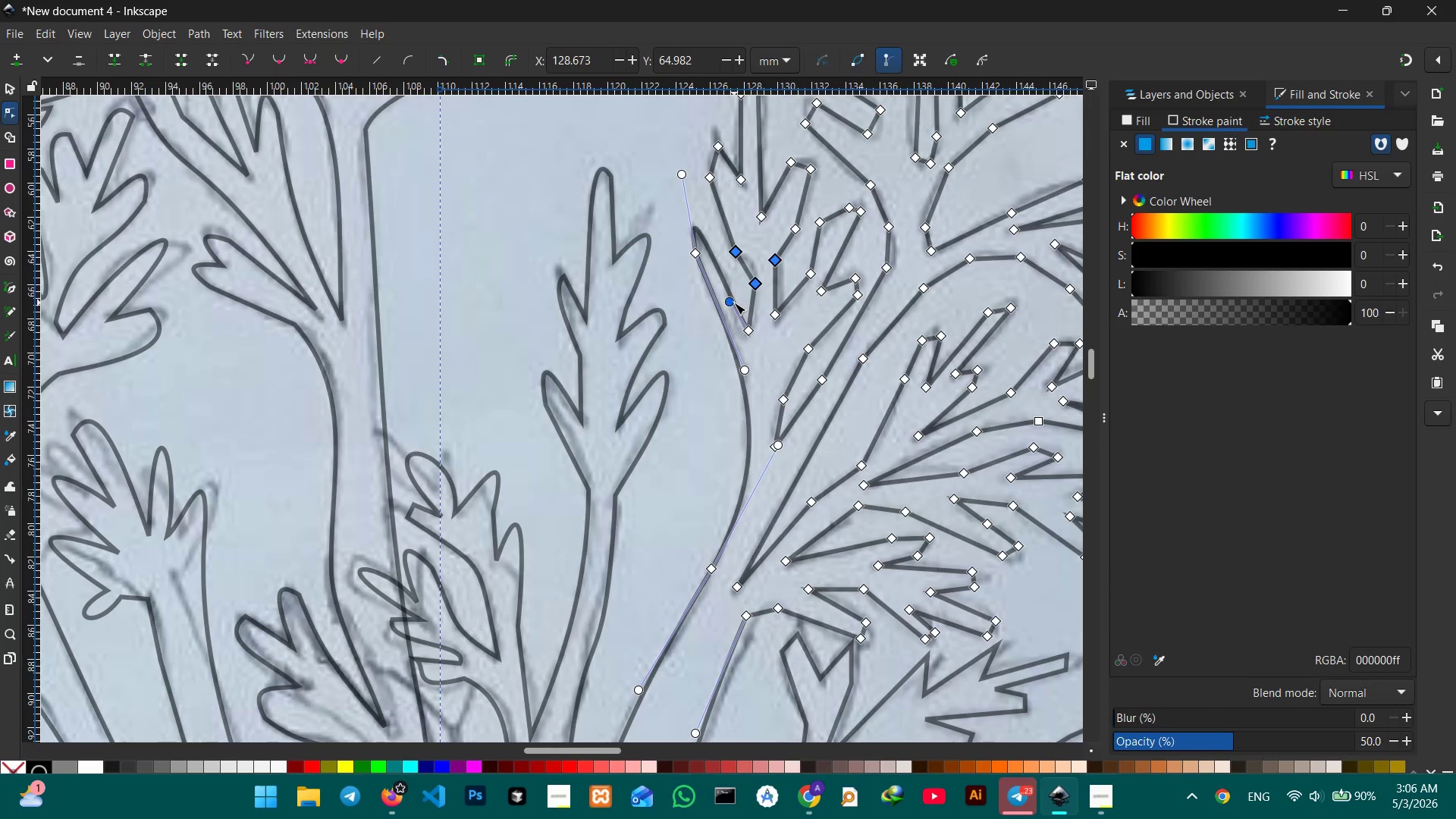 
left_click([741, 297])
 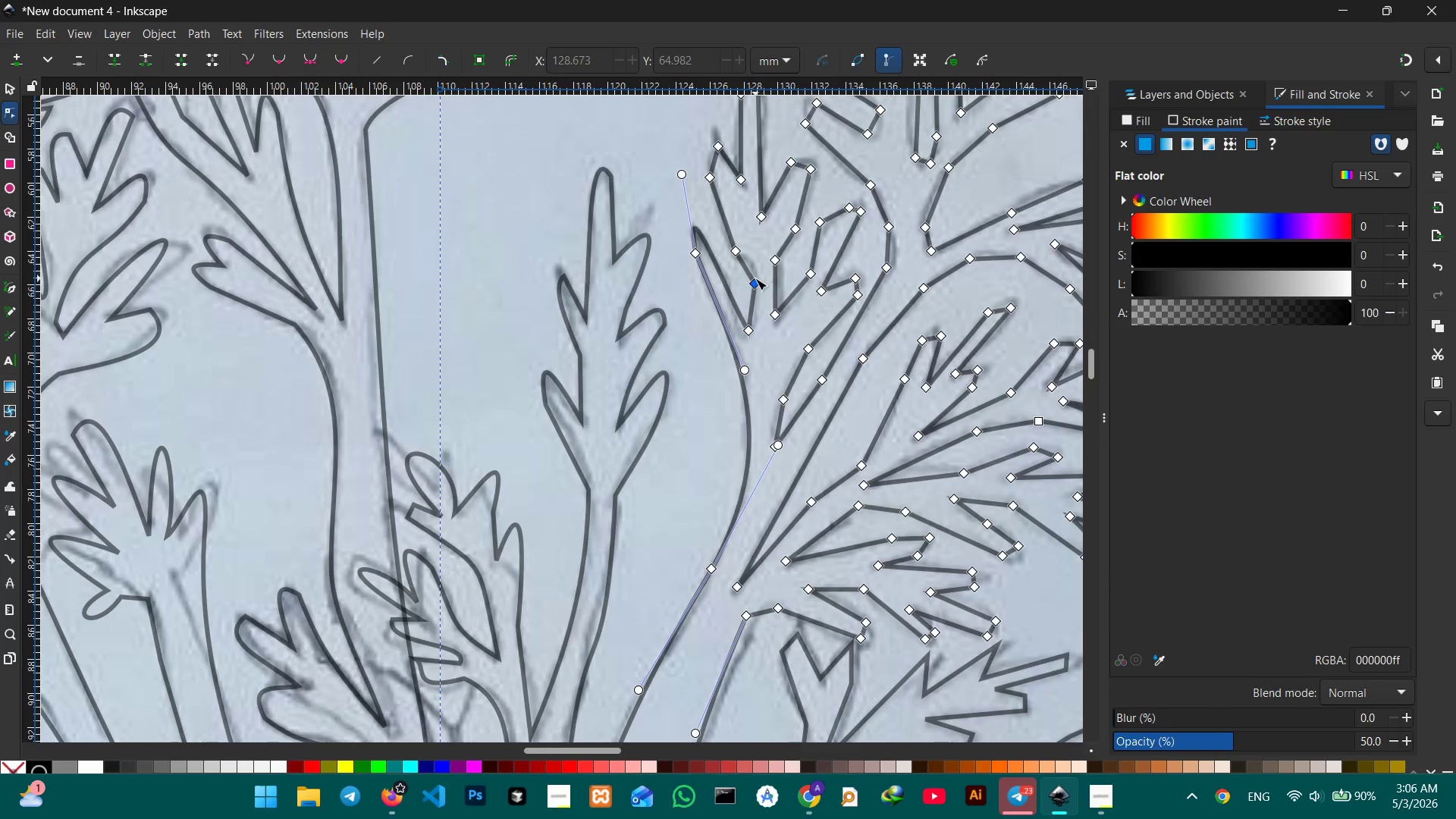 
left_click([755, 282])
 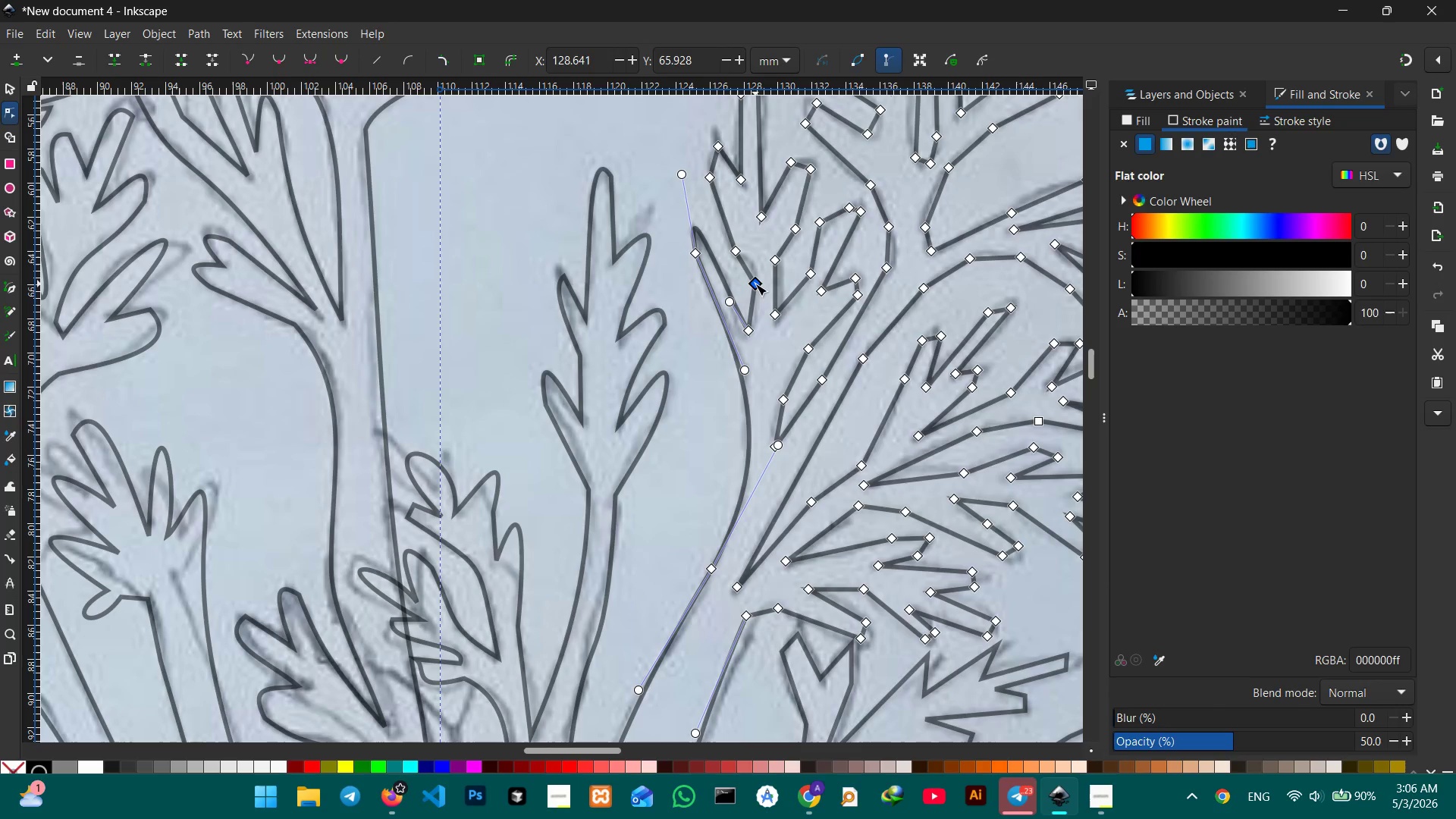 
key(Backspace)
 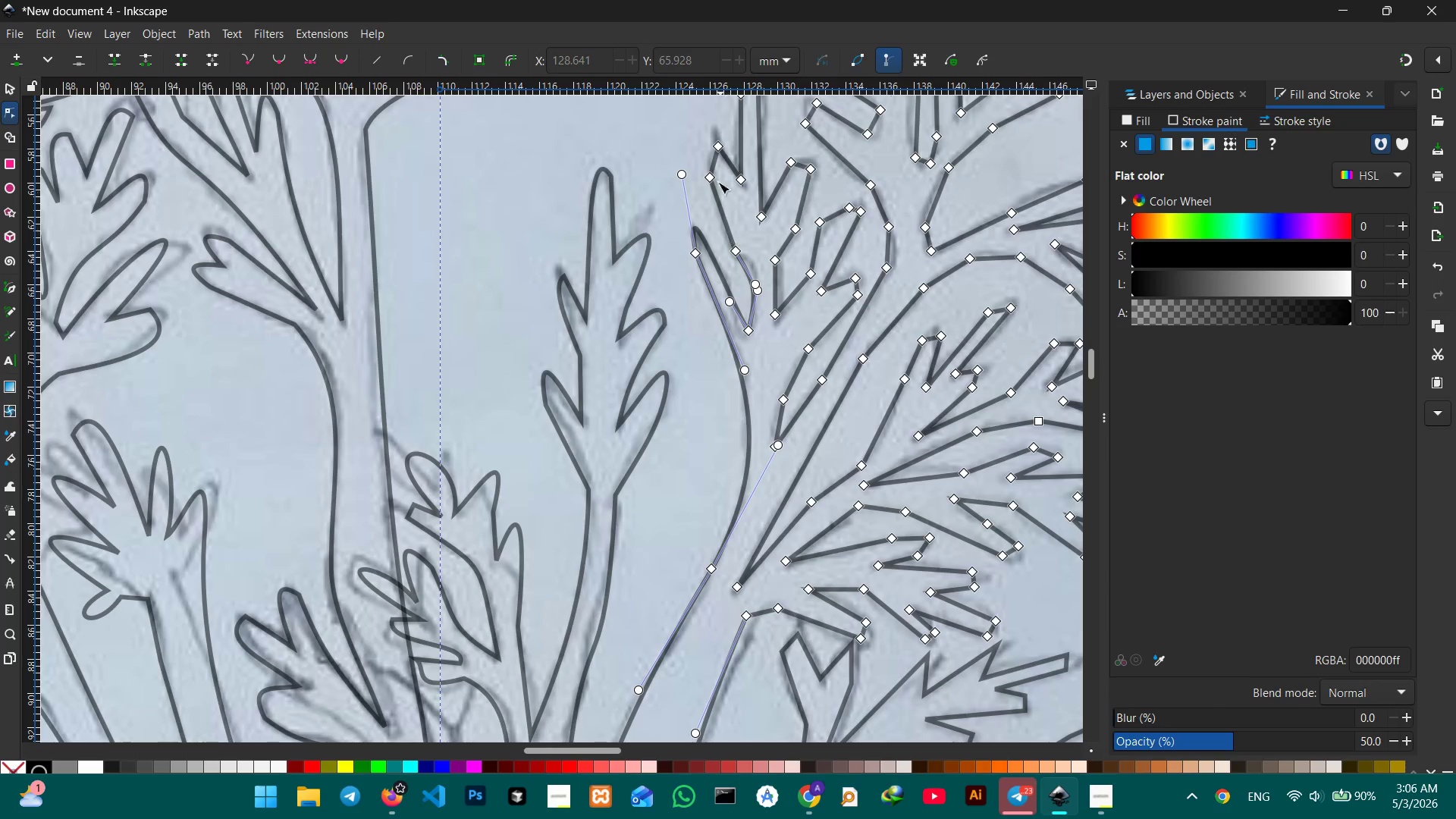 
left_click([708, 175])
 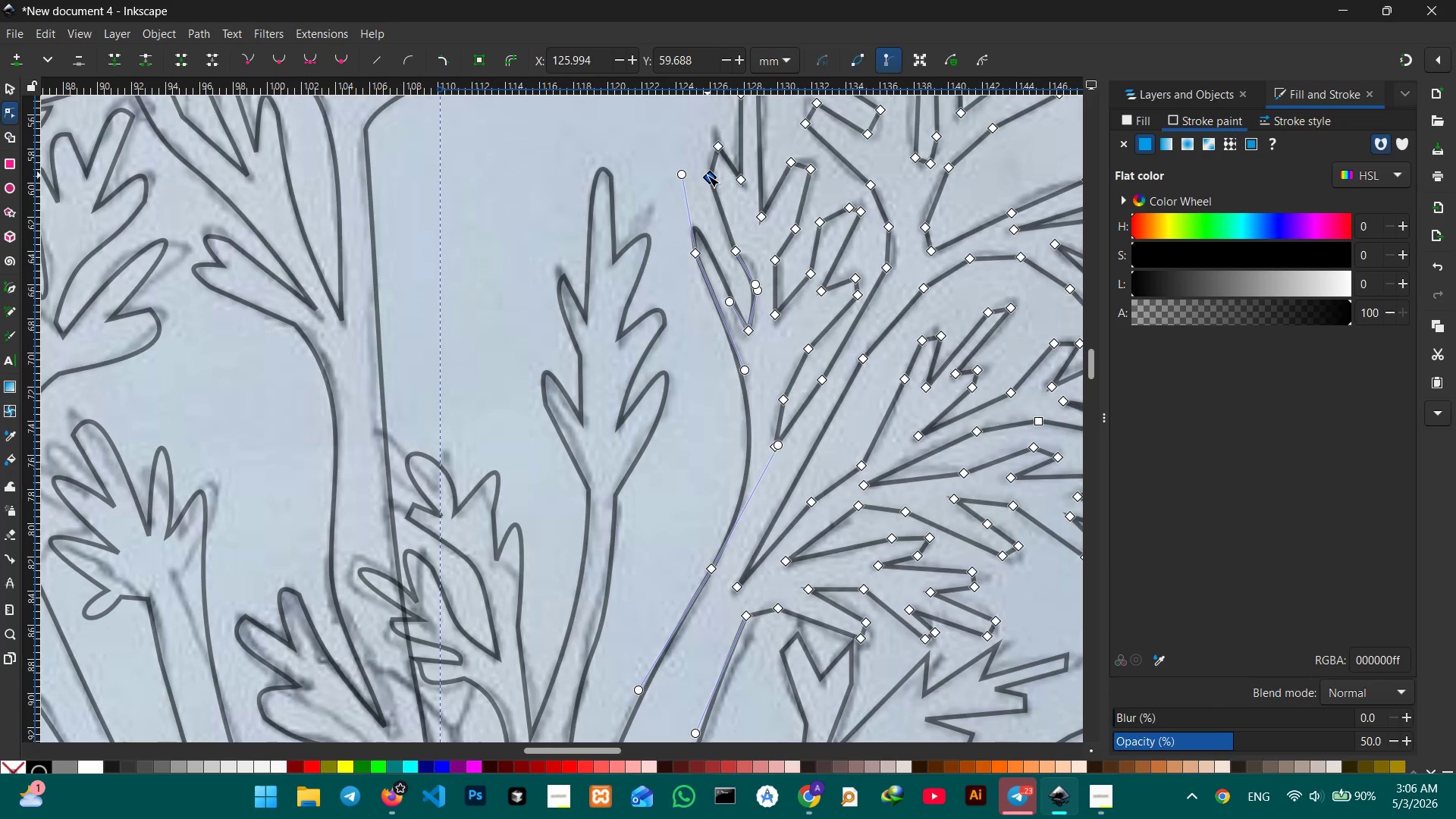 
key(Backspace)
 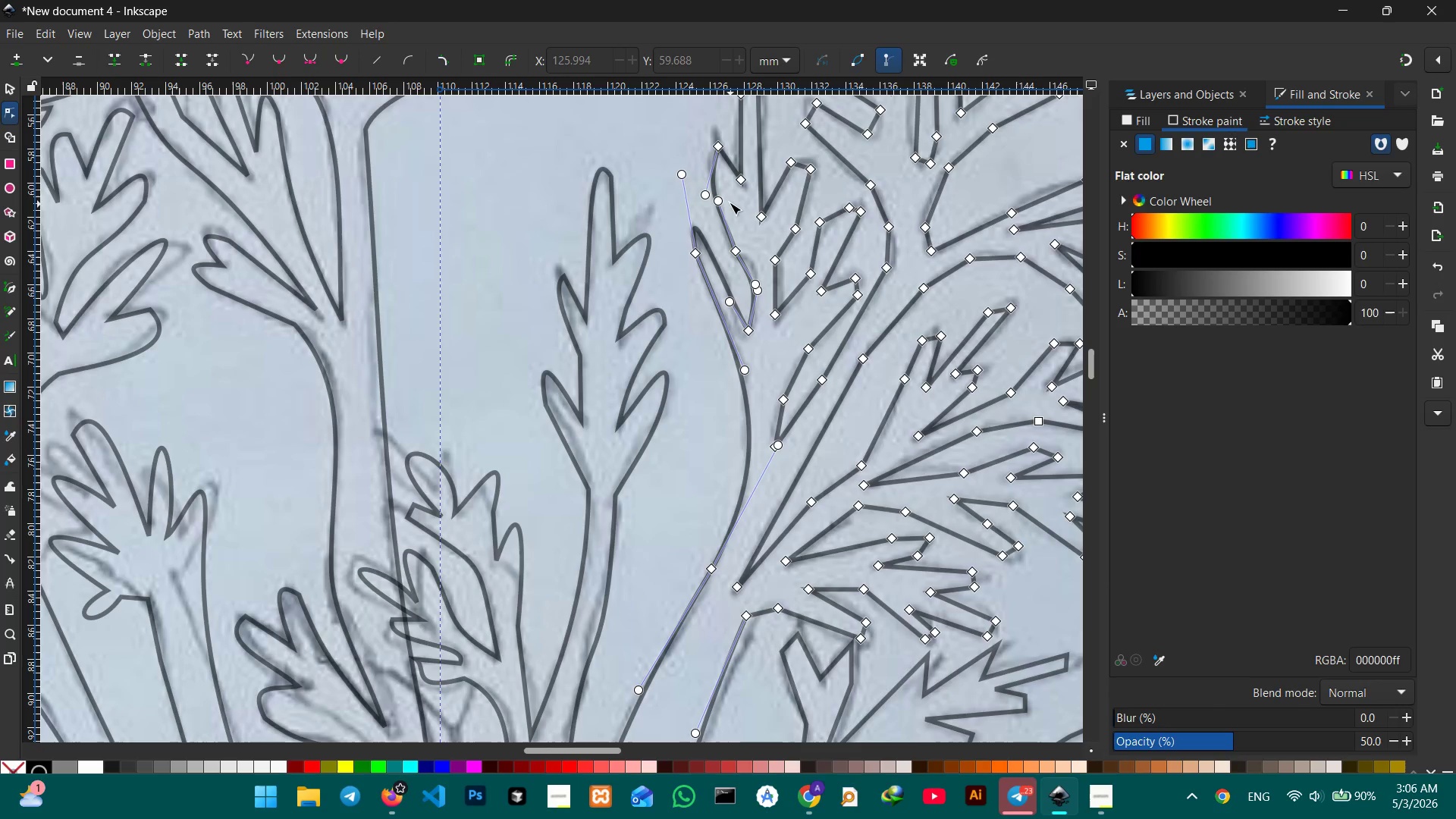 
scroll: coordinate [729, 199], scroll_direction: up, amount: 2.0
 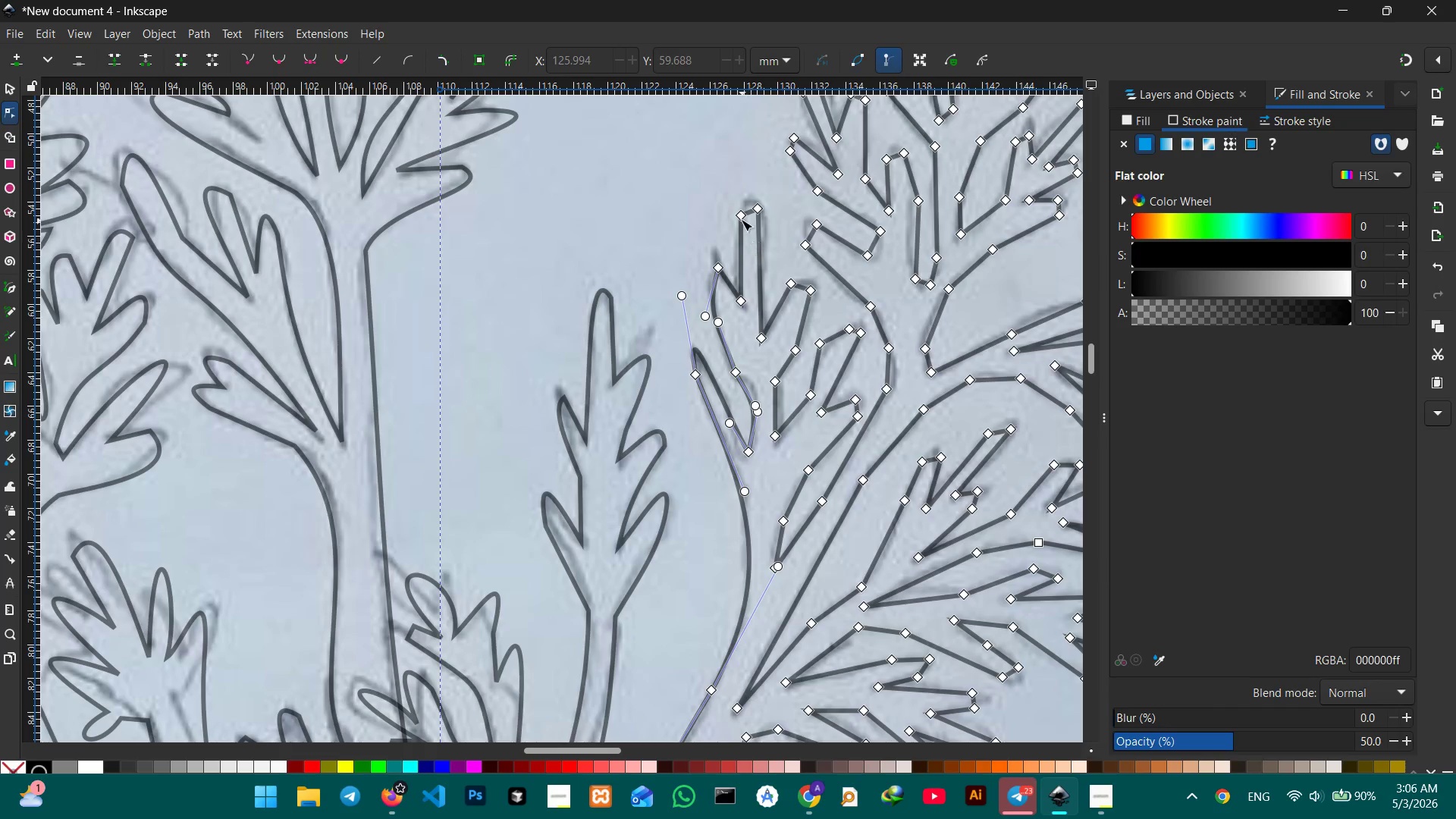 
left_click([740, 218])
 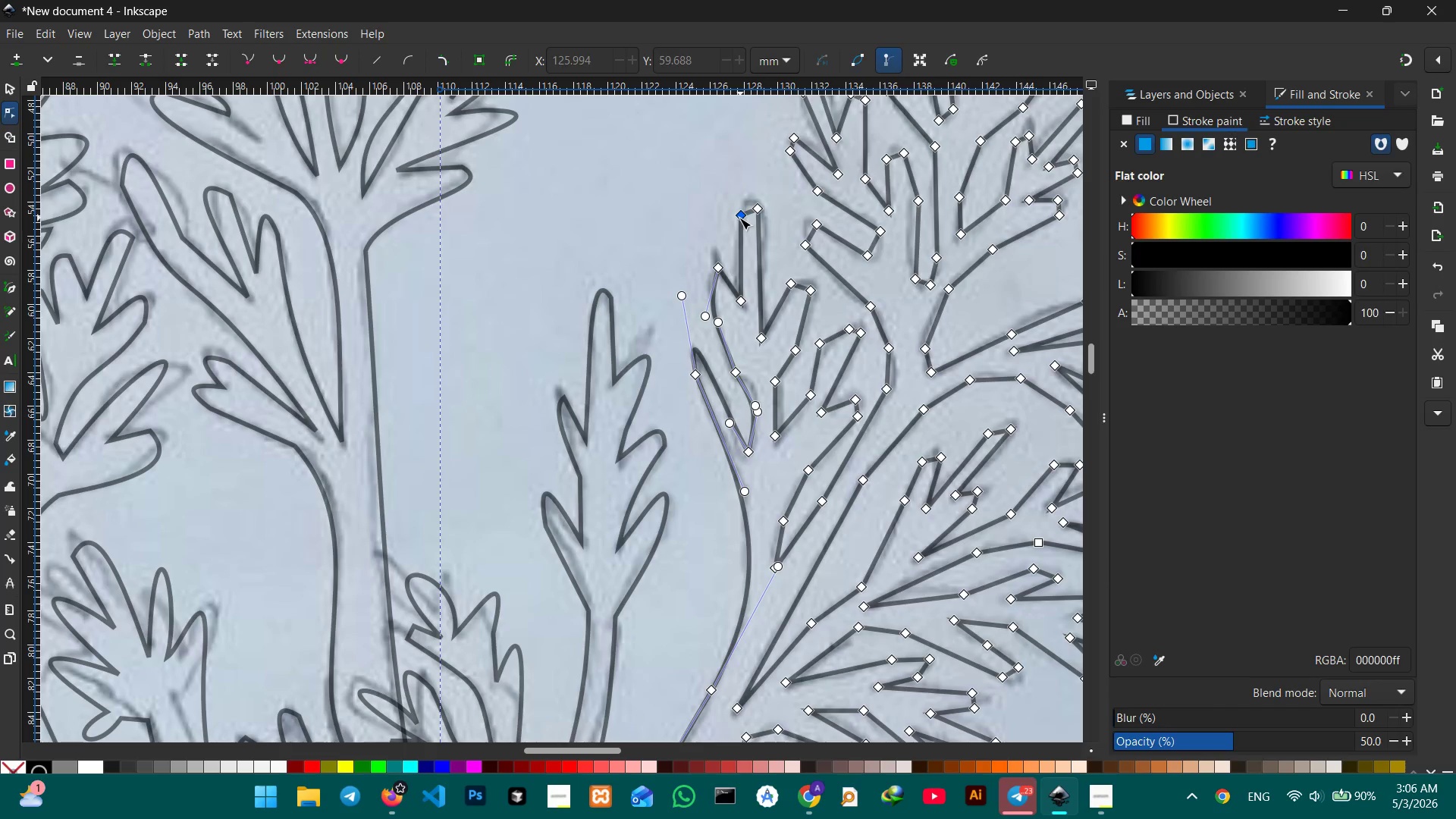 
key(Backspace)
 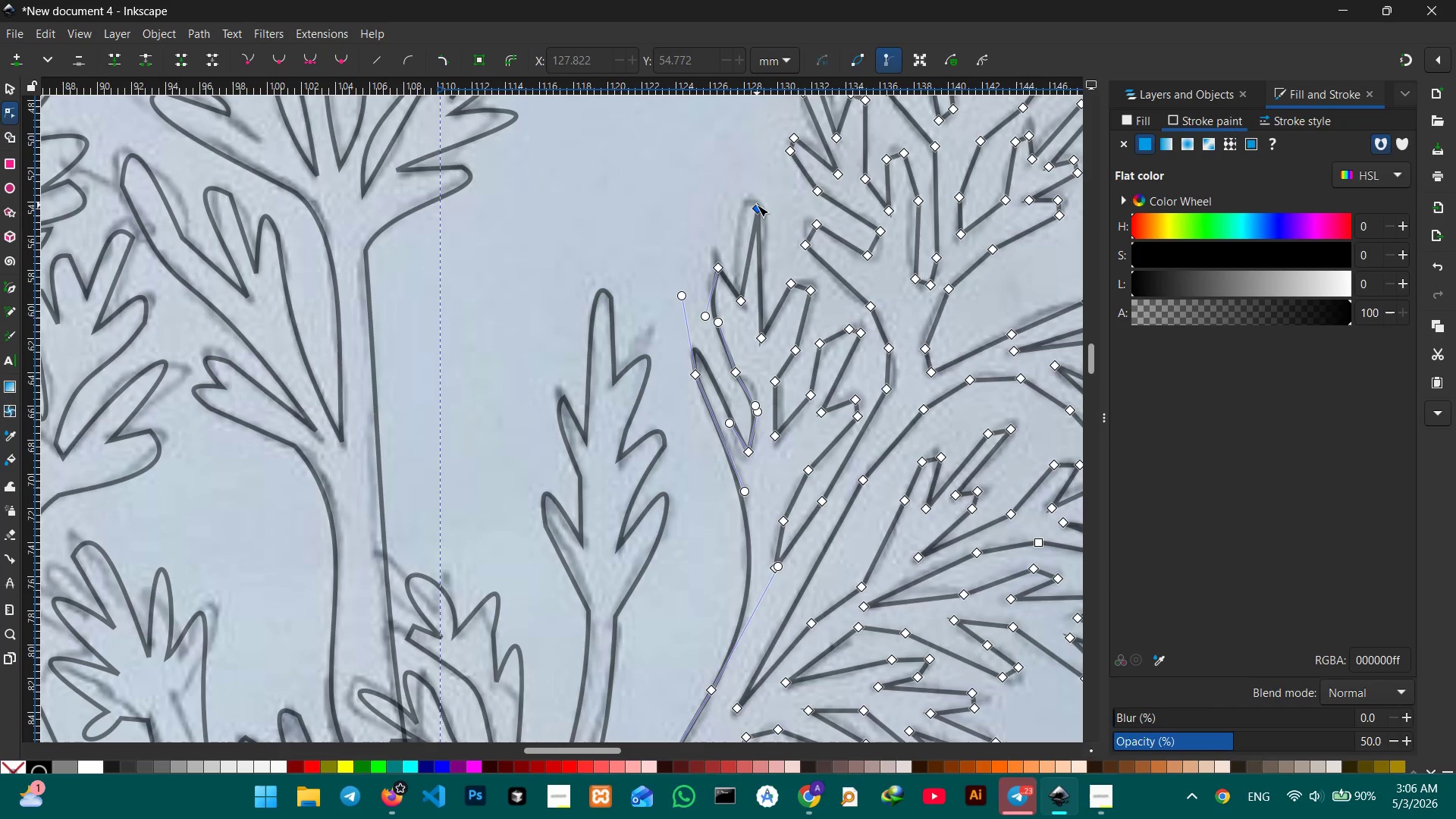 
left_click([757, 205])
 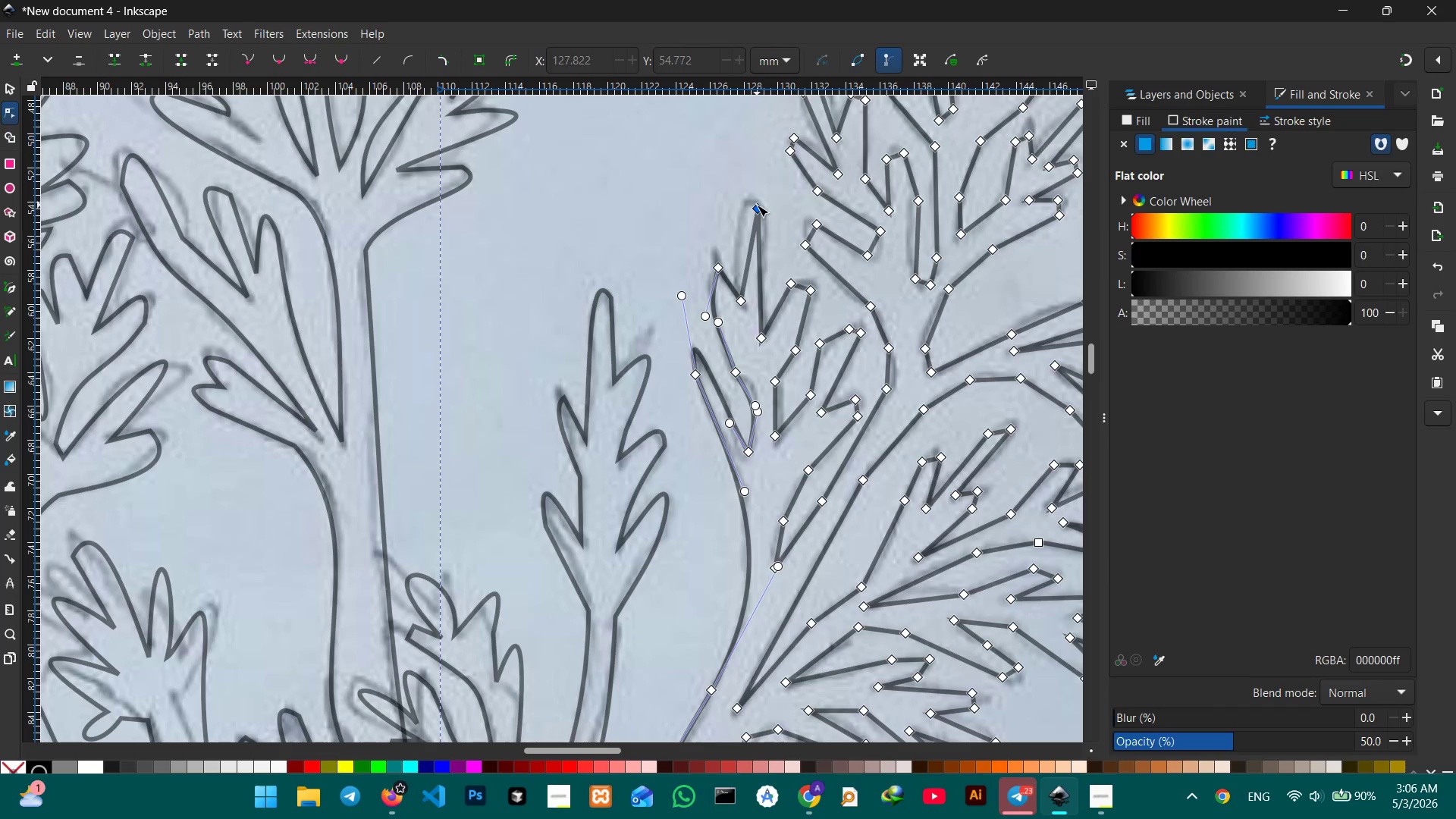 
key(Backspace)
 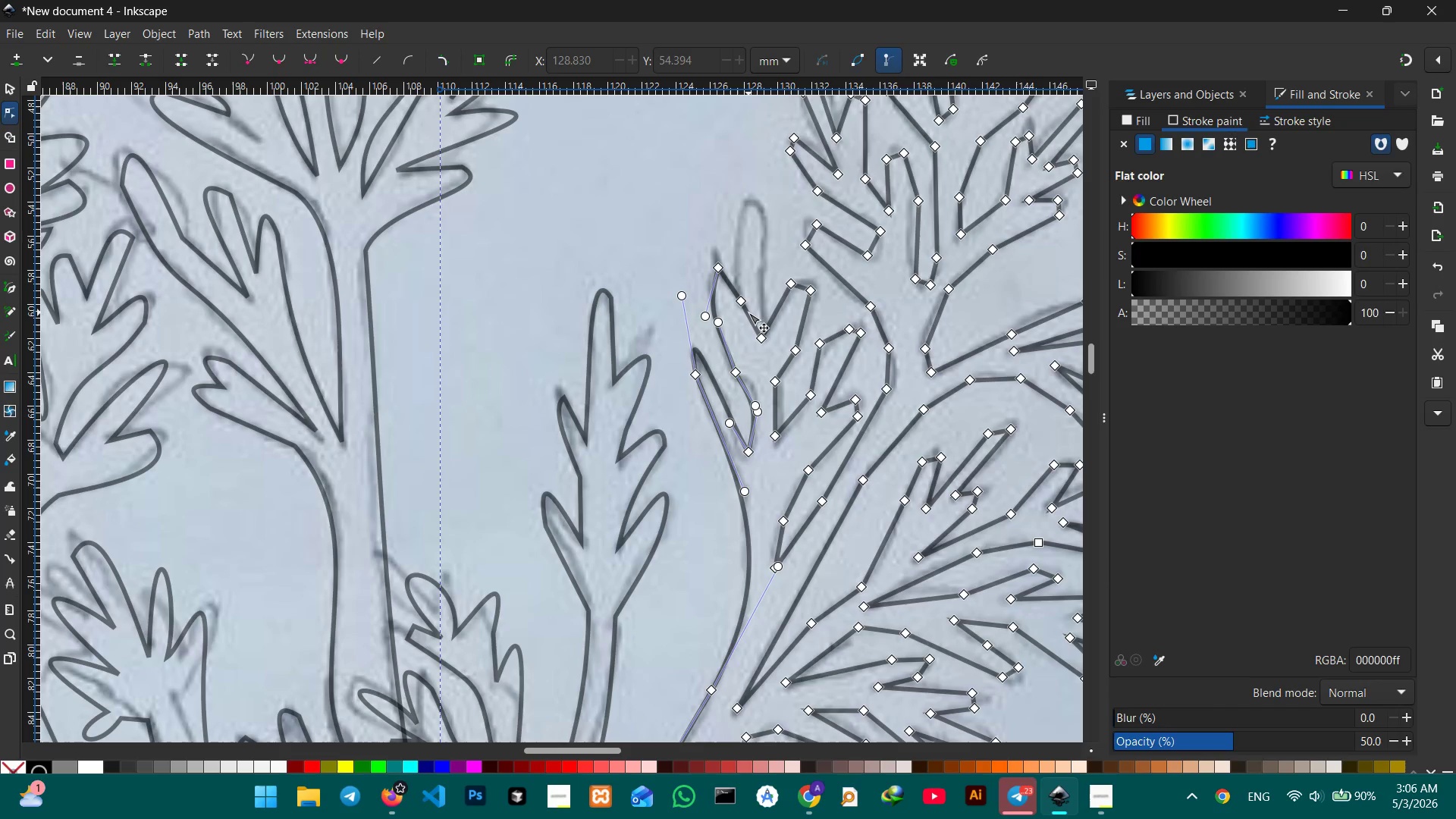 
left_click_drag(start_coordinate=[748, 312], to_coordinate=[746, 200])
 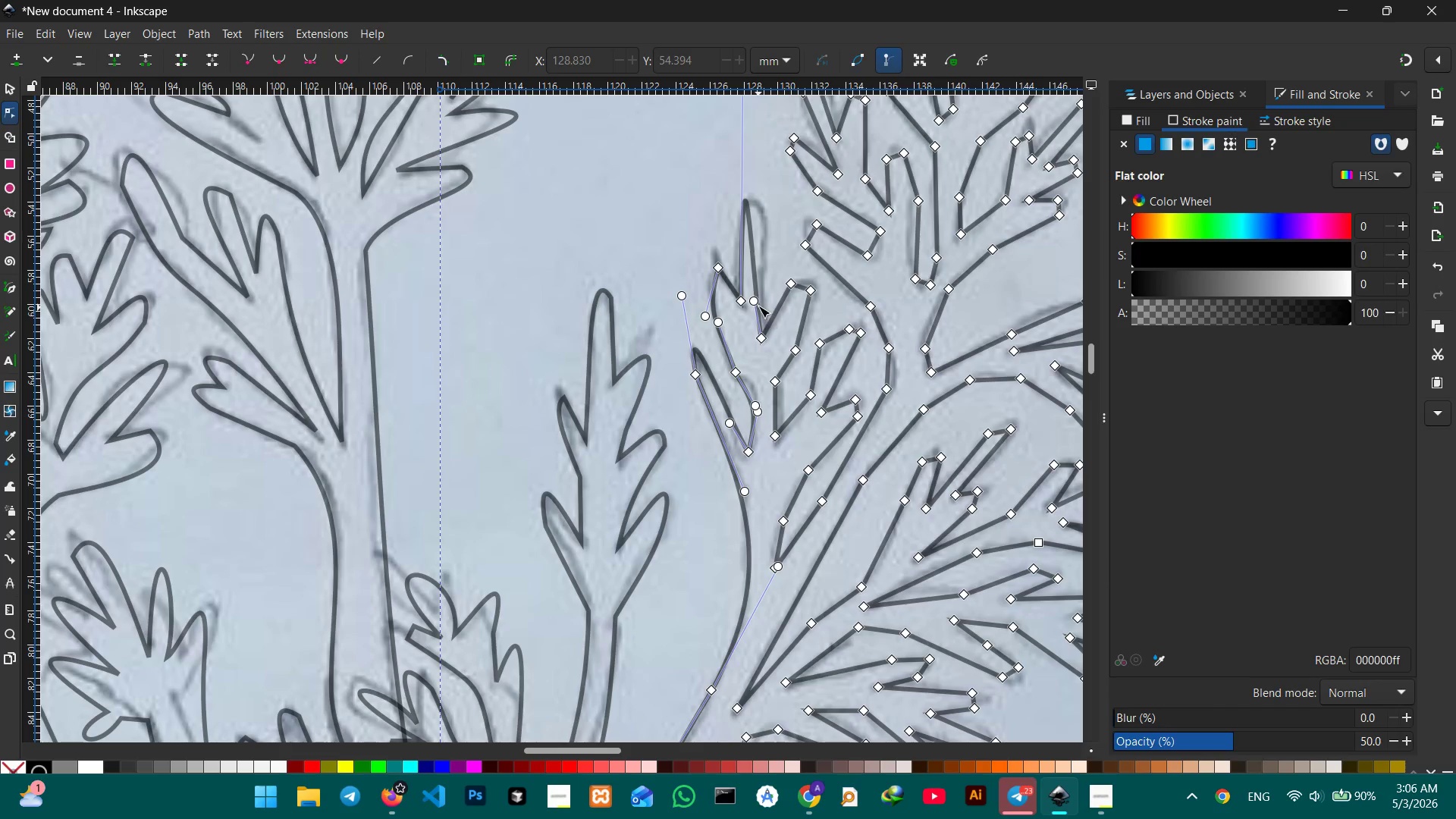 
left_click_drag(start_coordinate=[758, 305], to_coordinate=[773, 295])
 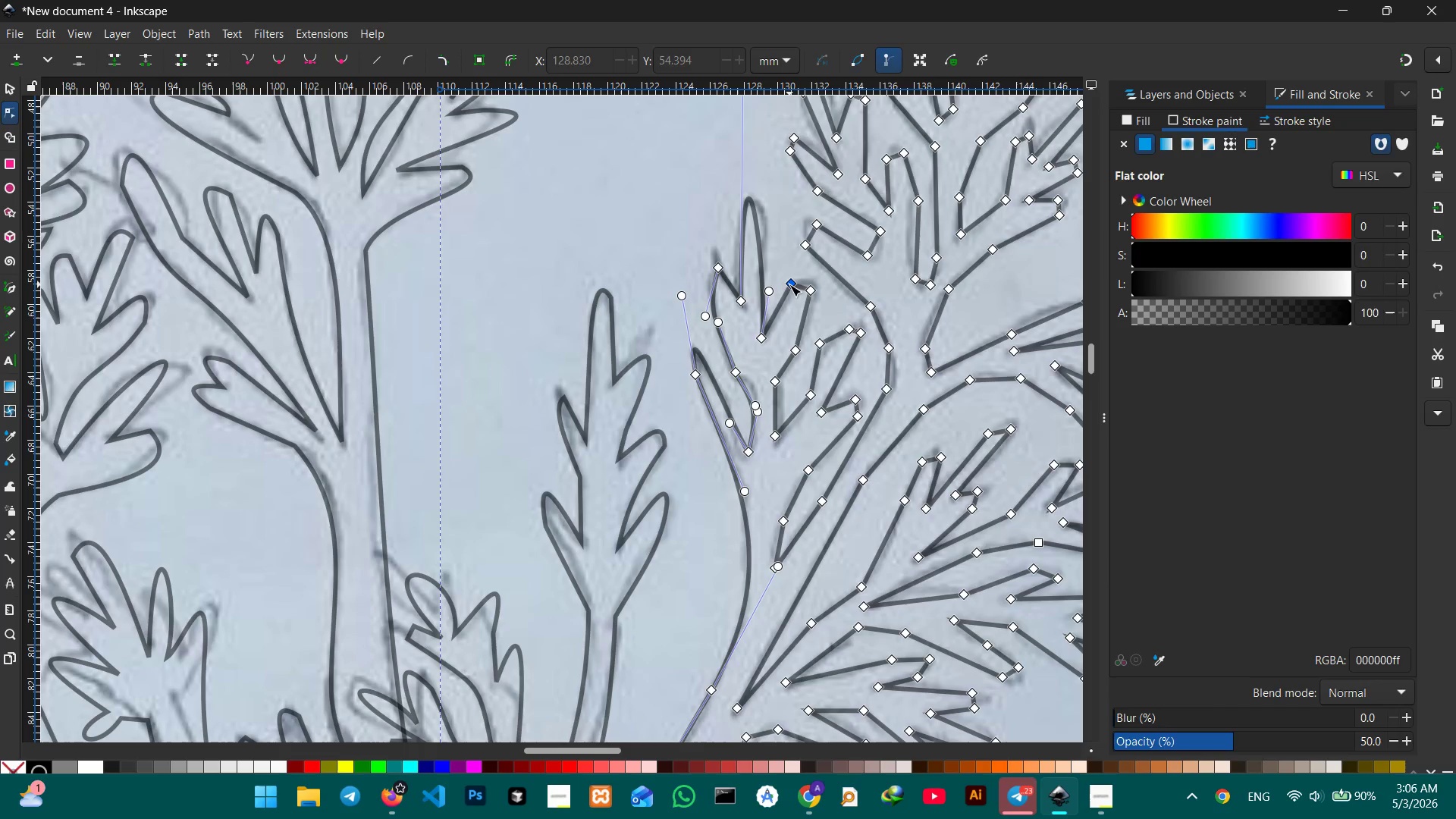 
key(Backspace)
 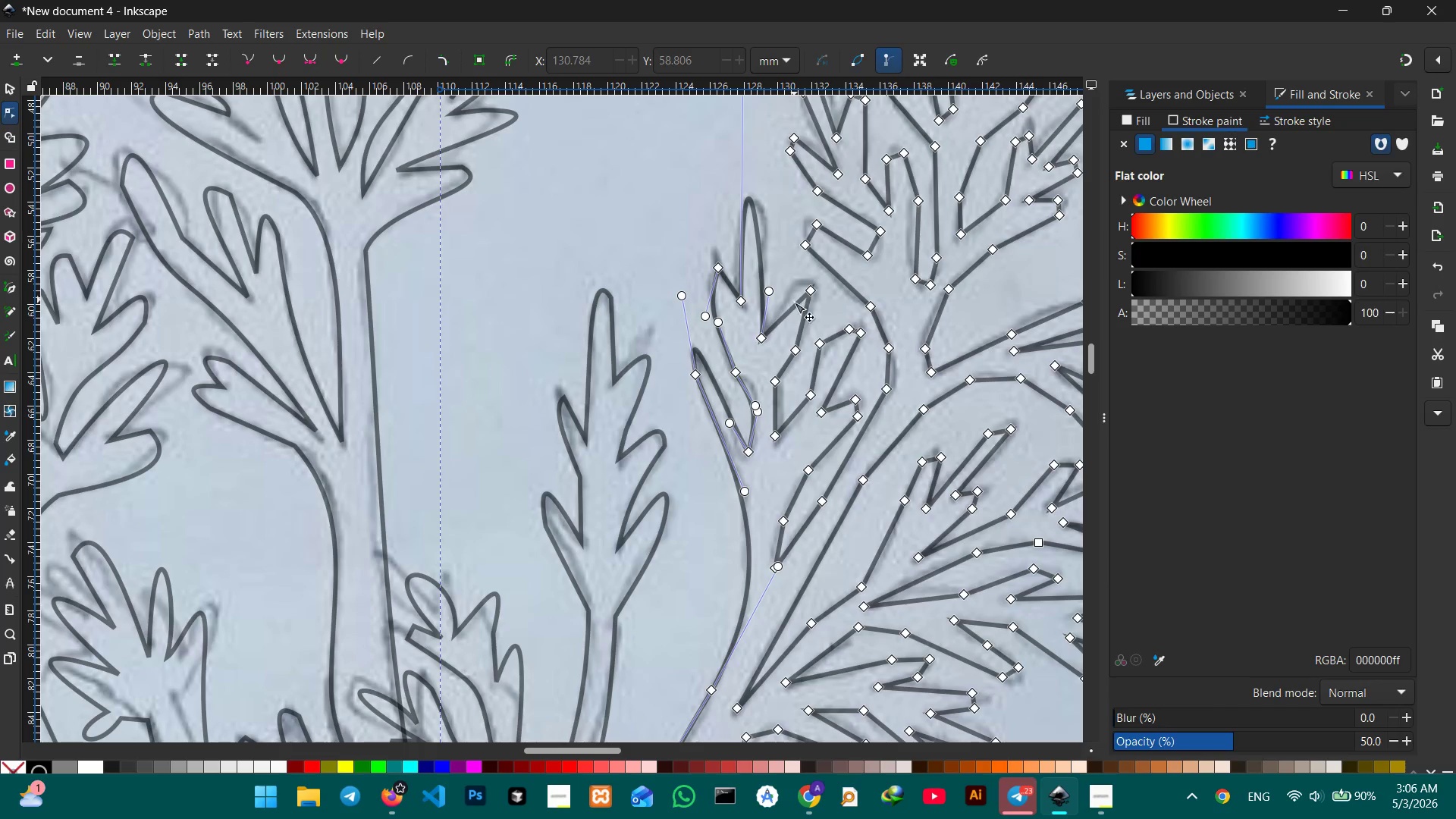 
left_click_drag(start_coordinate=[794, 304], to_coordinate=[795, 281])
 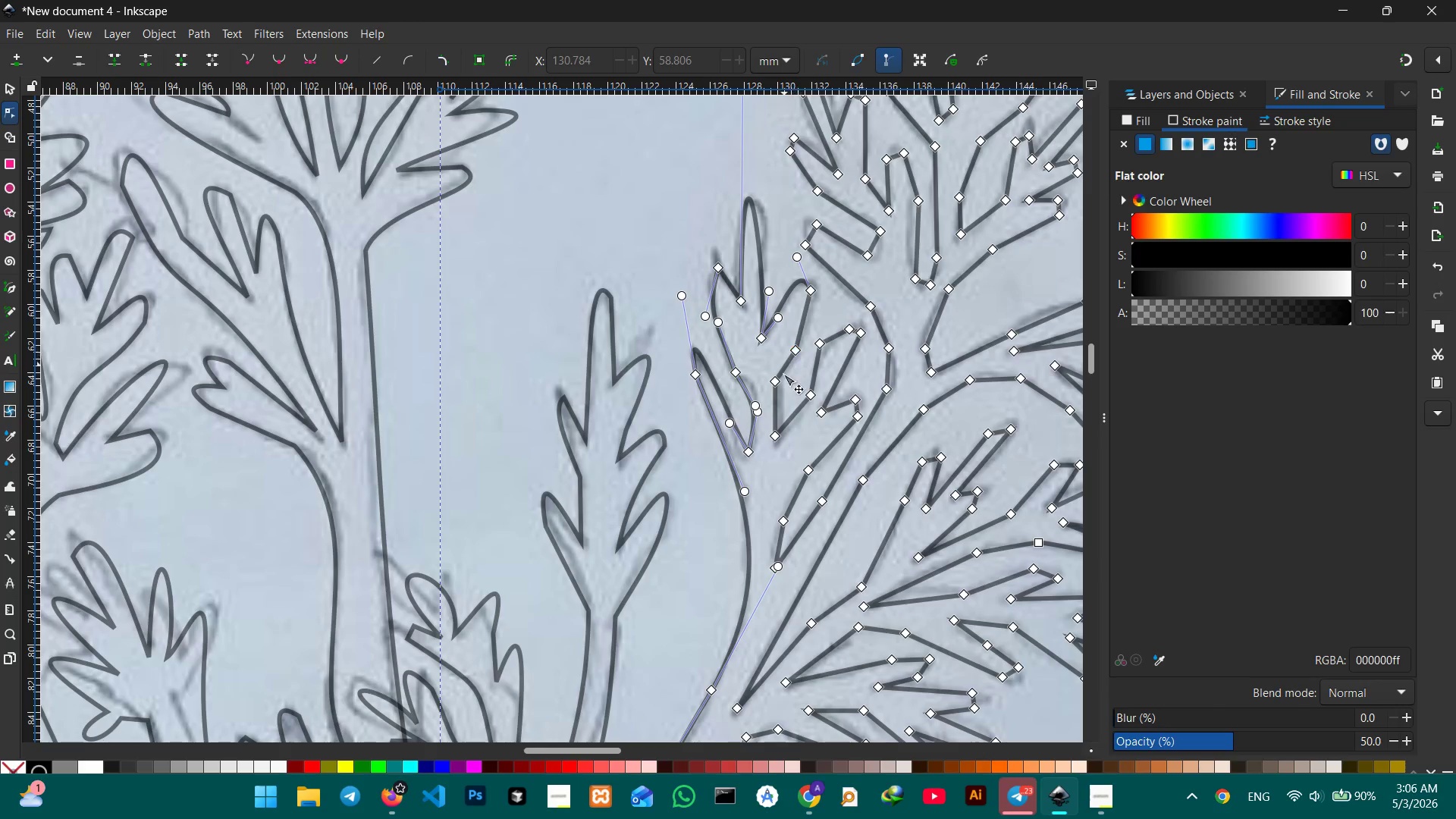 
left_click([776, 381])
 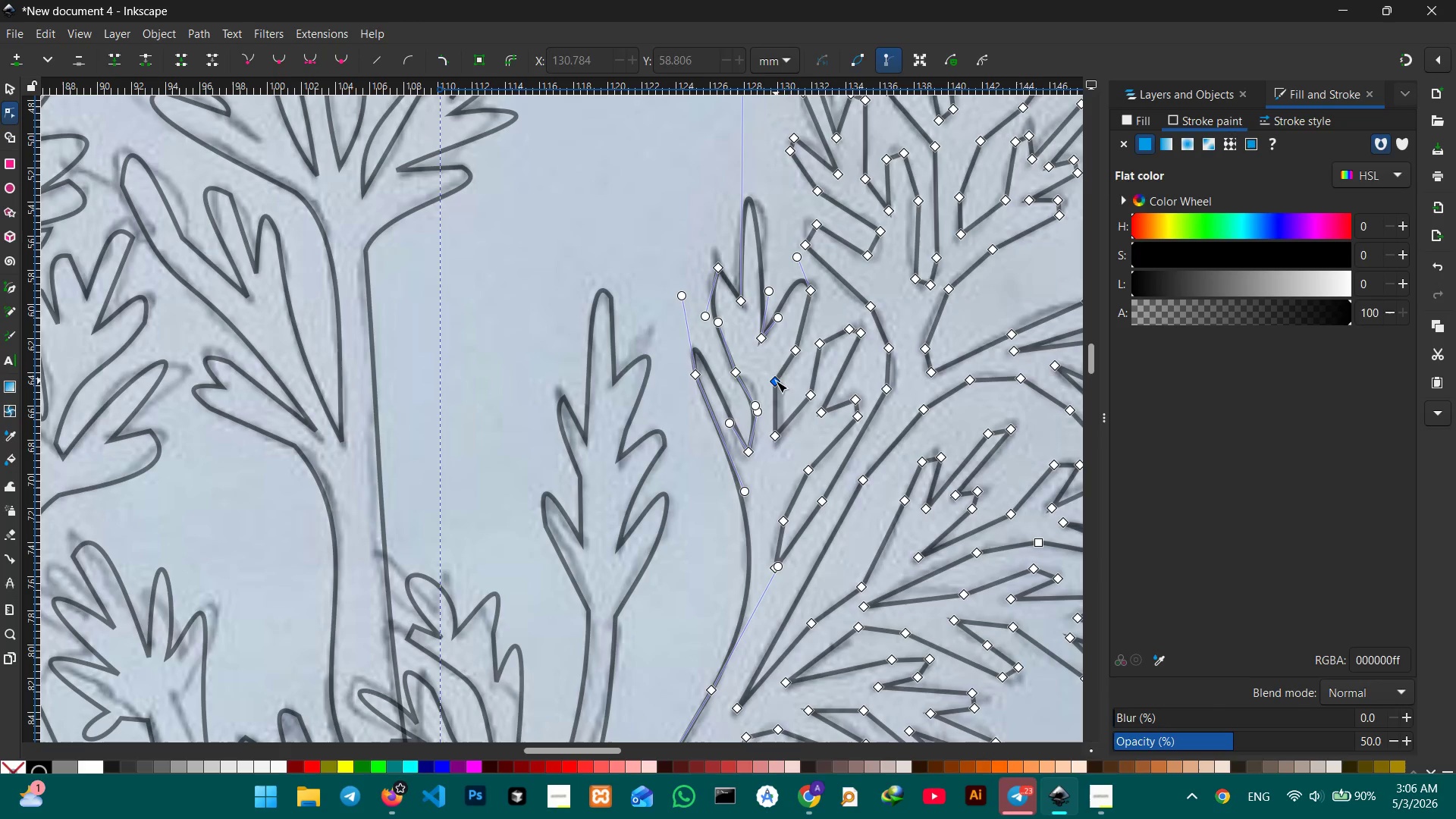 
key(Backspace)
 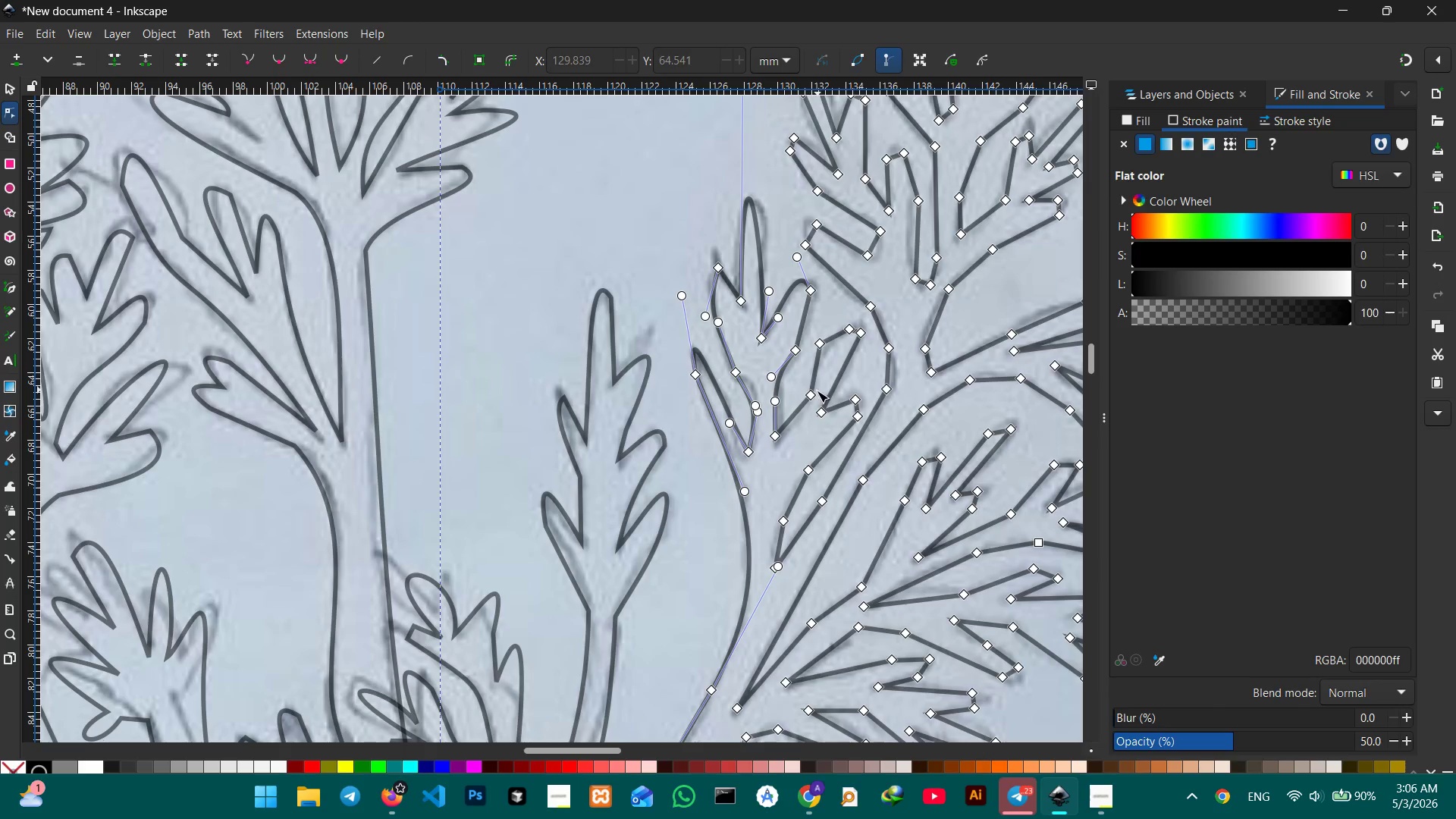 
left_click([813, 397])
 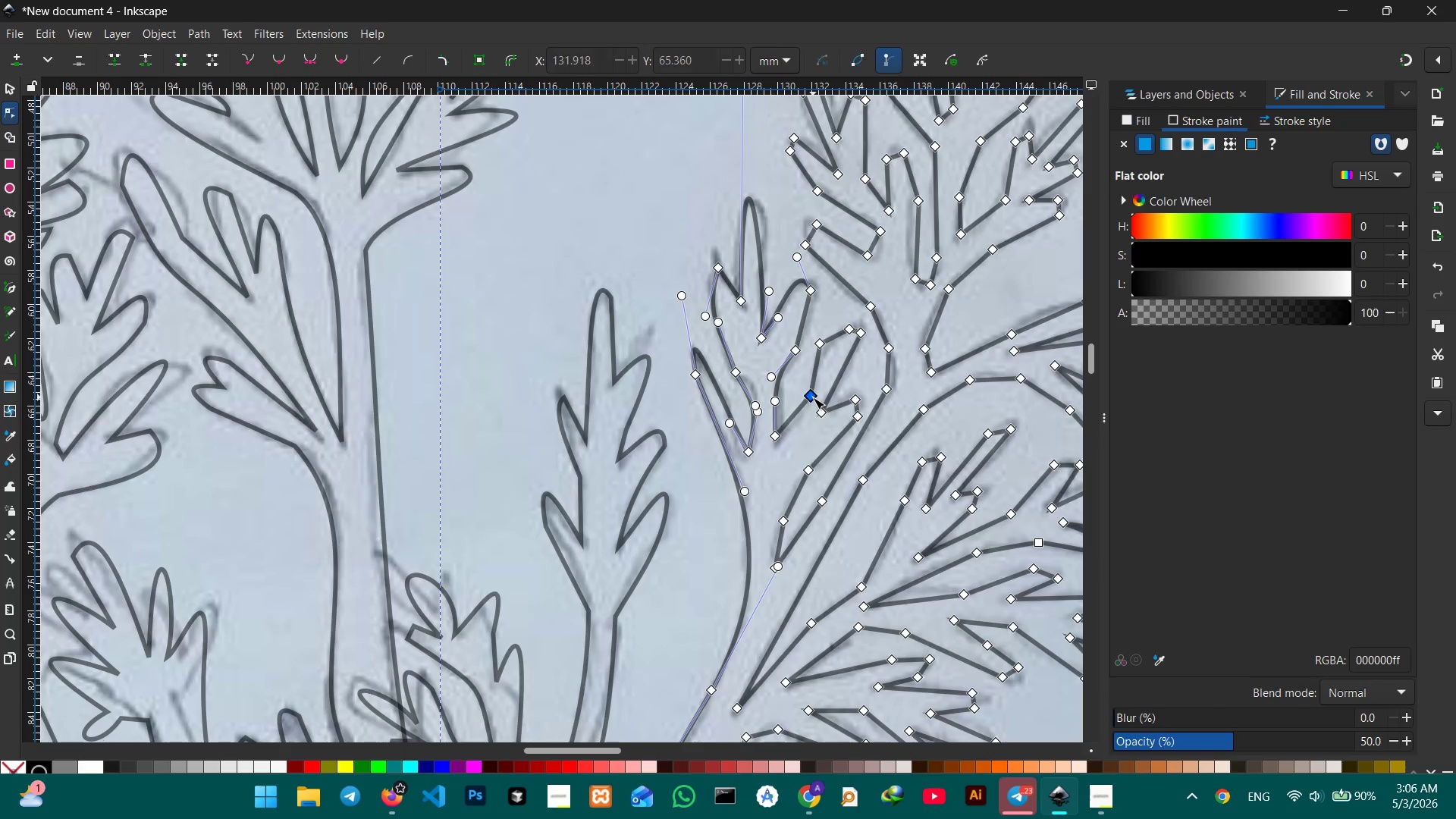 
key(Backspace)
 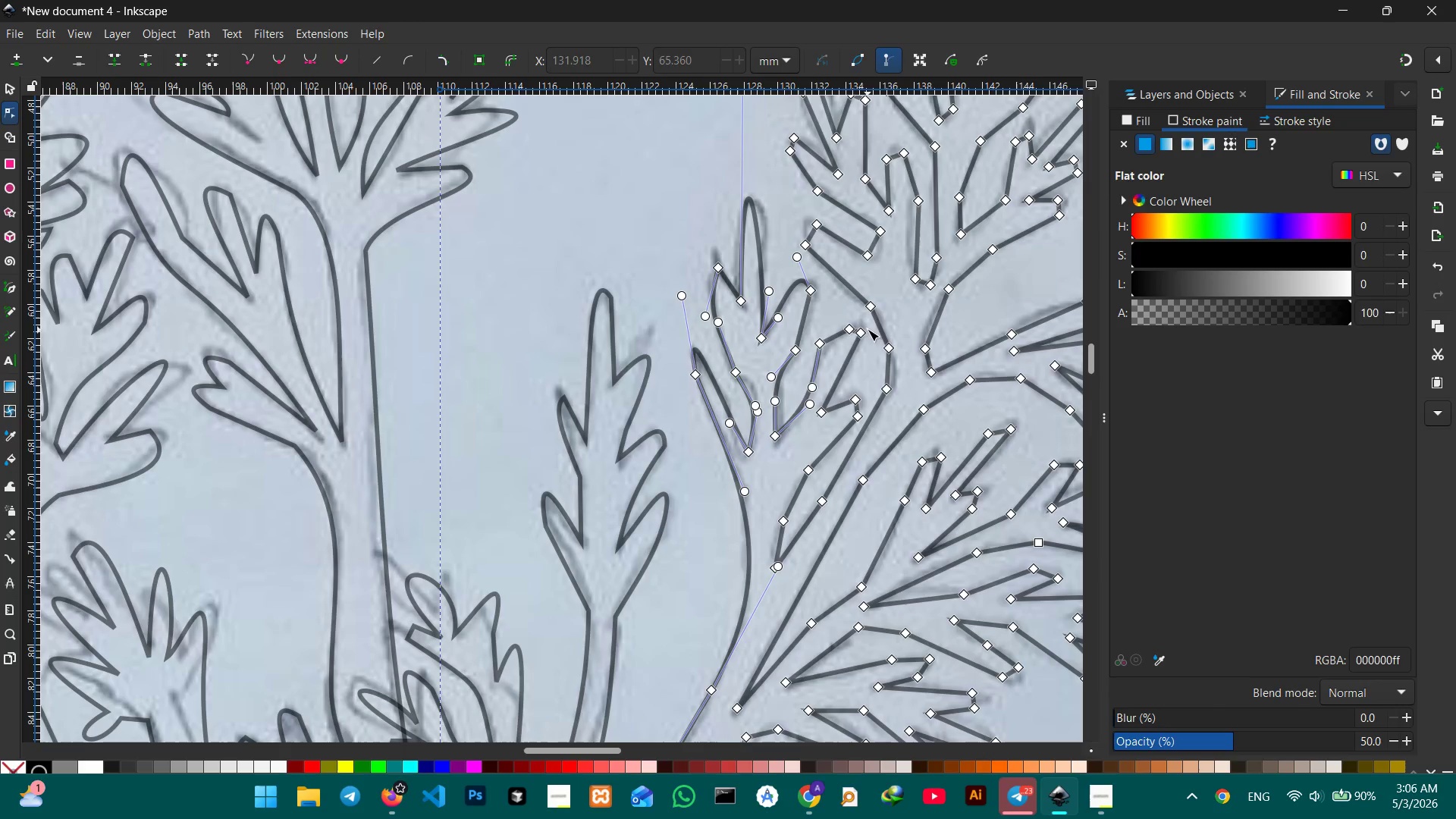 
left_click([855, 327])
 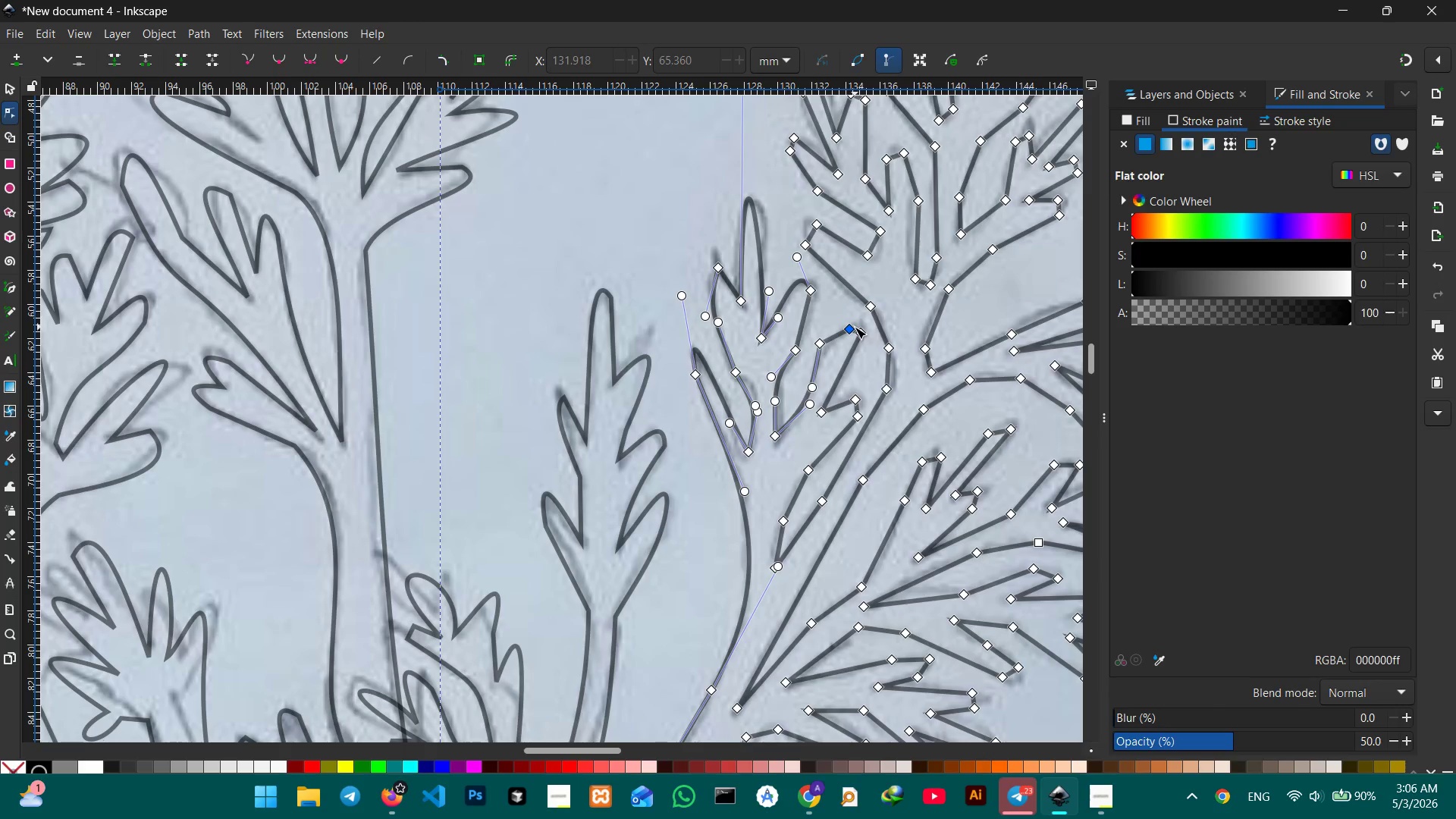 
key(Backspace)
 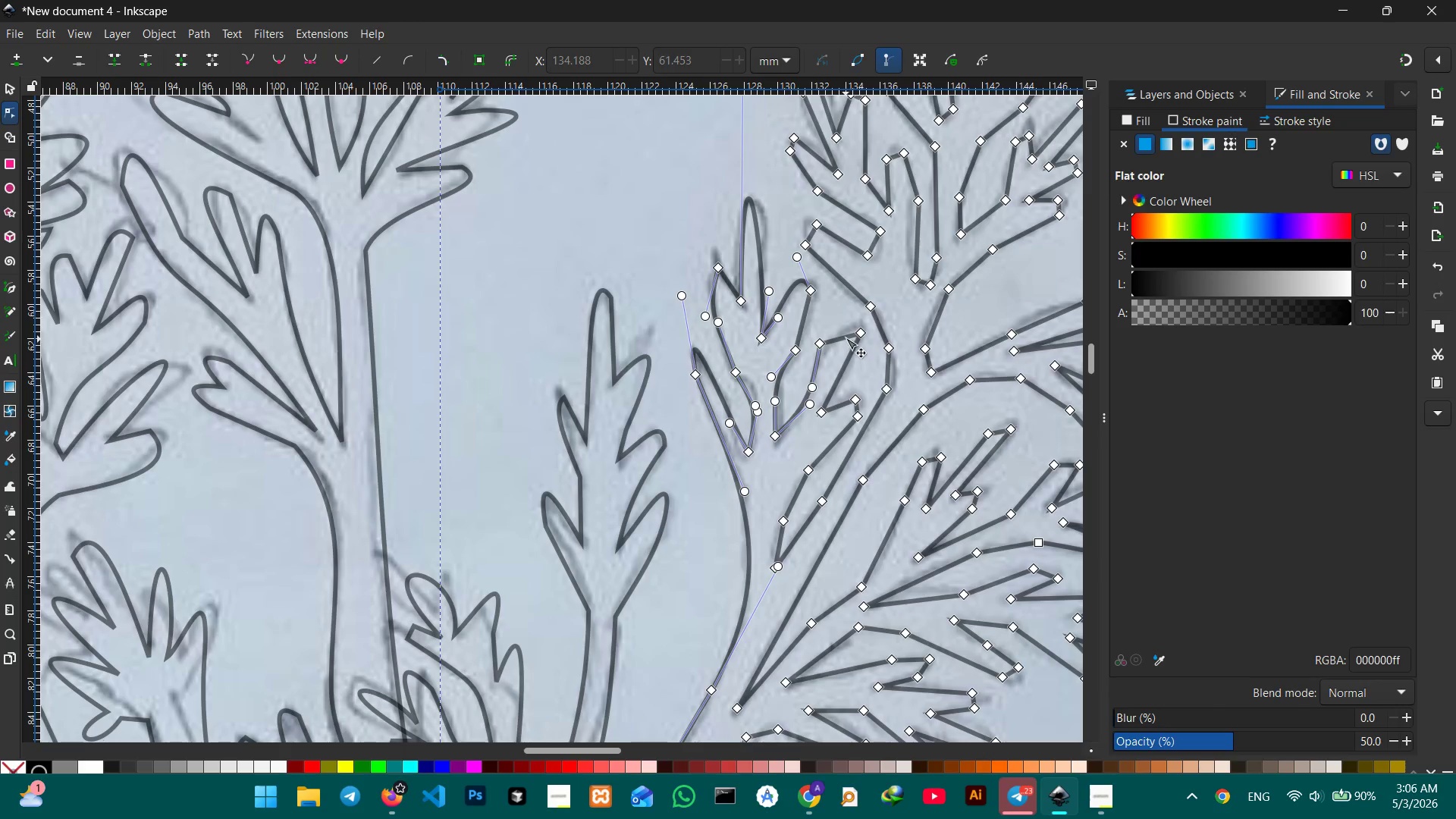 
left_click_drag(start_coordinate=[845, 337], to_coordinate=[846, 323])
 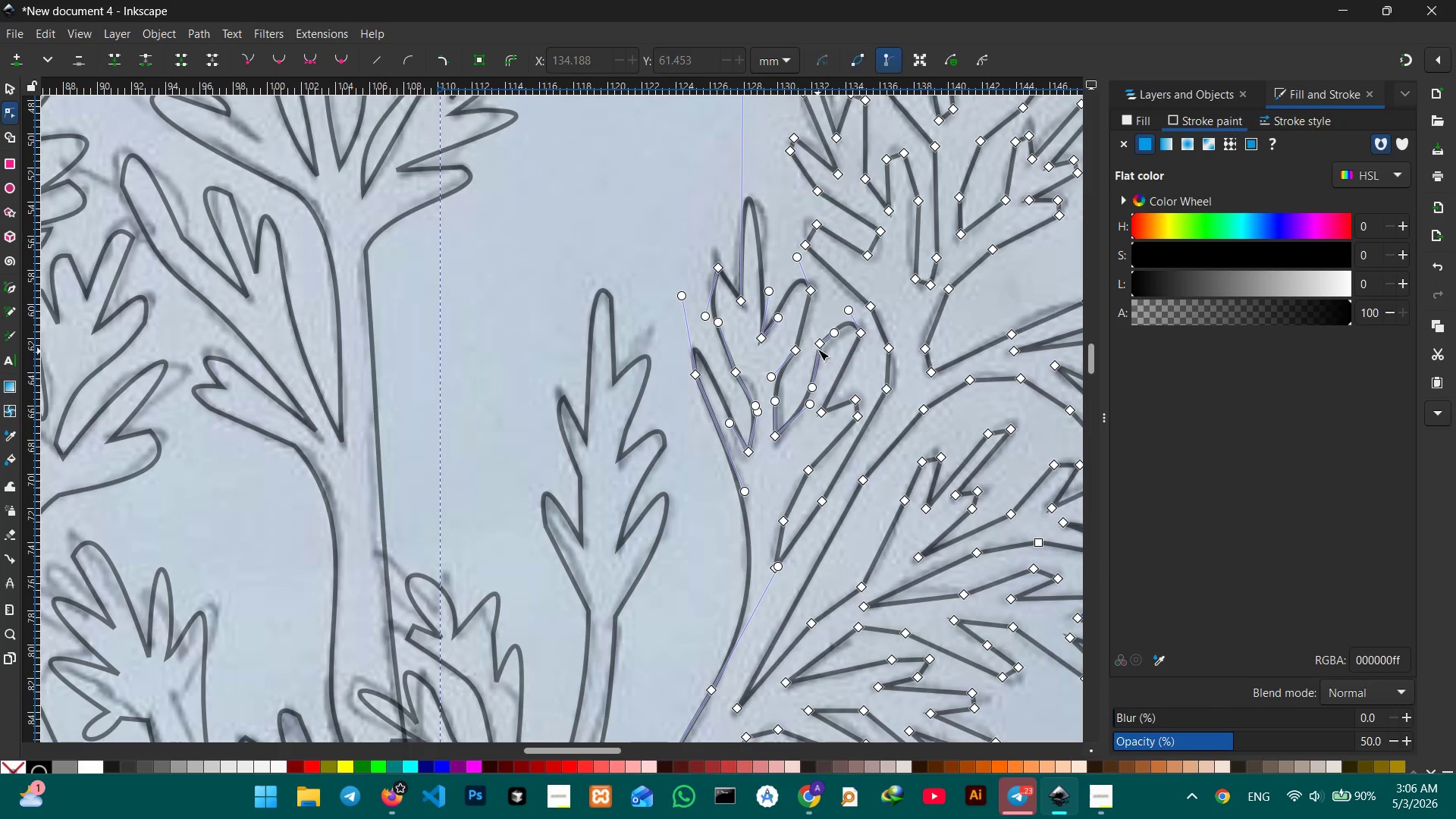 
left_click([818, 347])
 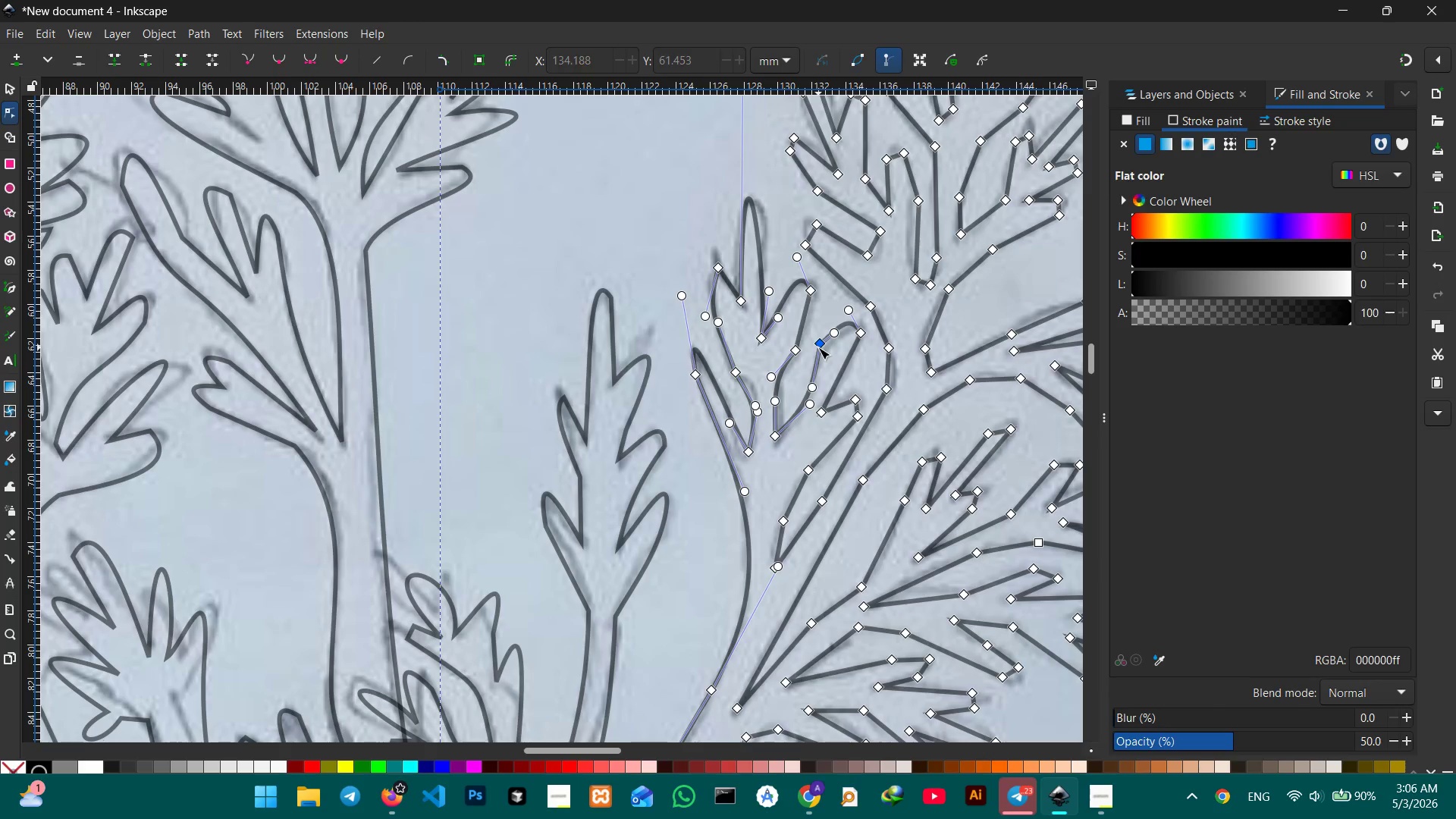 
key(Backspace)
 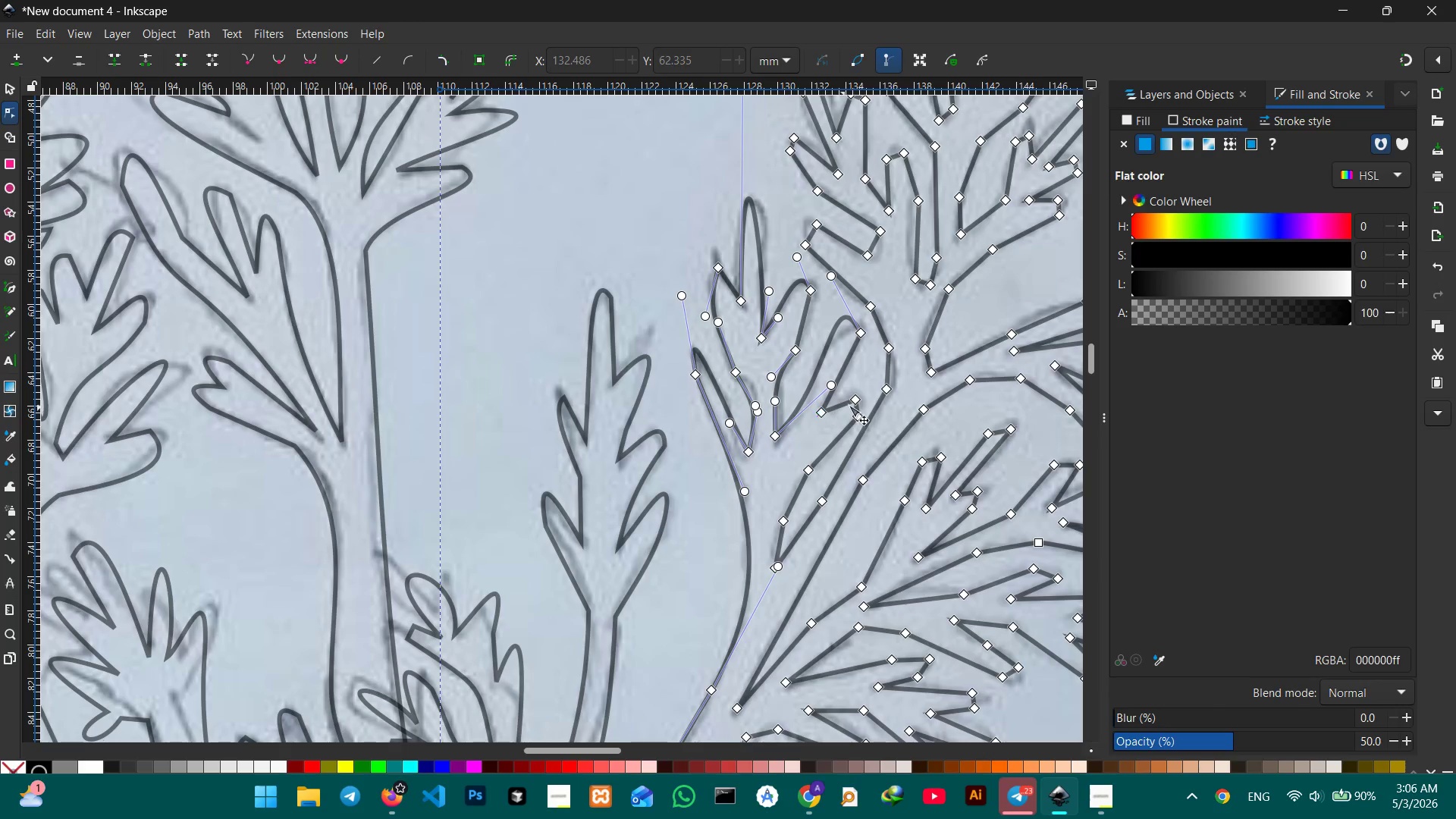 
left_click([858, 403])
 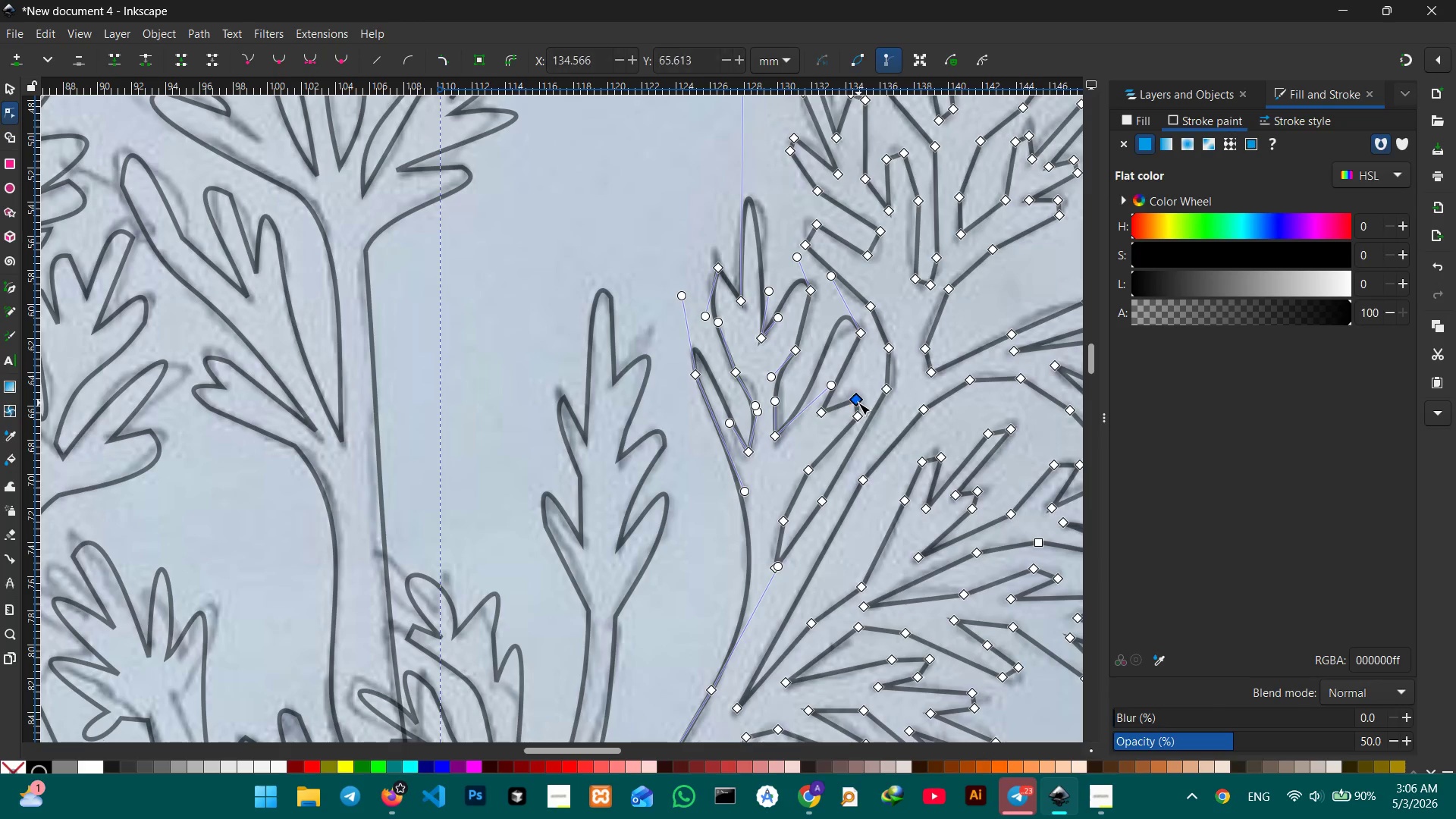 
key(Backspace)
 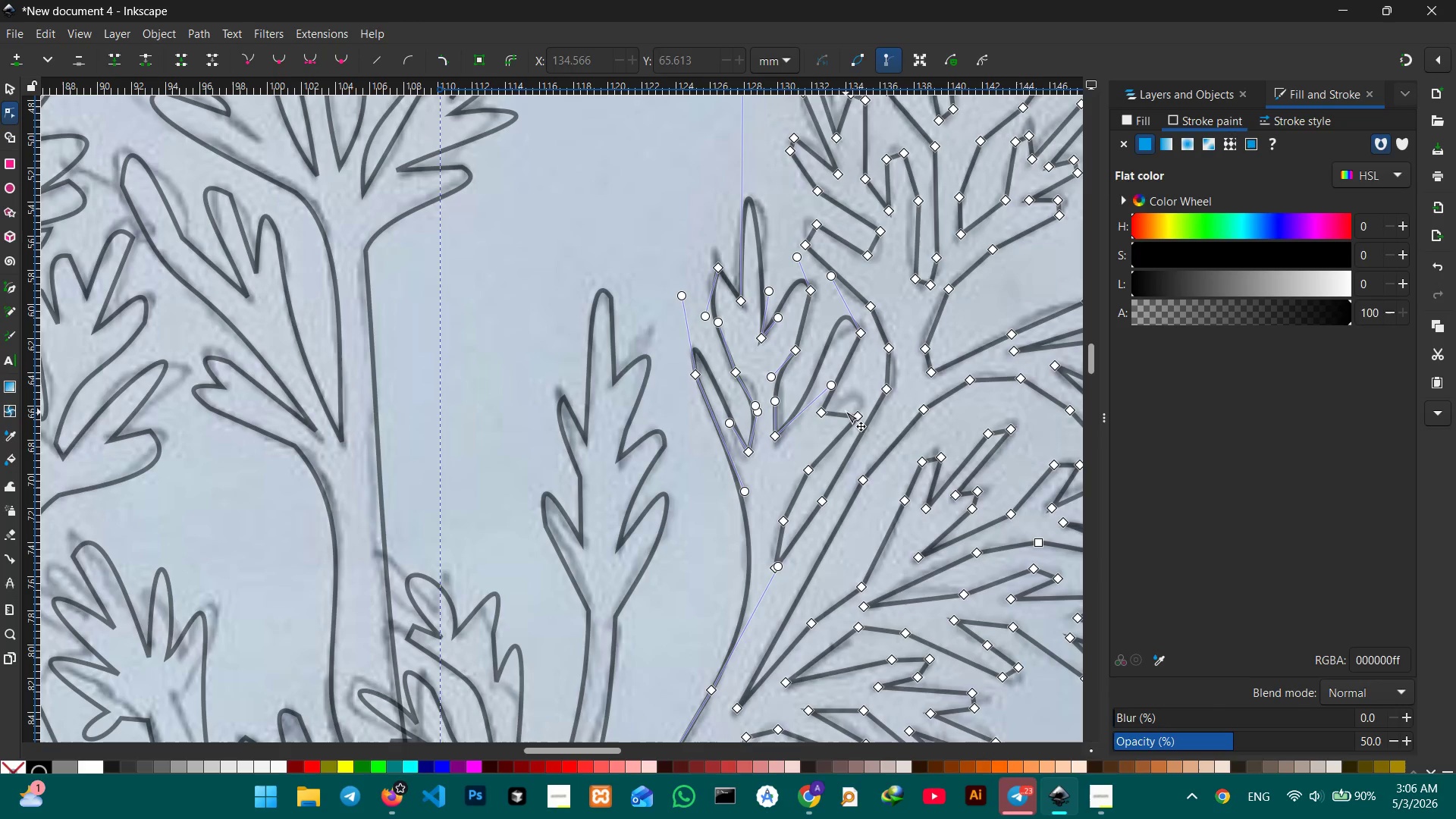 
left_click_drag(start_coordinate=[844, 411], to_coordinate=[858, 384])
 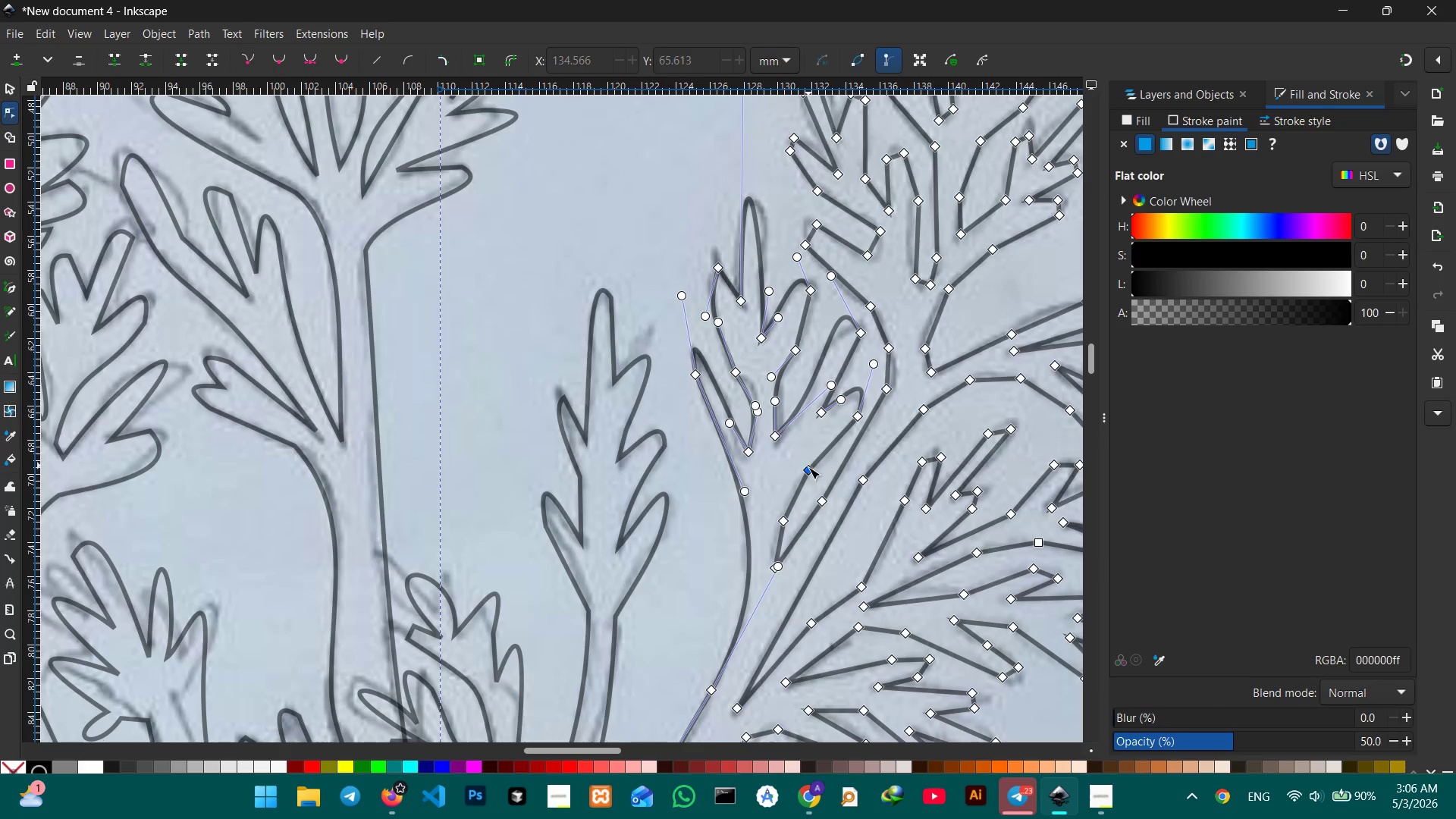 
left_click([808, 470])
 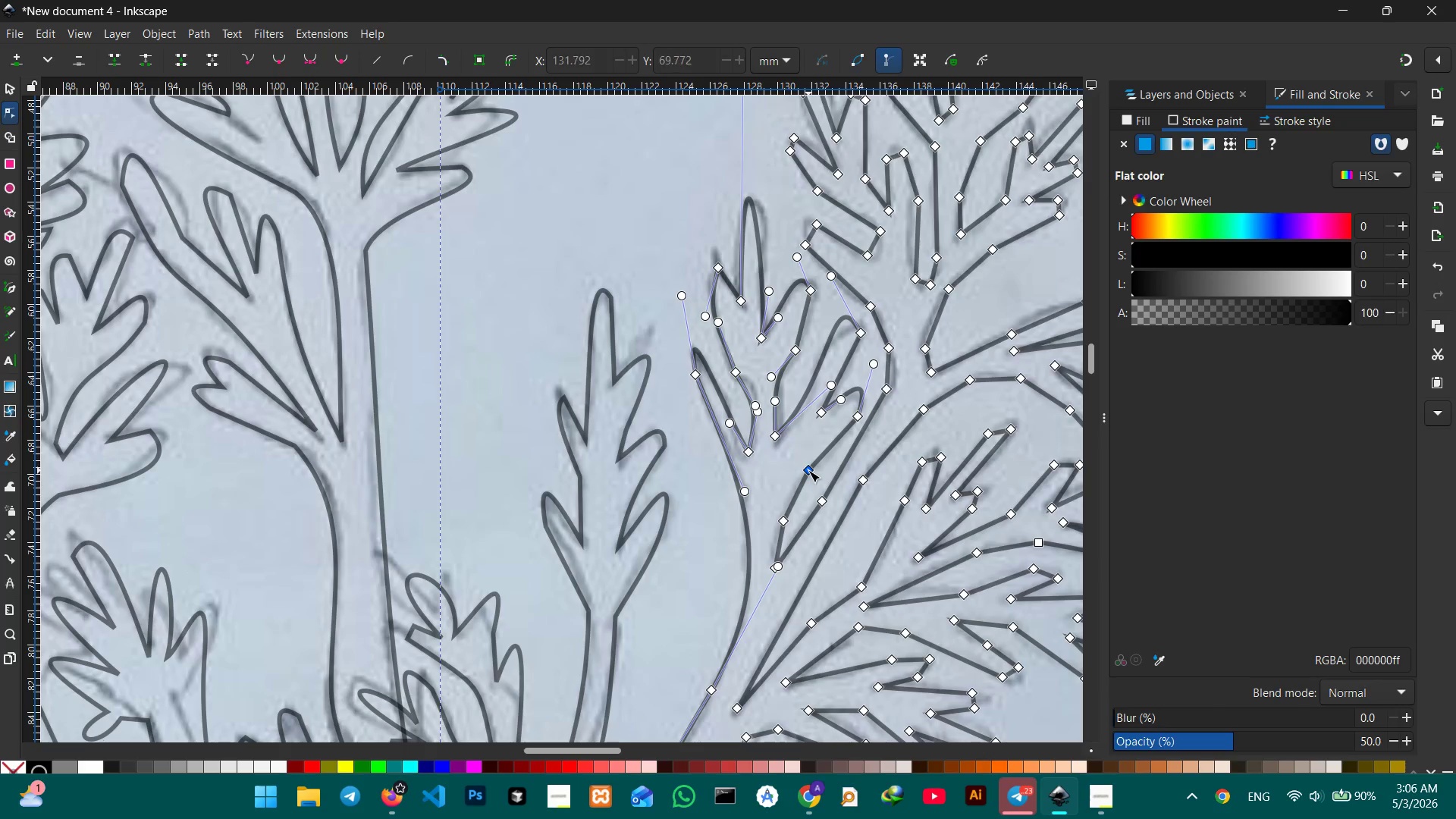 
key(Backspace)
 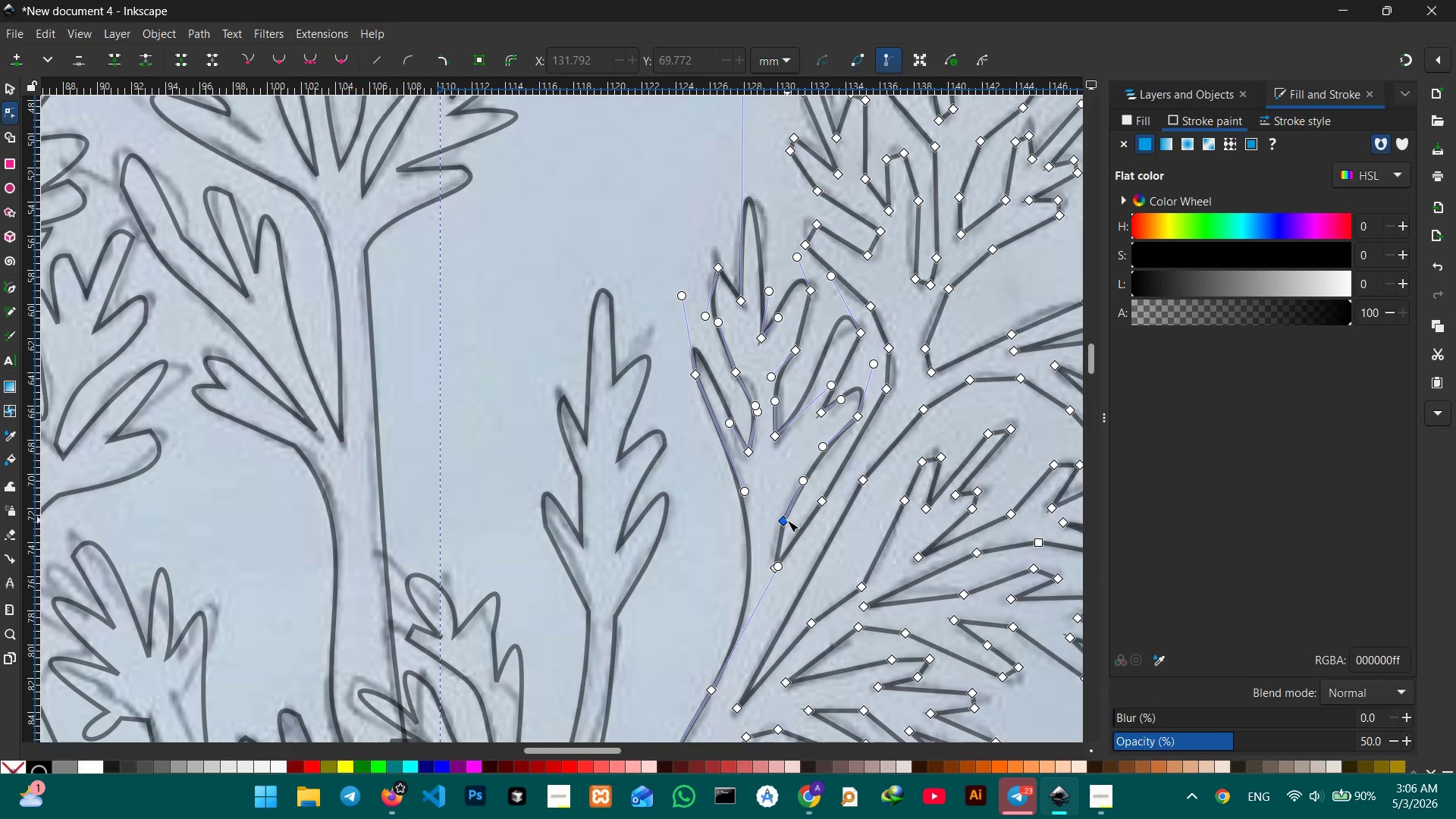 
left_click([787, 520])
 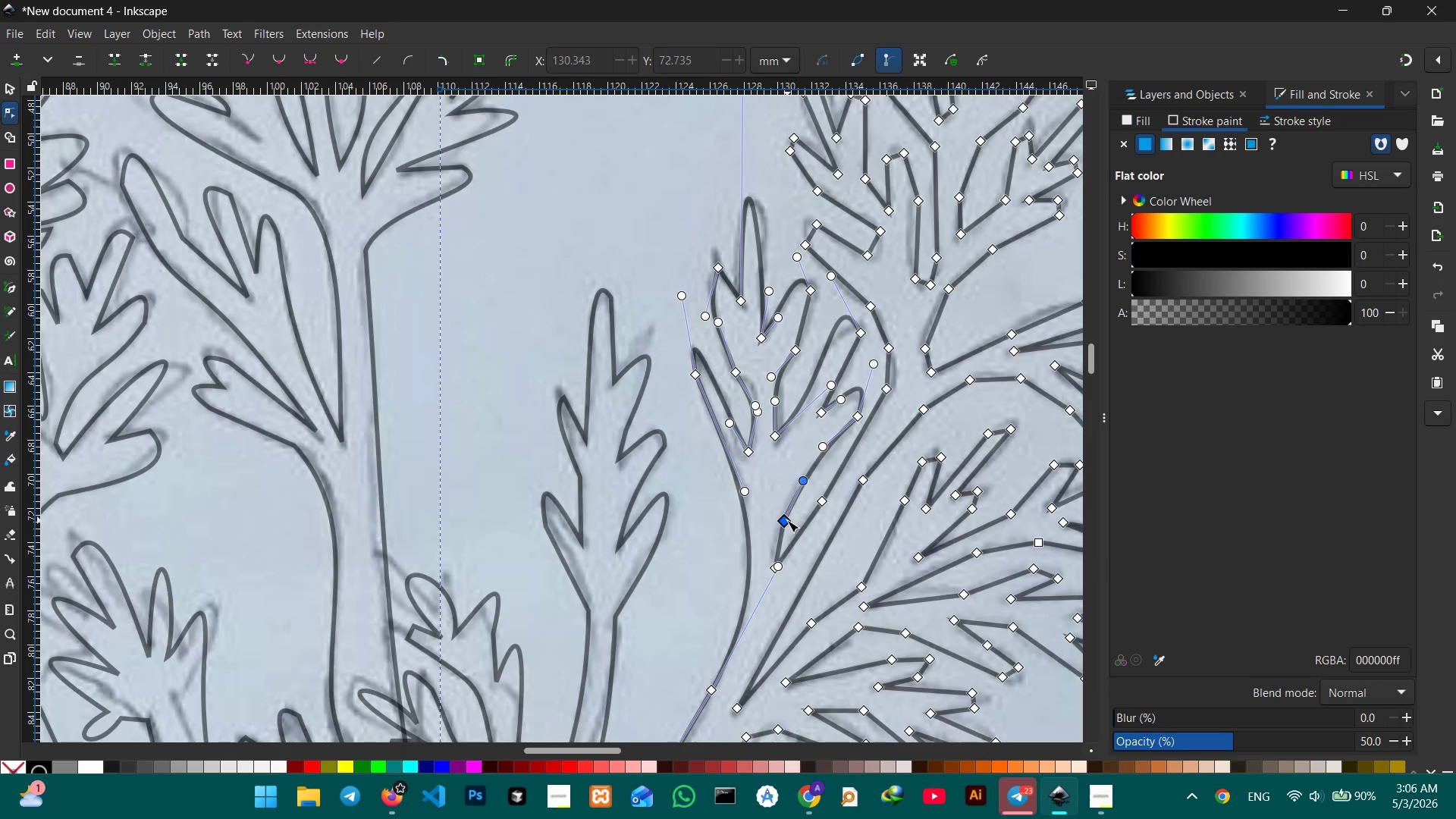 
key(Backspace)
 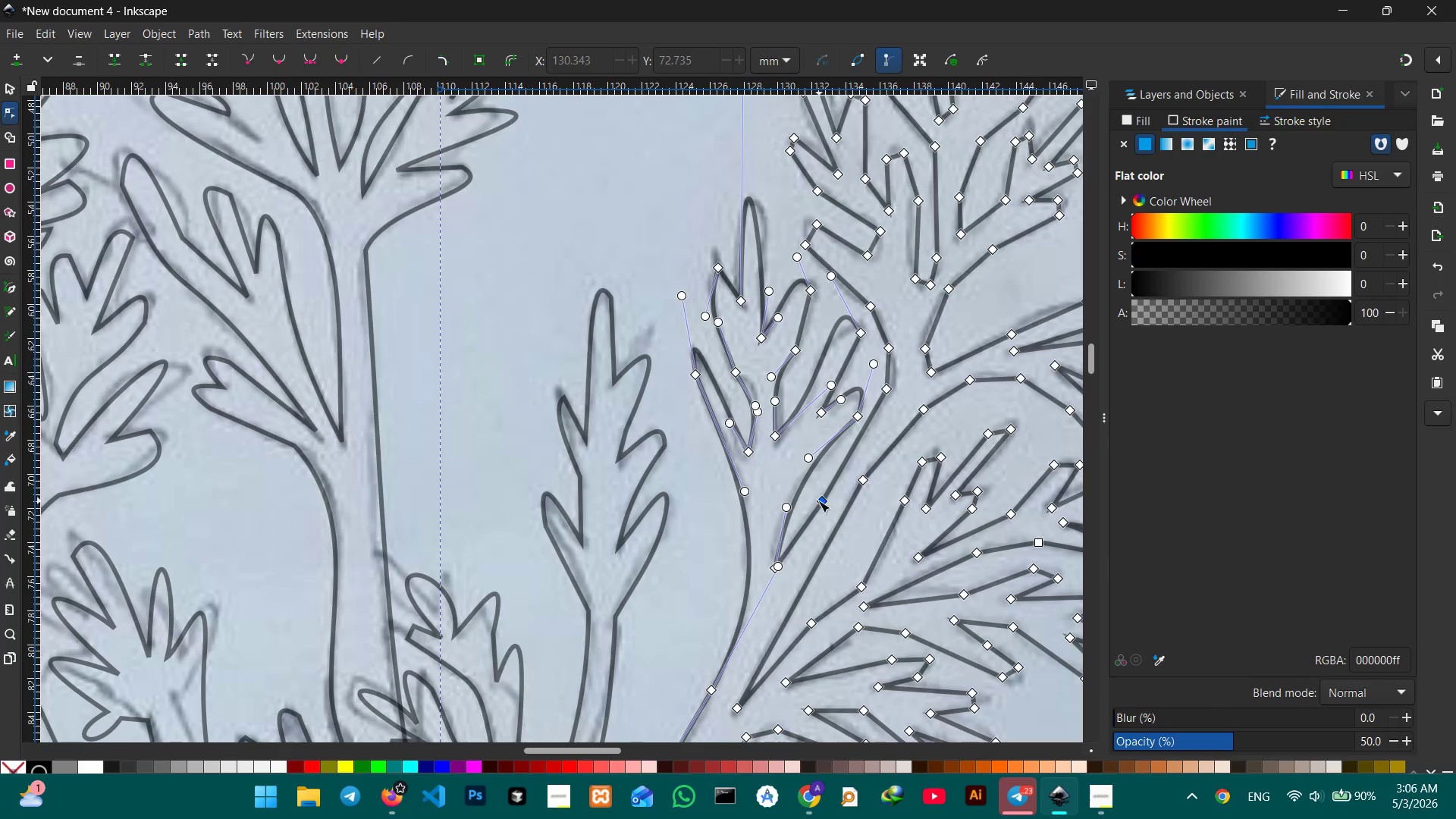 
hold_key(key=Space, duration=0.66)
 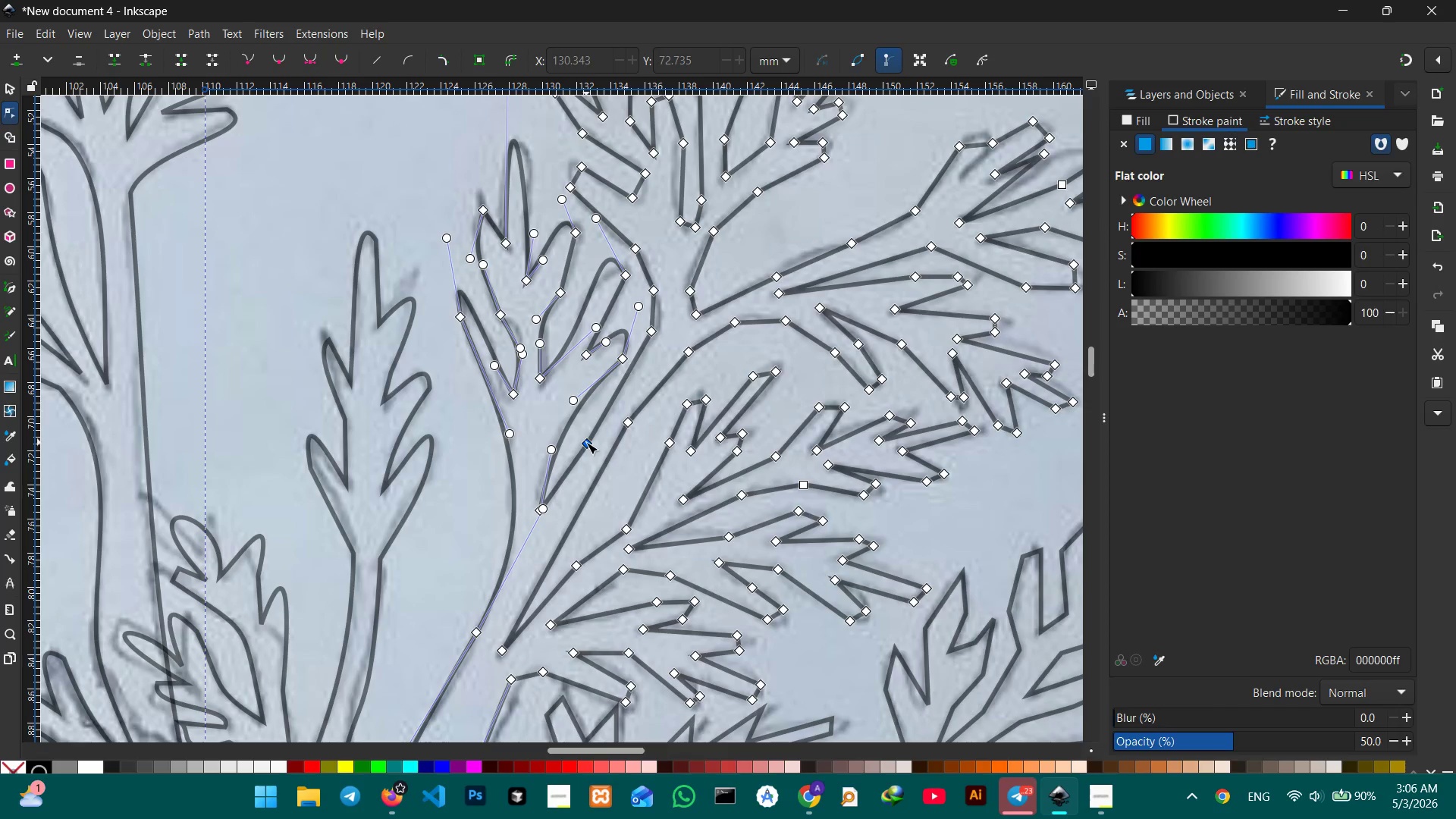 
left_click_drag(start_coordinate=[804, 507], to_coordinate=[569, 448])
 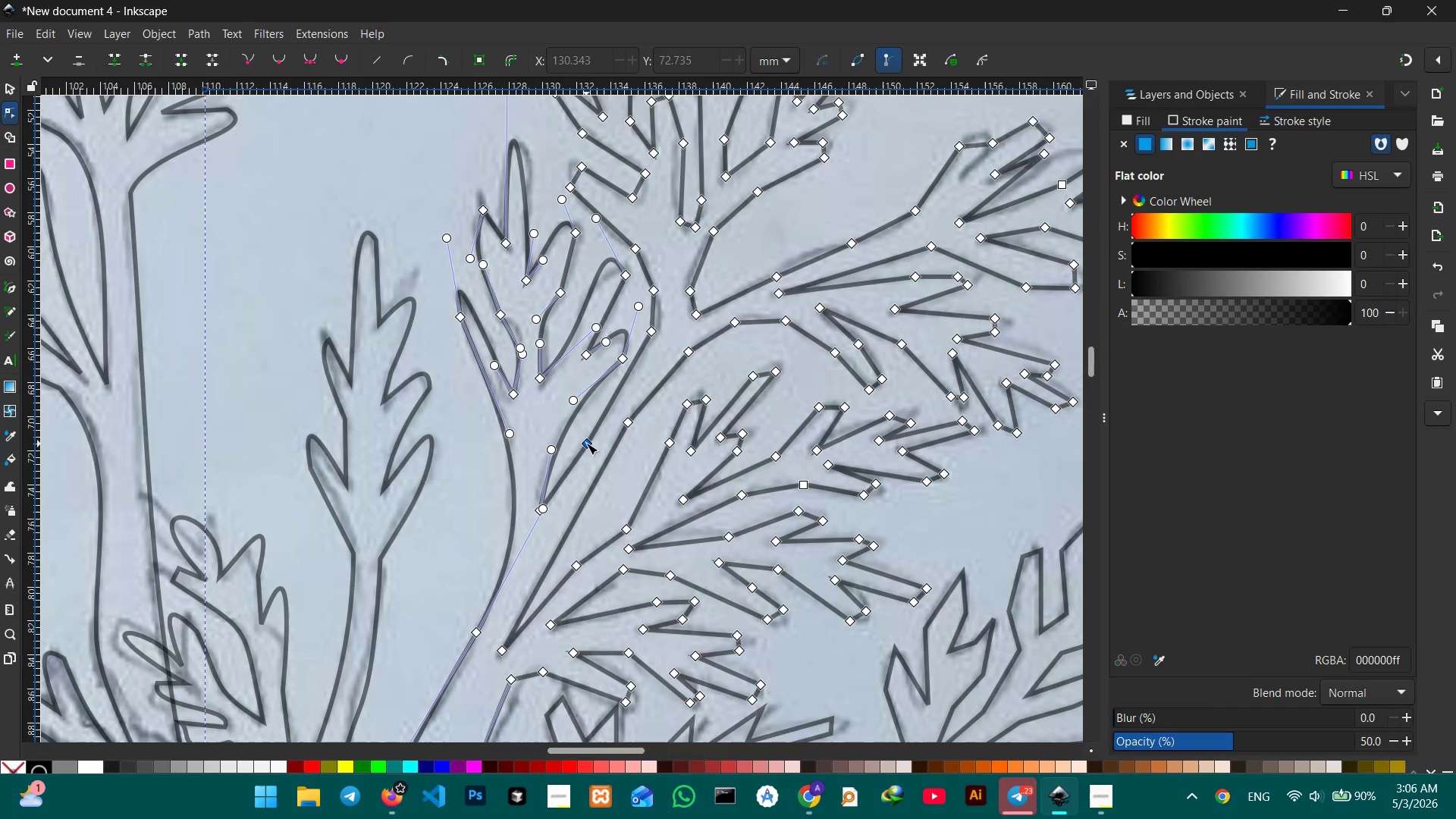 
left_click([586, 442])
 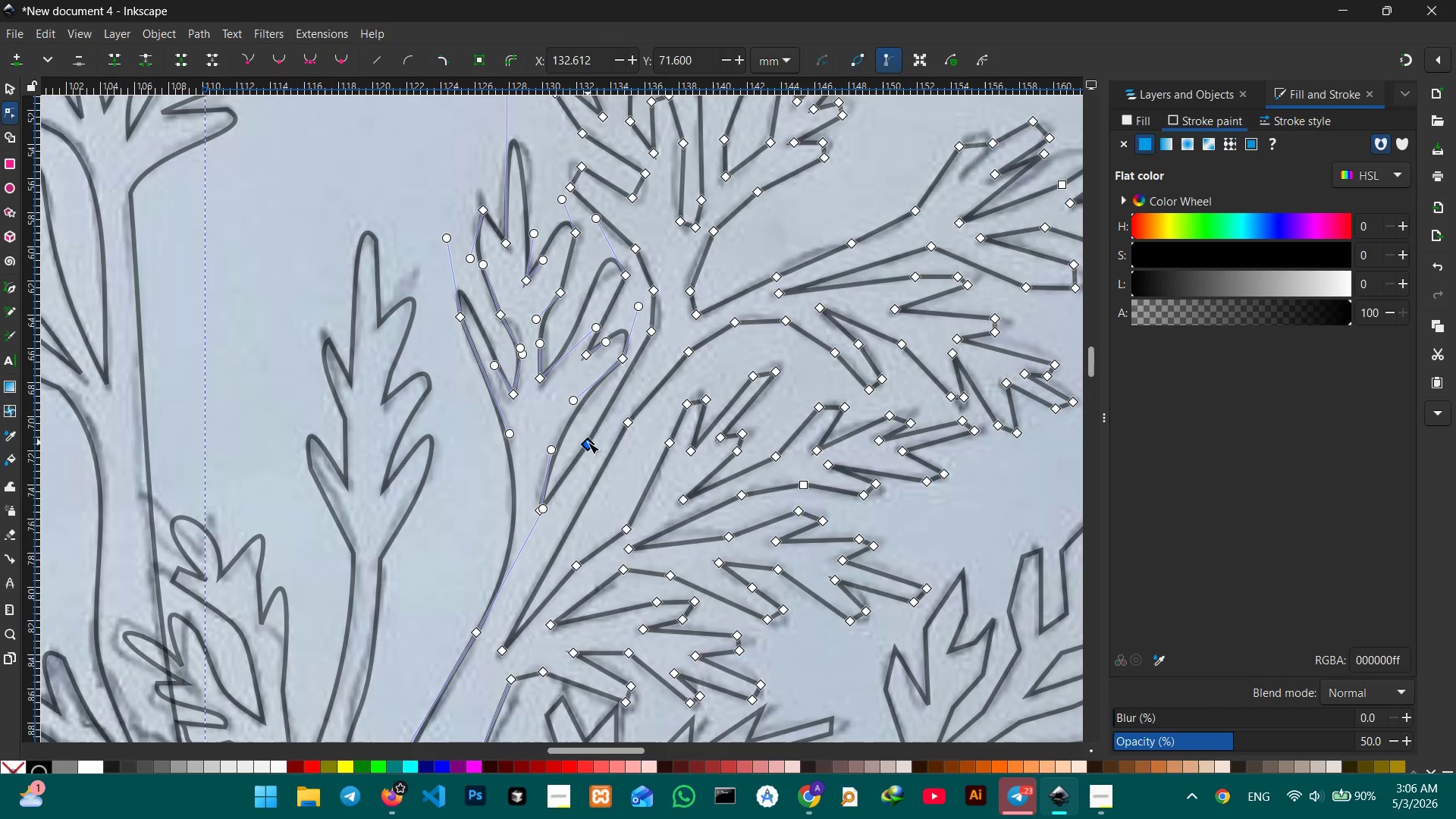 
key(Backspace)
 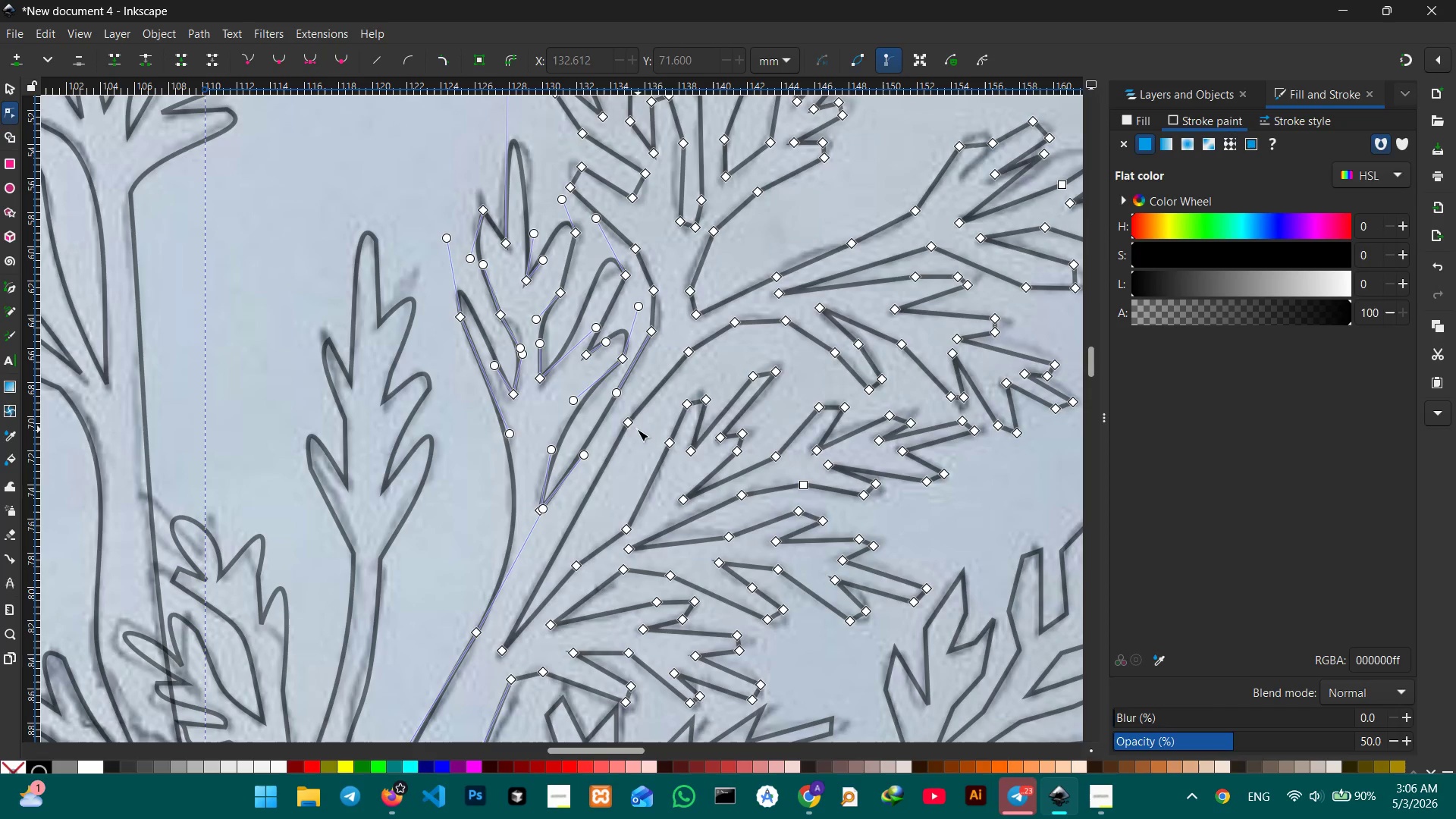 
left_click([630, 422])
 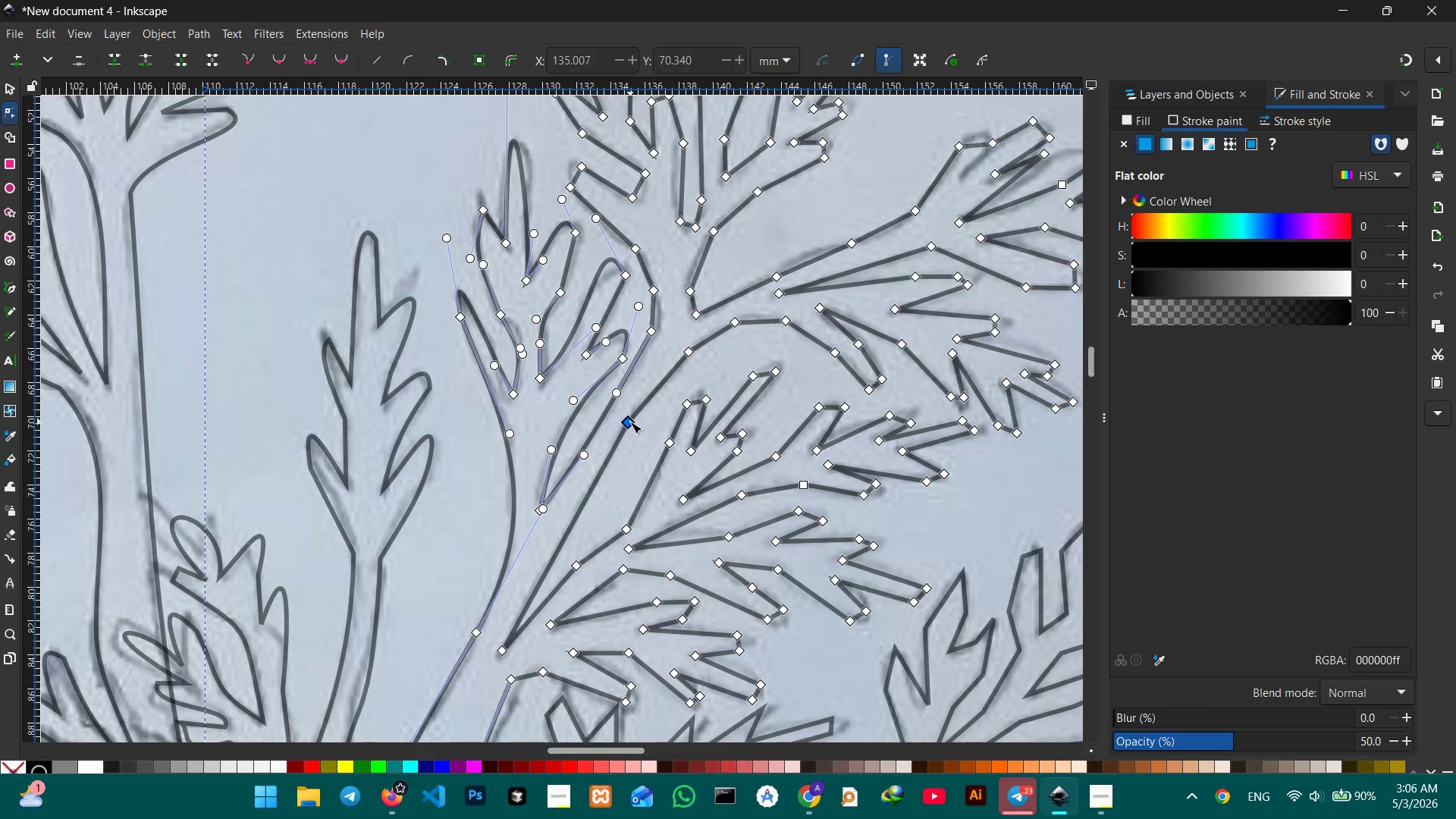 
key(Backspace)
 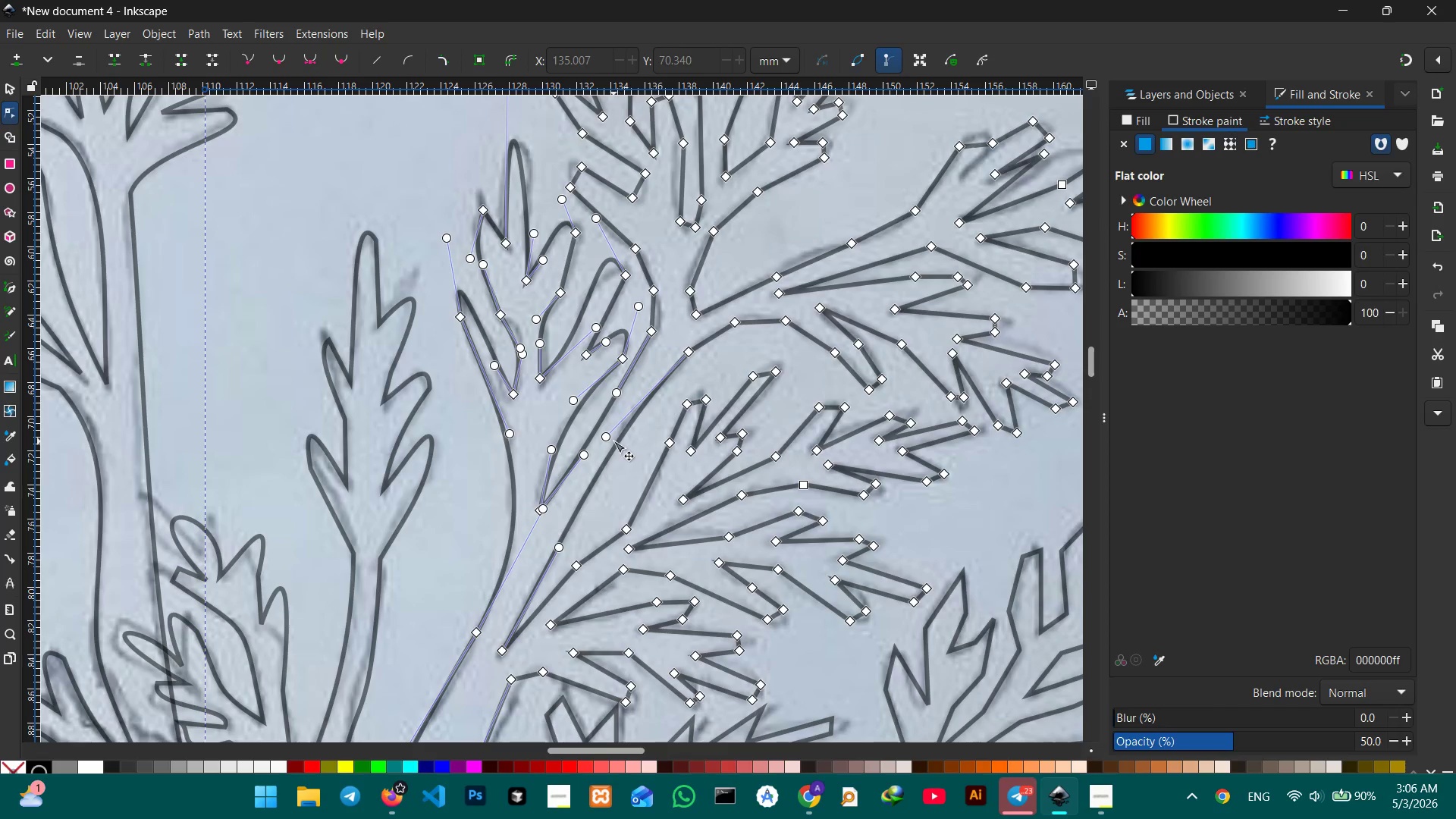 
left_click_drag(start_coordinate=[609, 435], to_coordinate=[619, 450])
 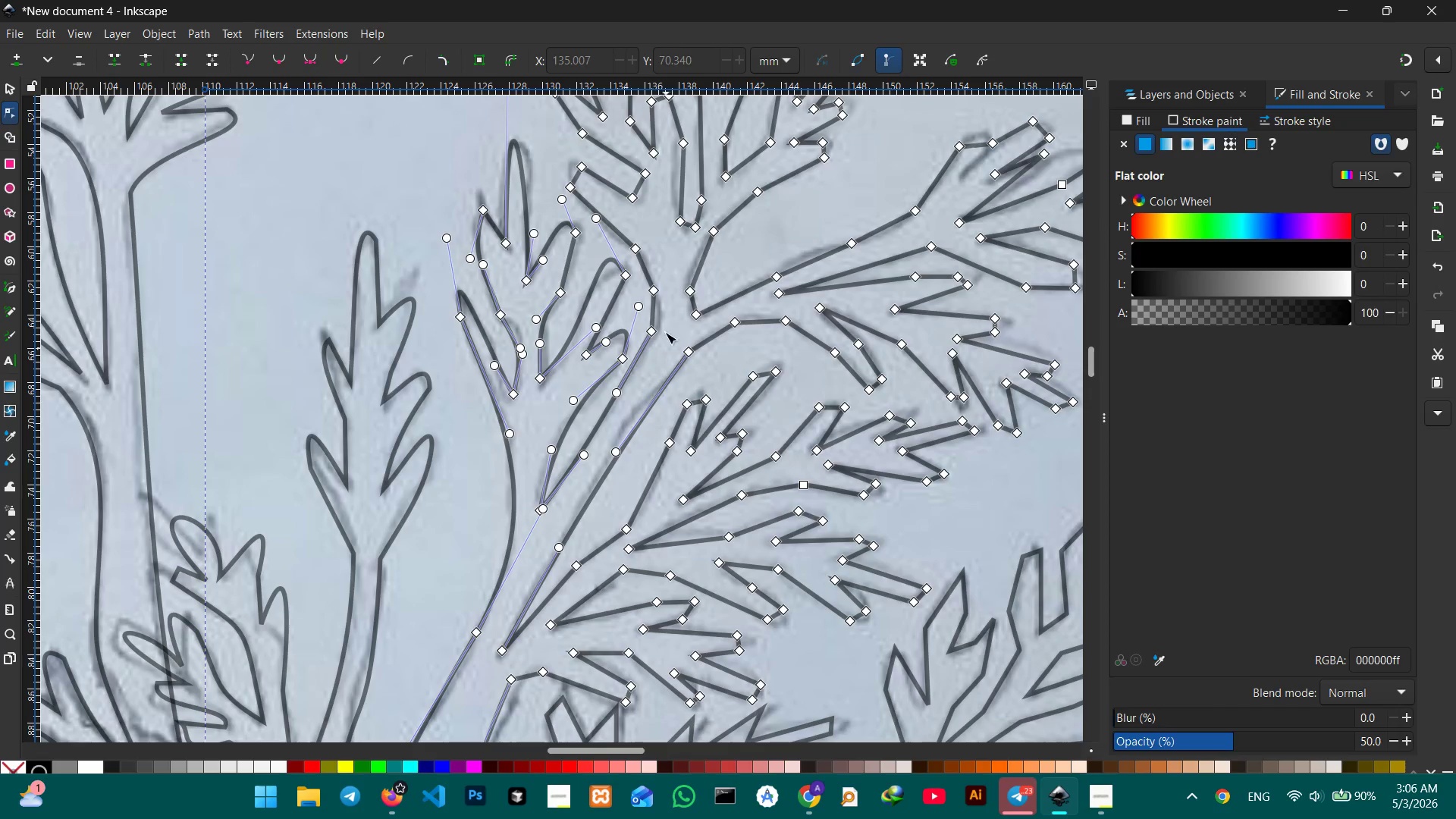 
scroll: coordinate [664, 318], scroll_direction: up, amount: 2.0
 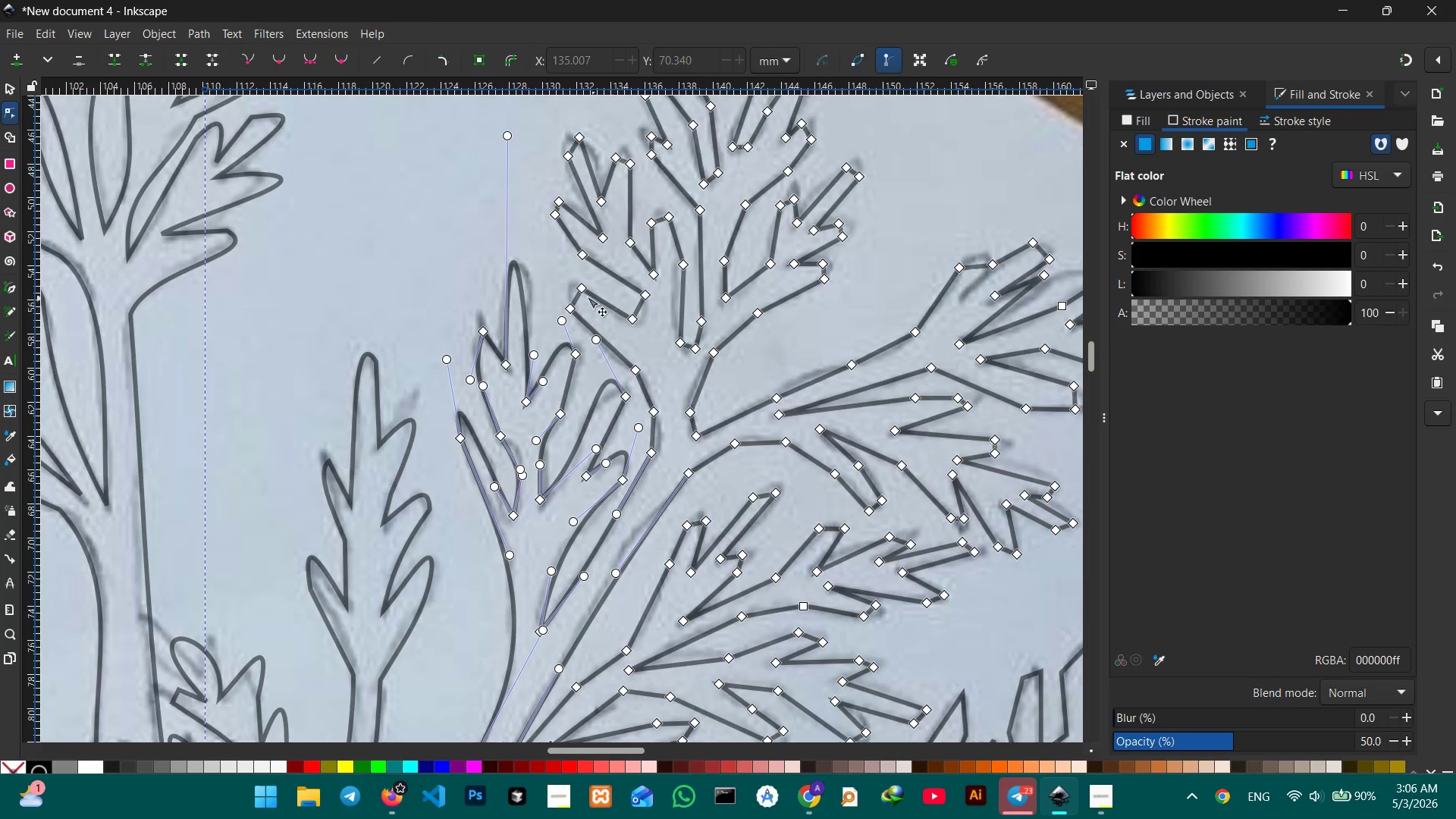 
left_click([586, 290])
 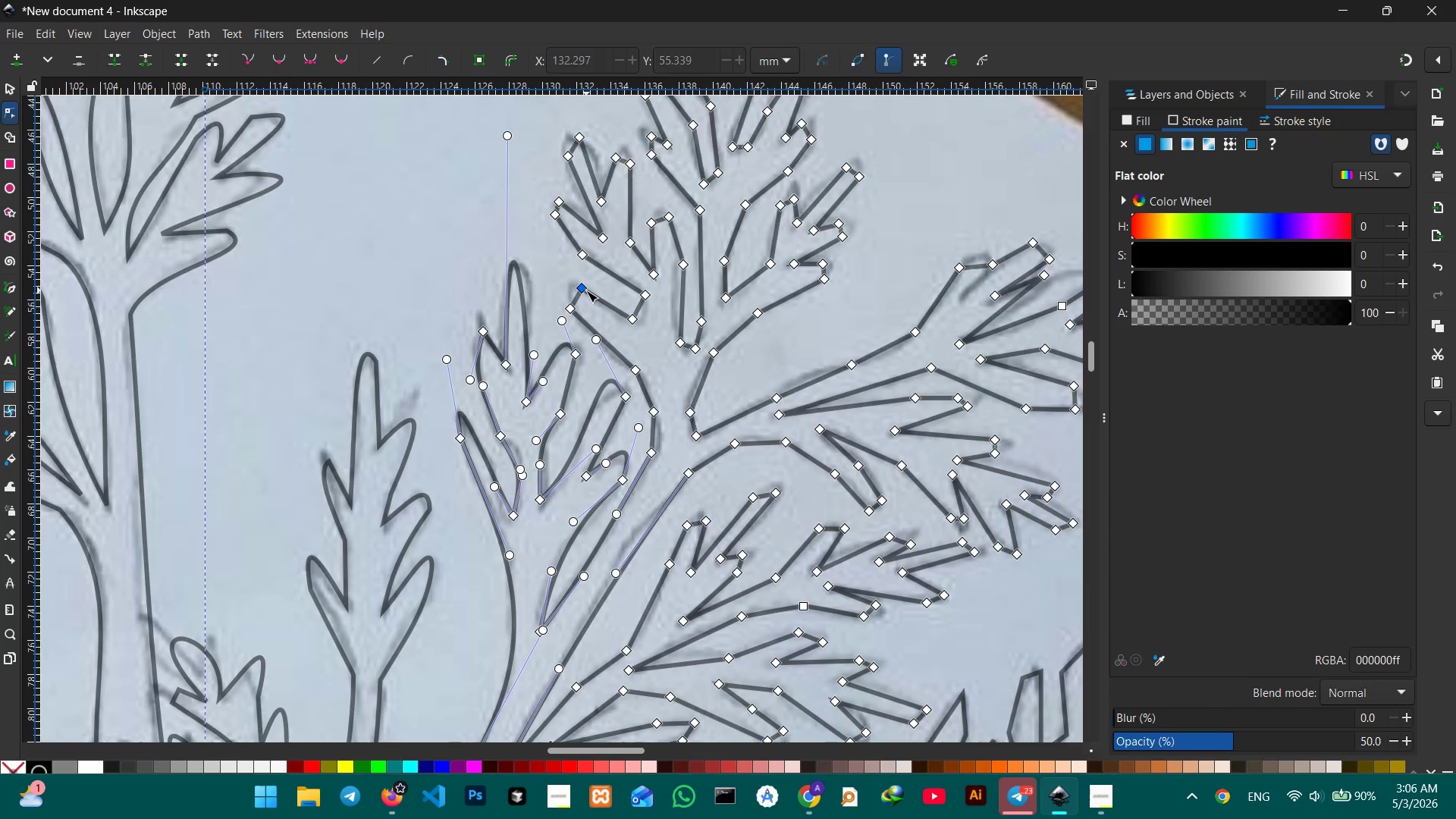 
key(Backspace)
 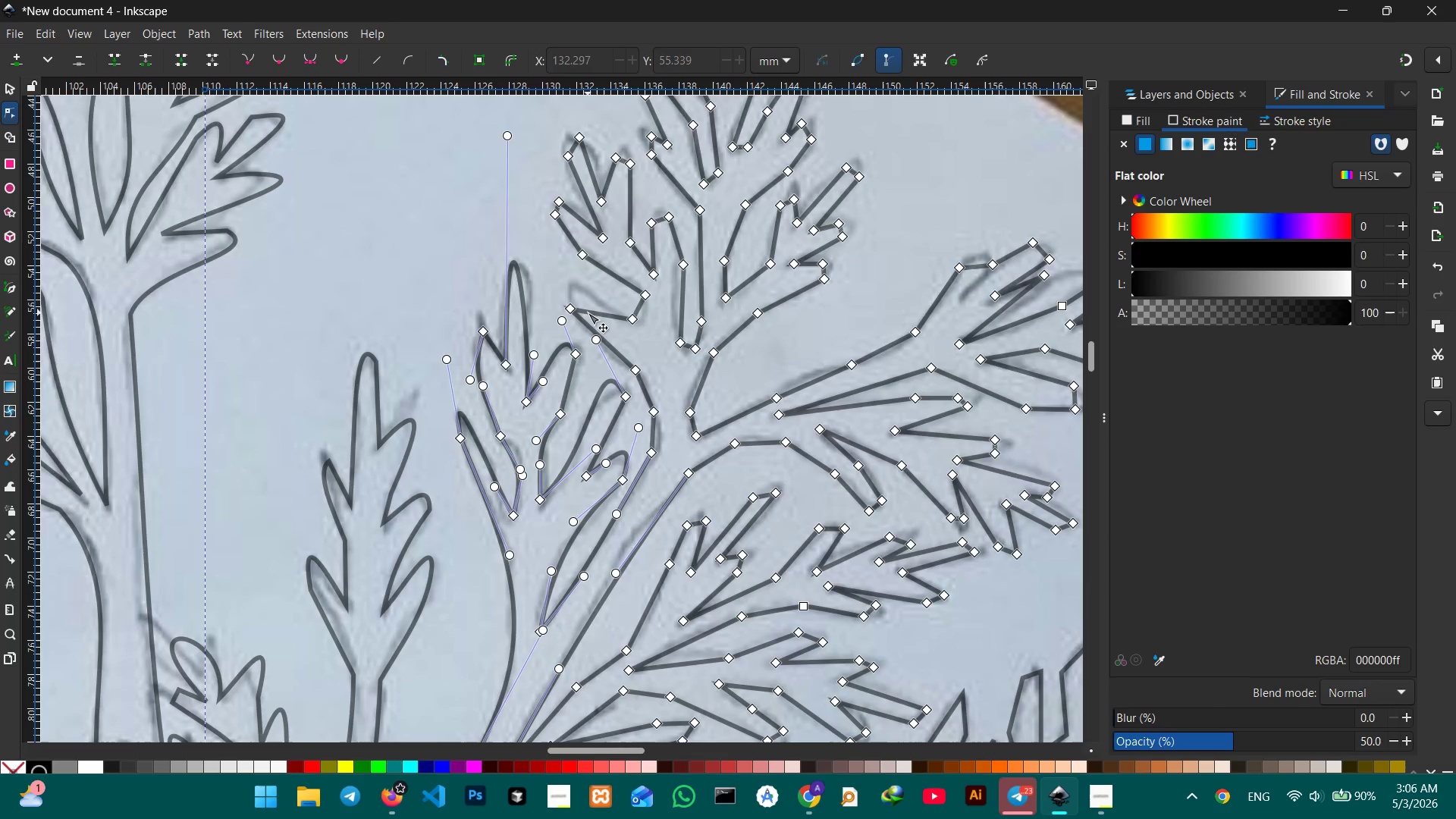 
left_click_drag(start_coordinate=[588, 313], to_coordinate=[581, 284])
 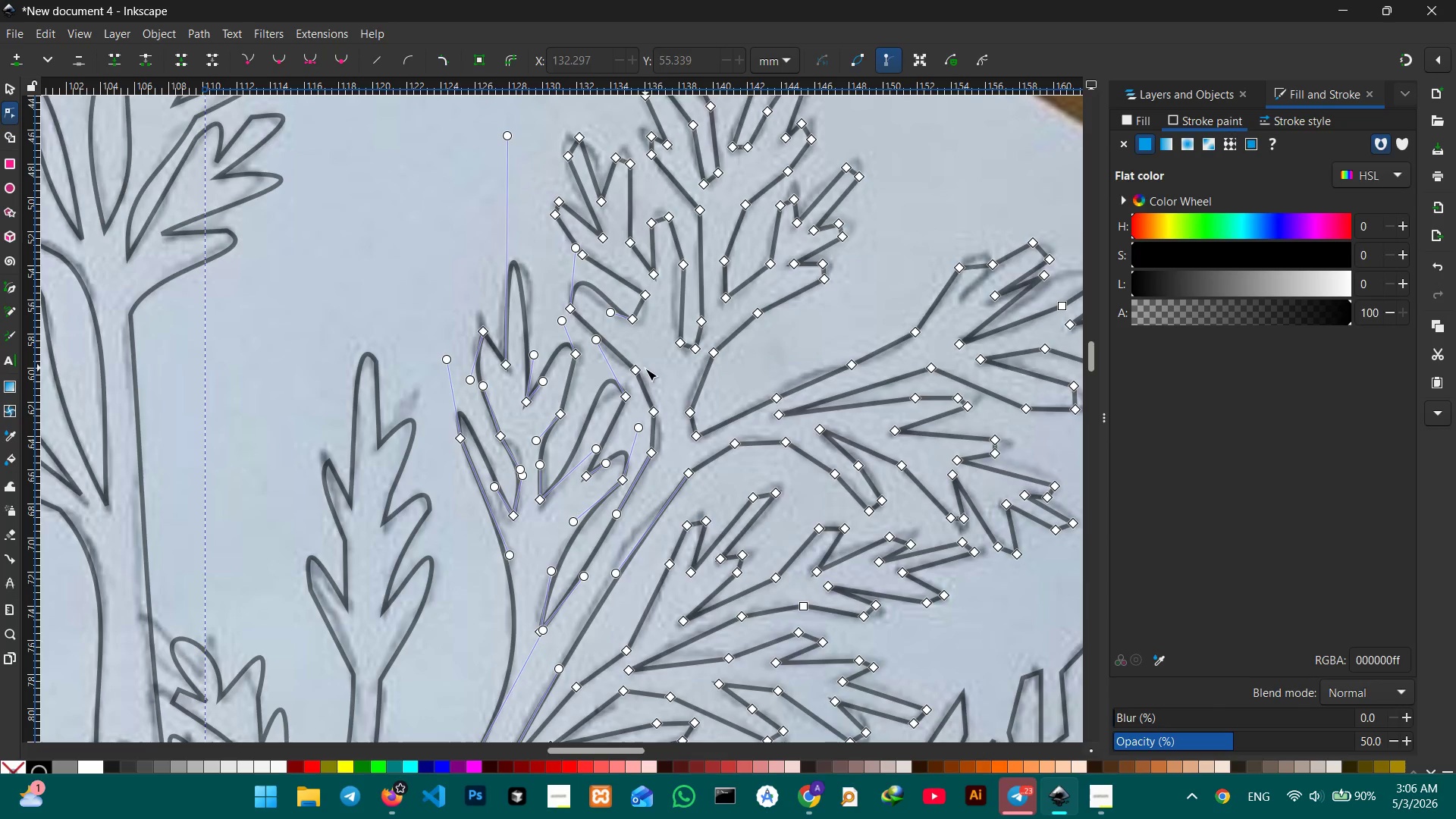 
left_click([639, 370])
 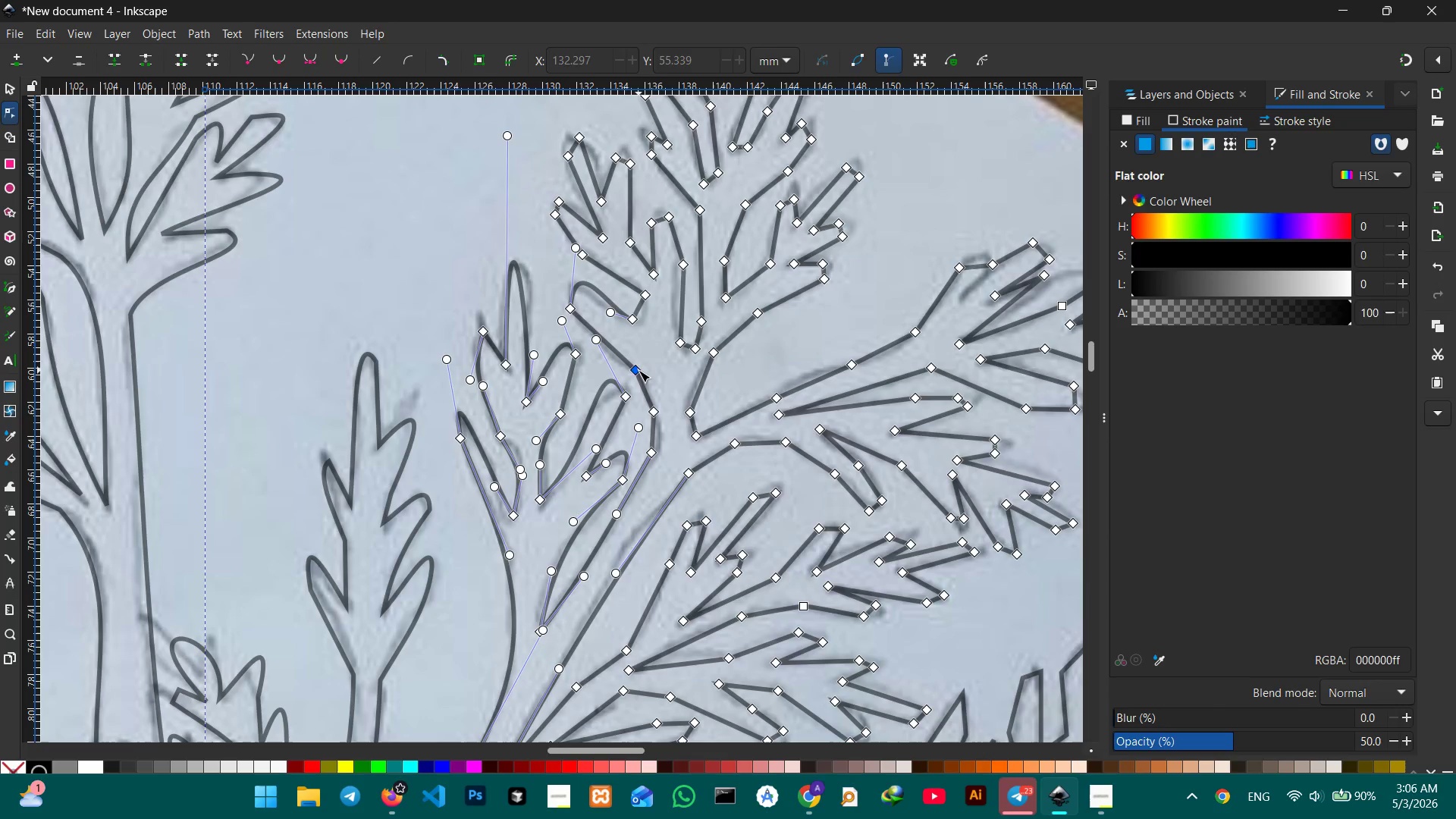 
key(Backspace)
 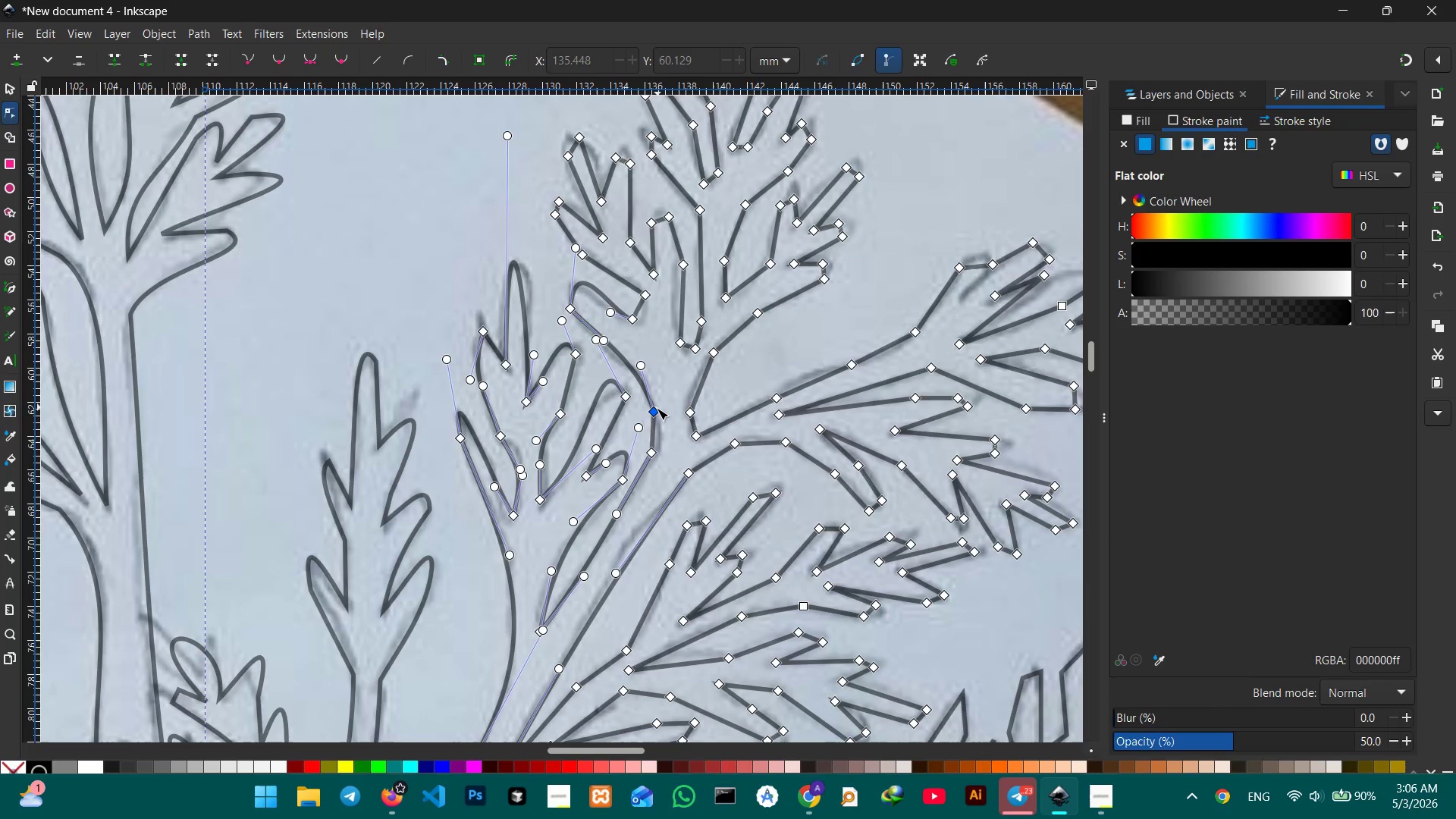 
left_click([655, 411])
 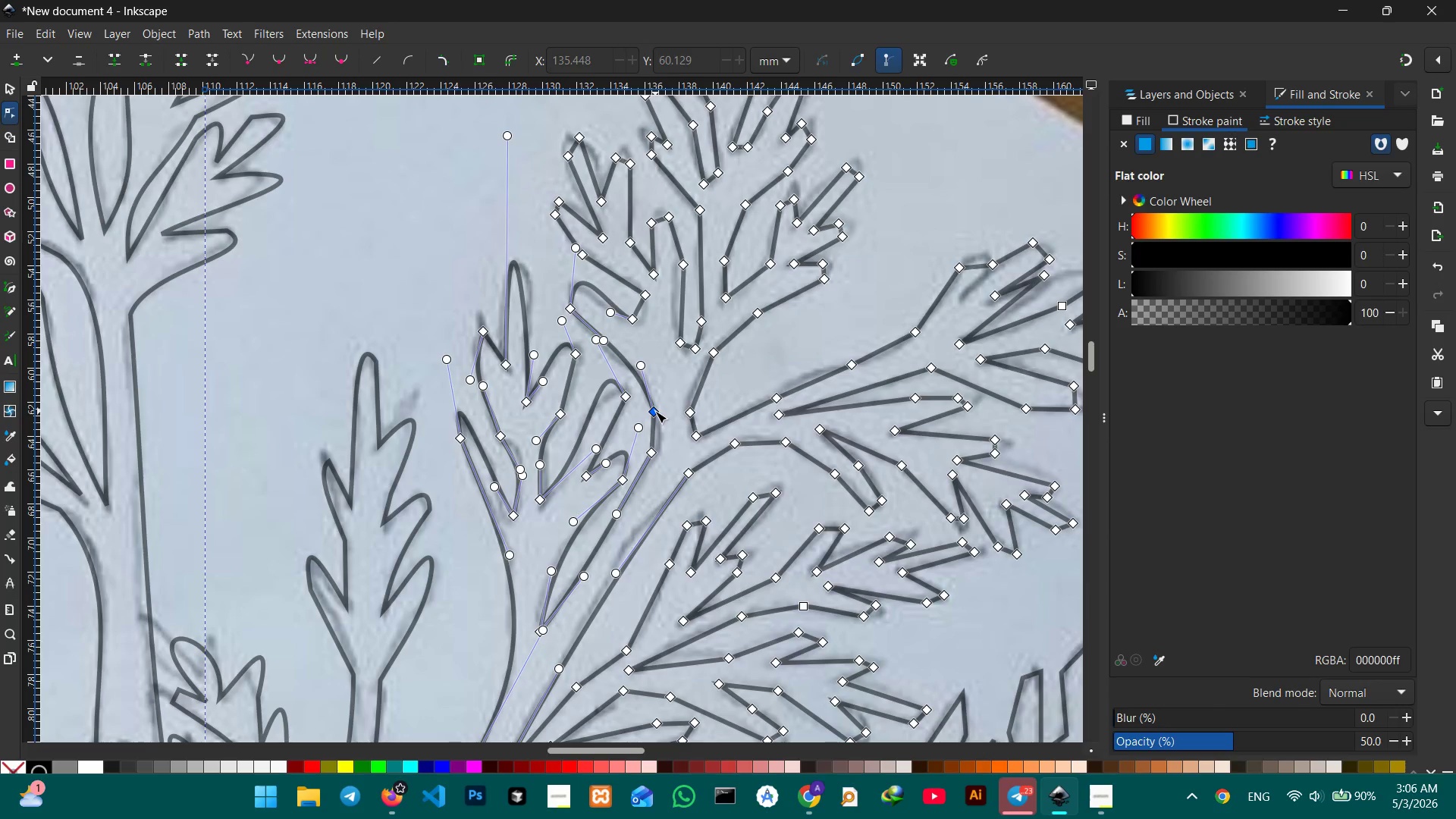 
key(Backspace)
 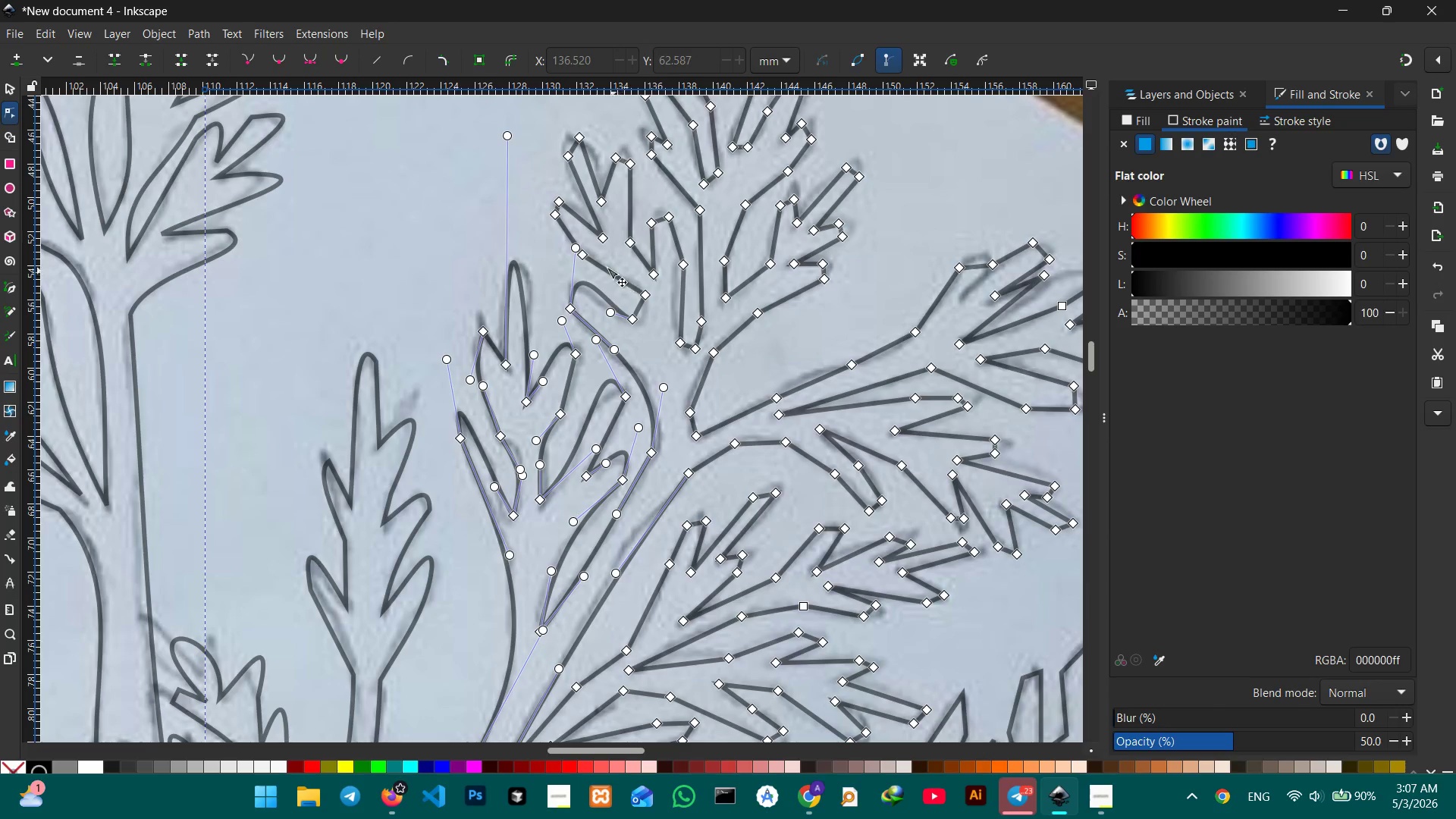 
left_click([580, 256])
 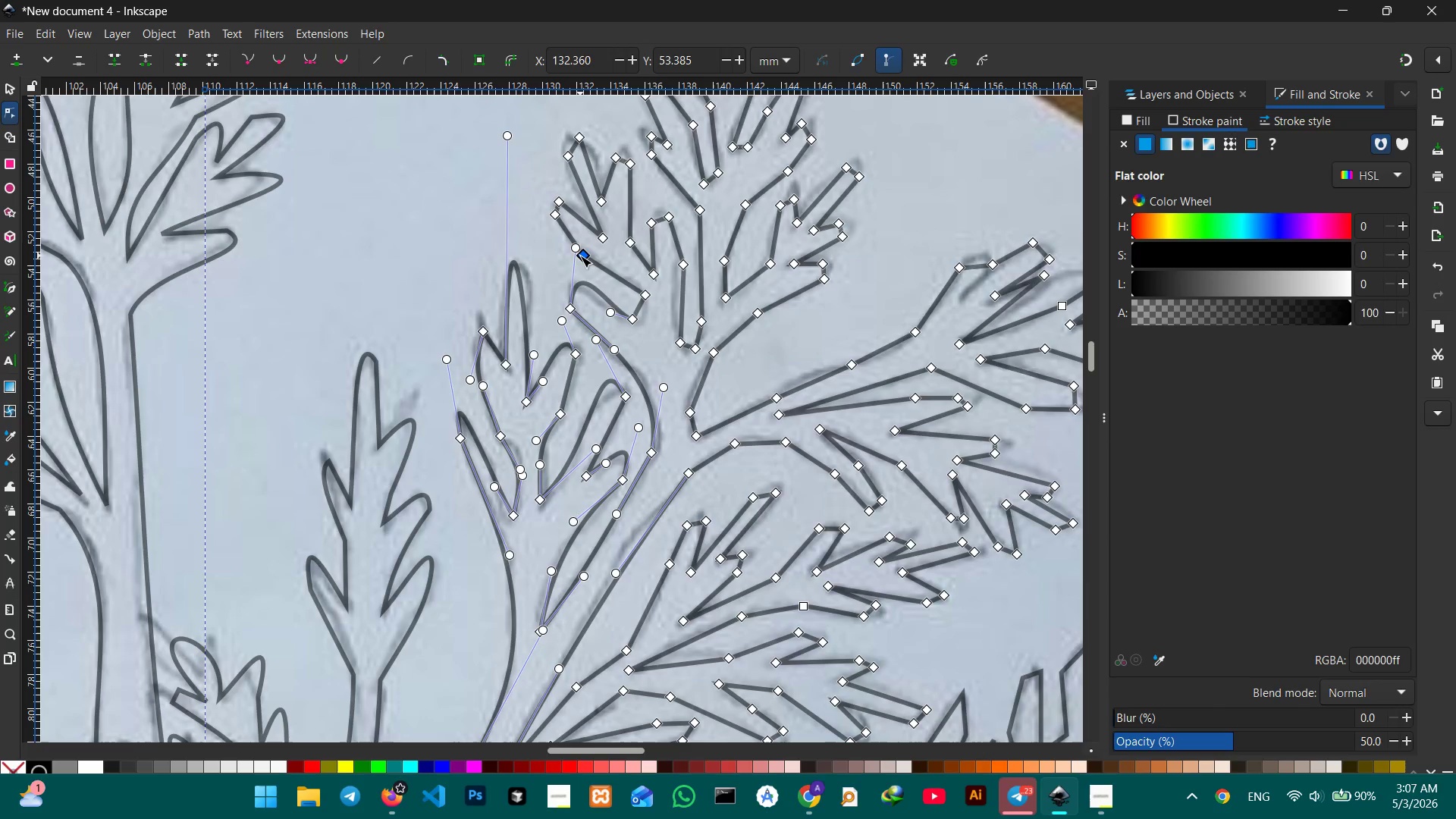 
key(Backspace)
 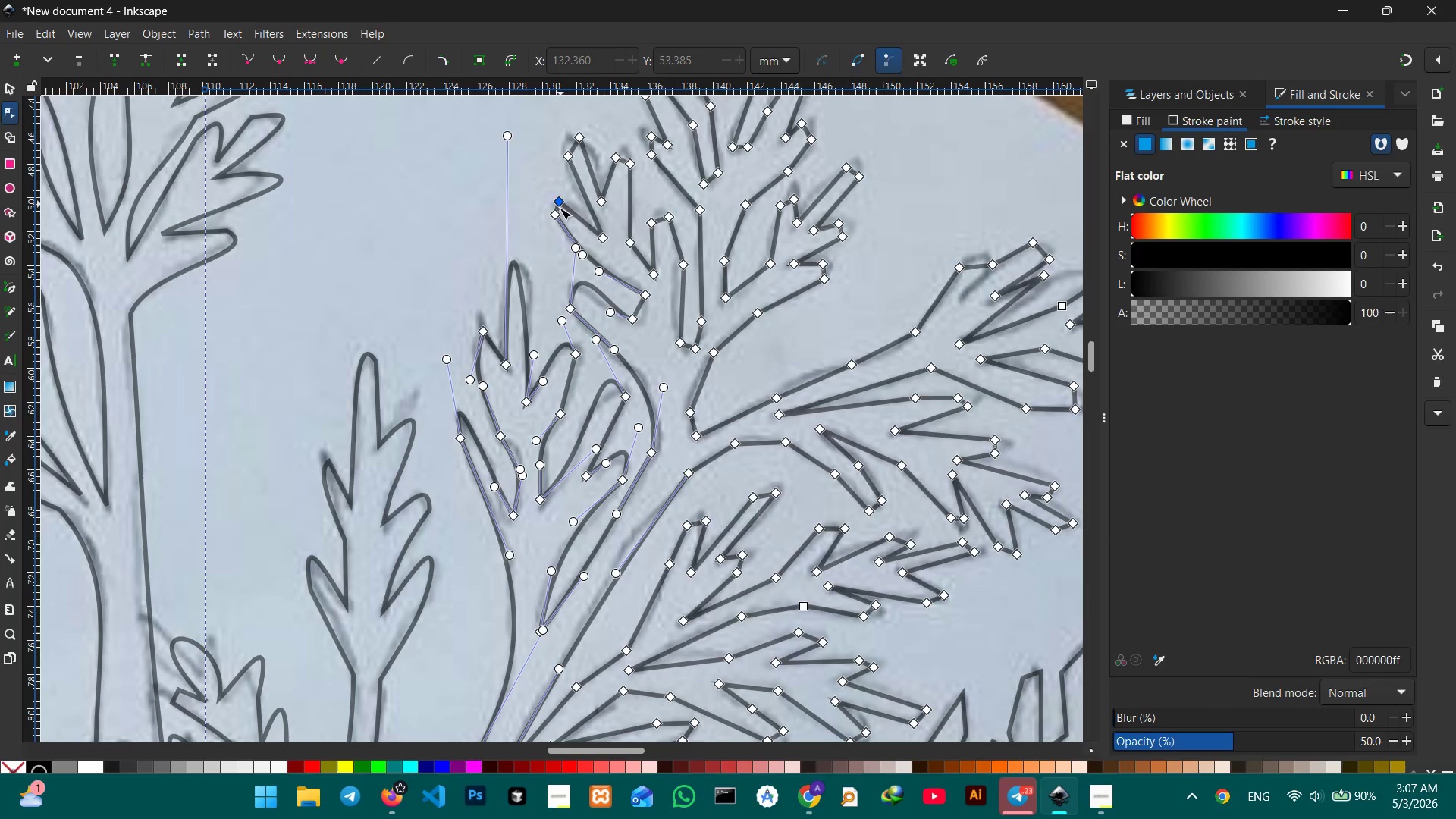 
left_click([561, 202])
 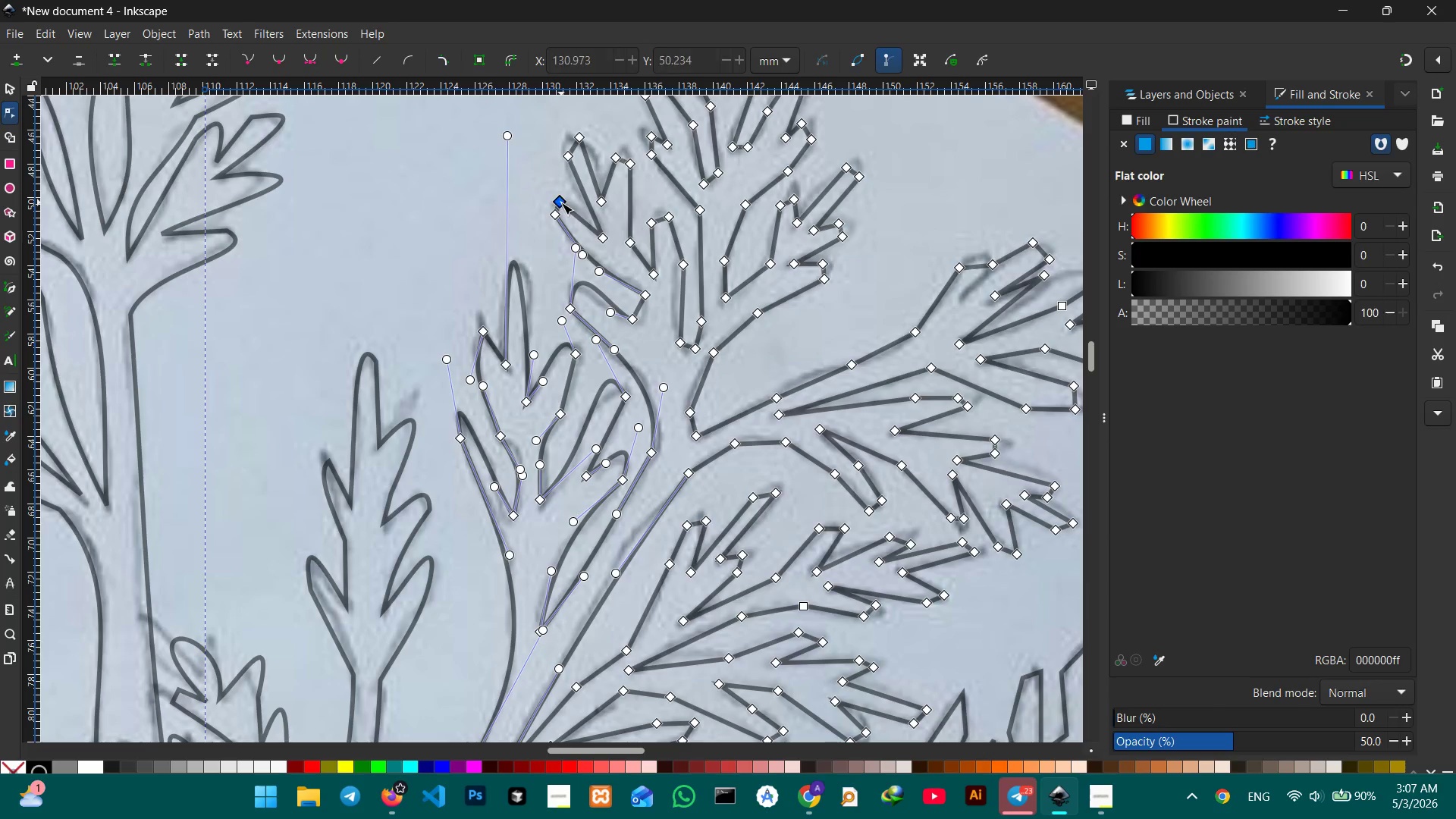 
key(Backspace)
 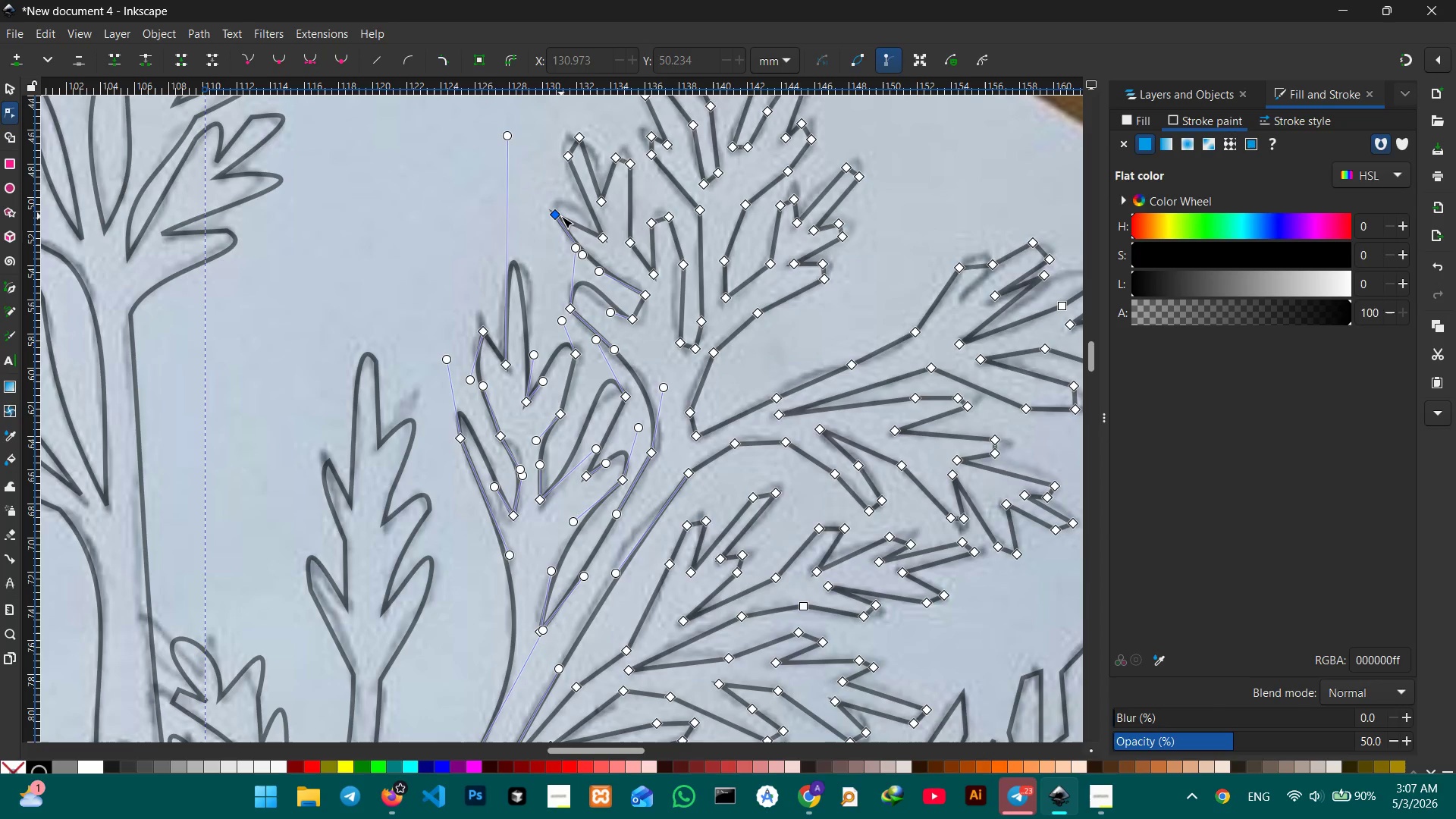 
left_click([561, 216])
 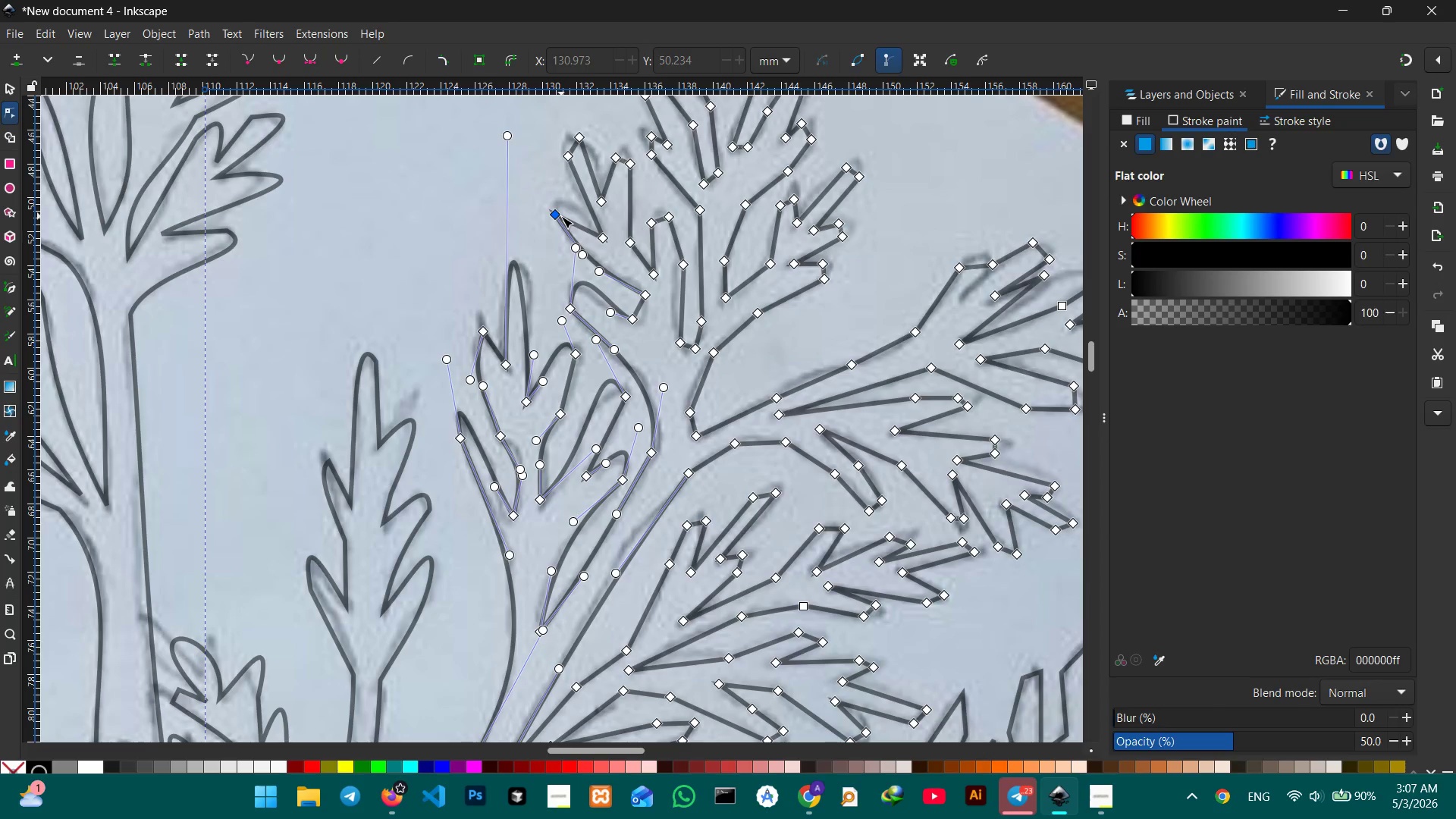 
key(Backspace)
 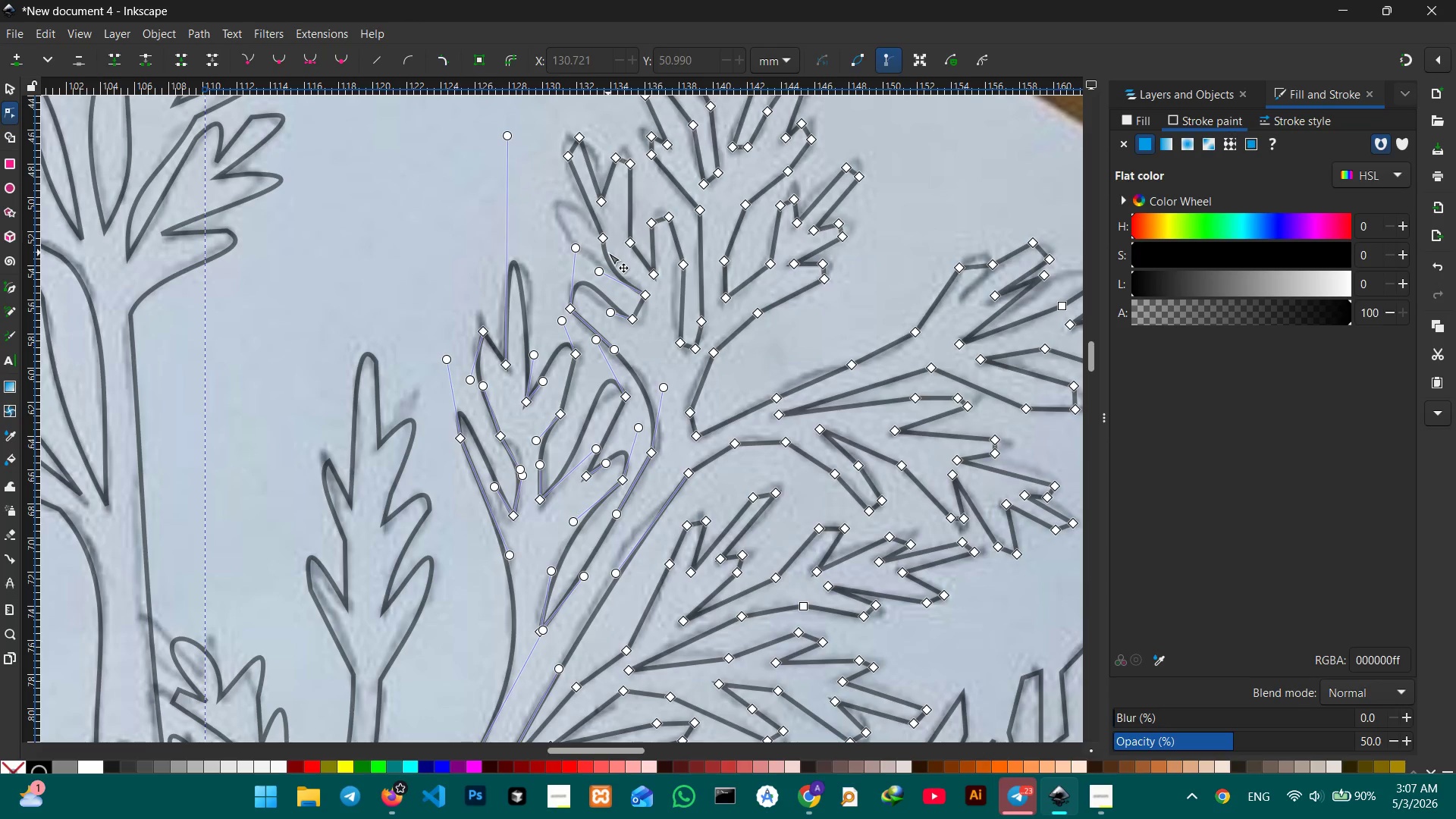 
left_click_drag(start_coordinate=[608, 253], to_coordinate=[556, 212])
 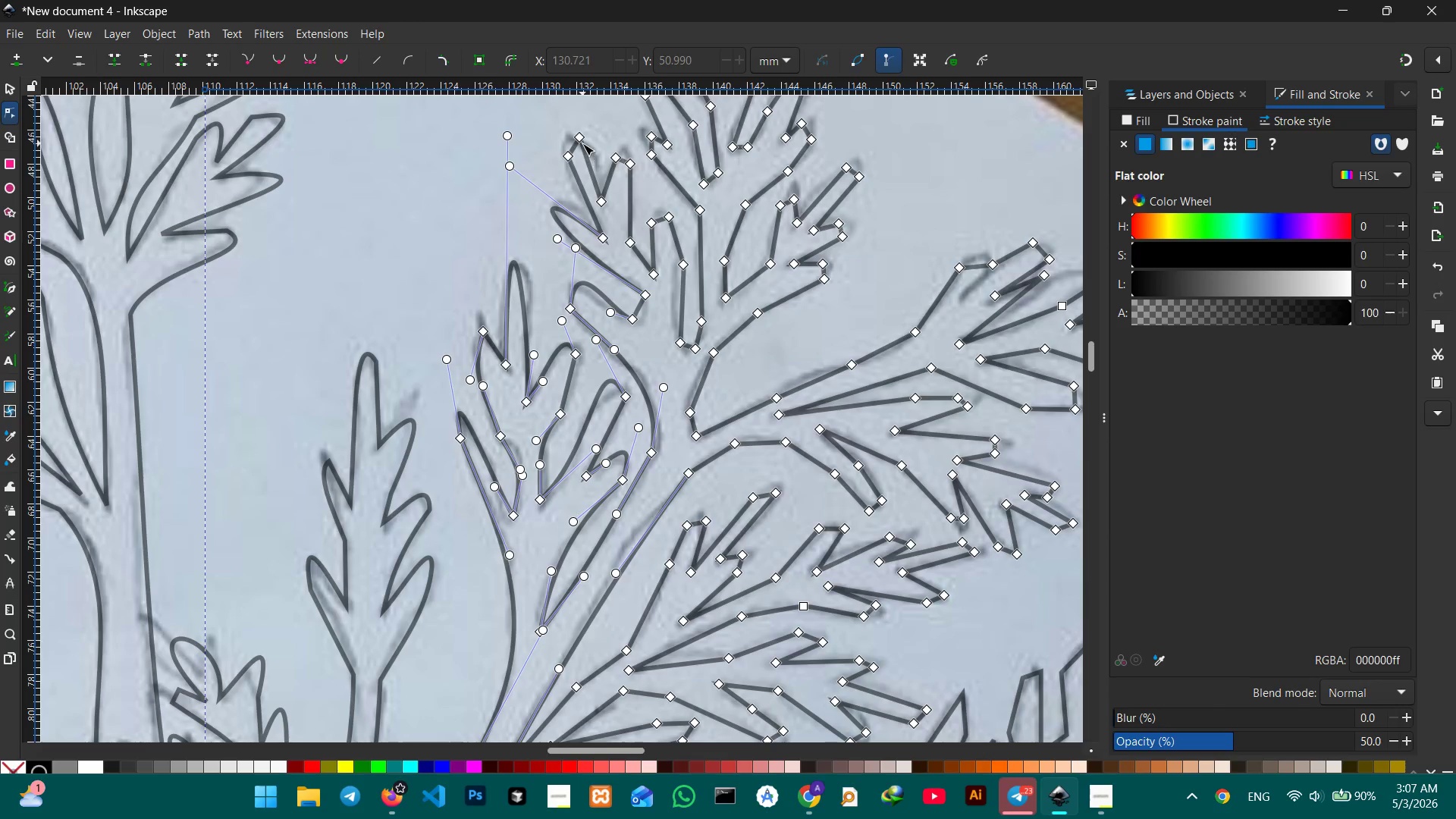 
left_click([582, 143])
 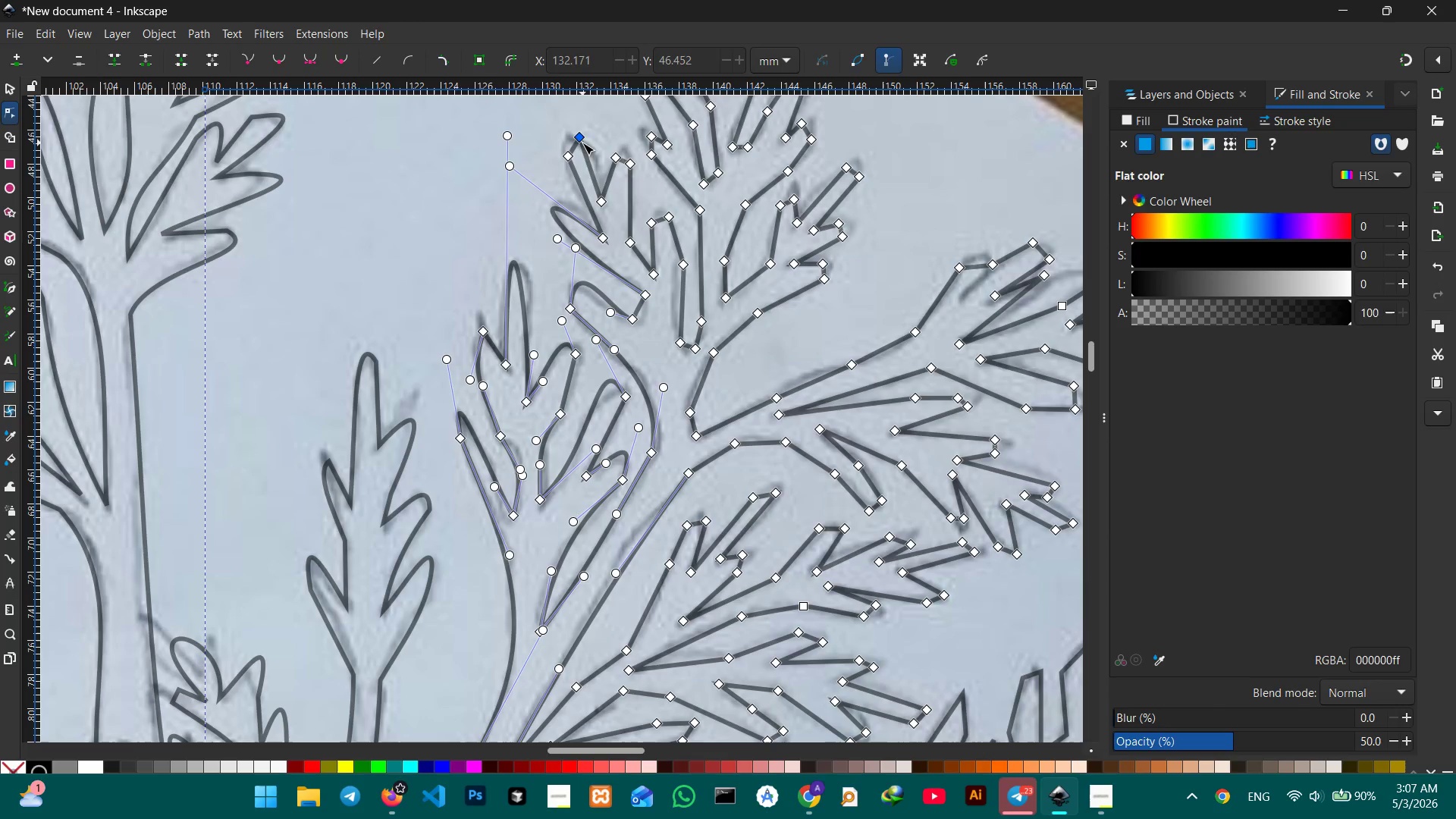 
key(Backspace)
 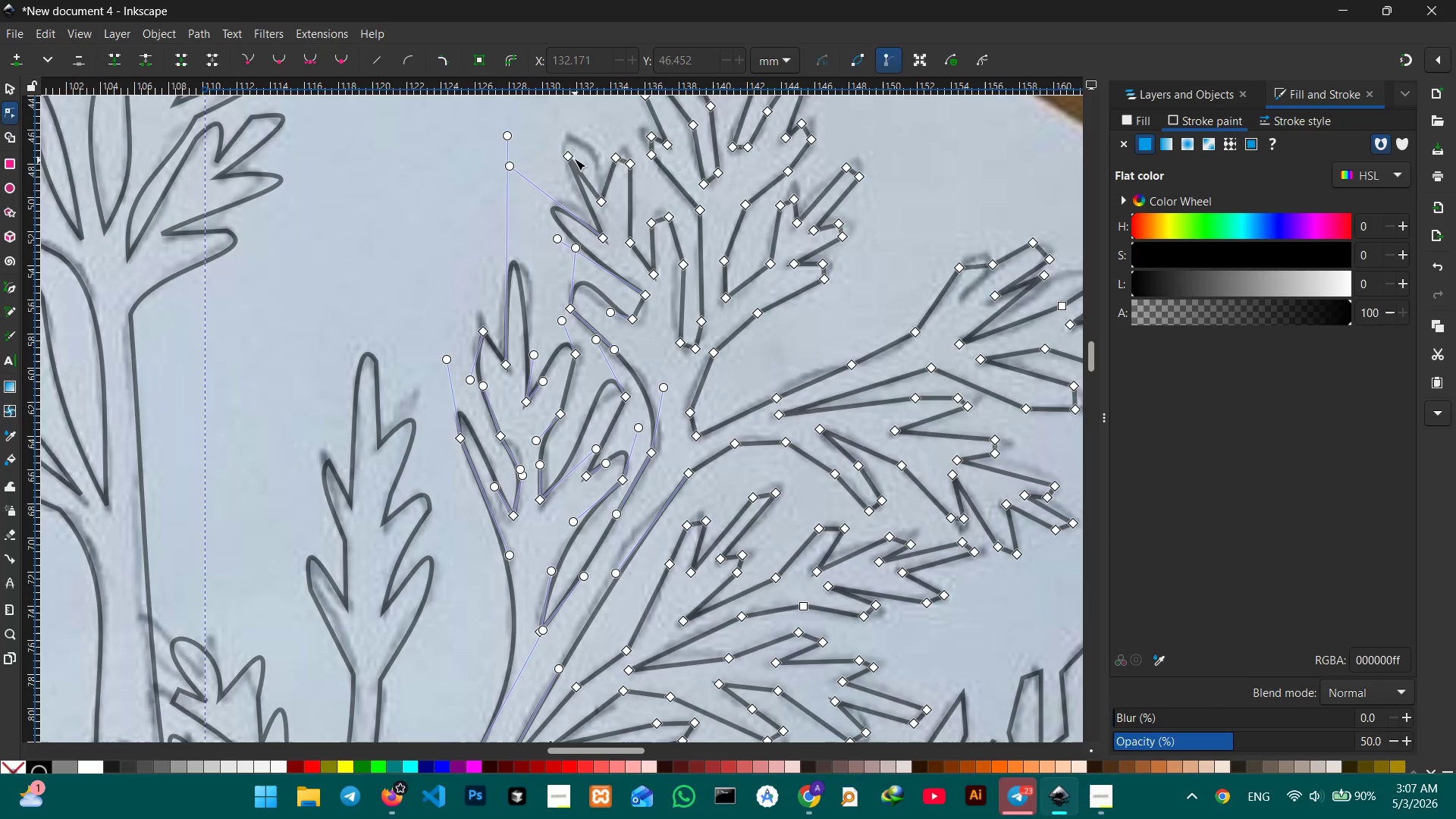 
left_click([573, 155])
 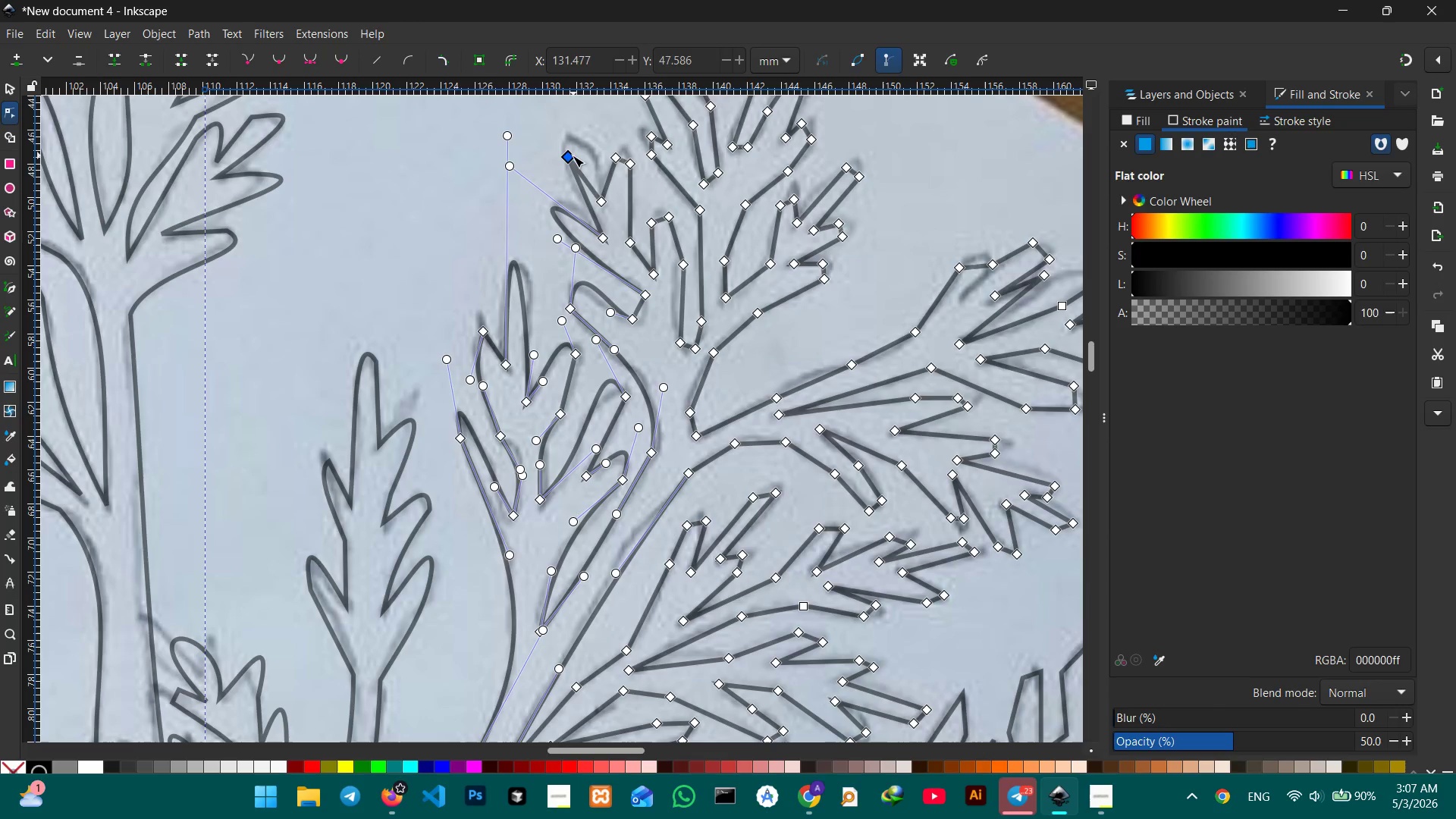 
key(Backspace)
 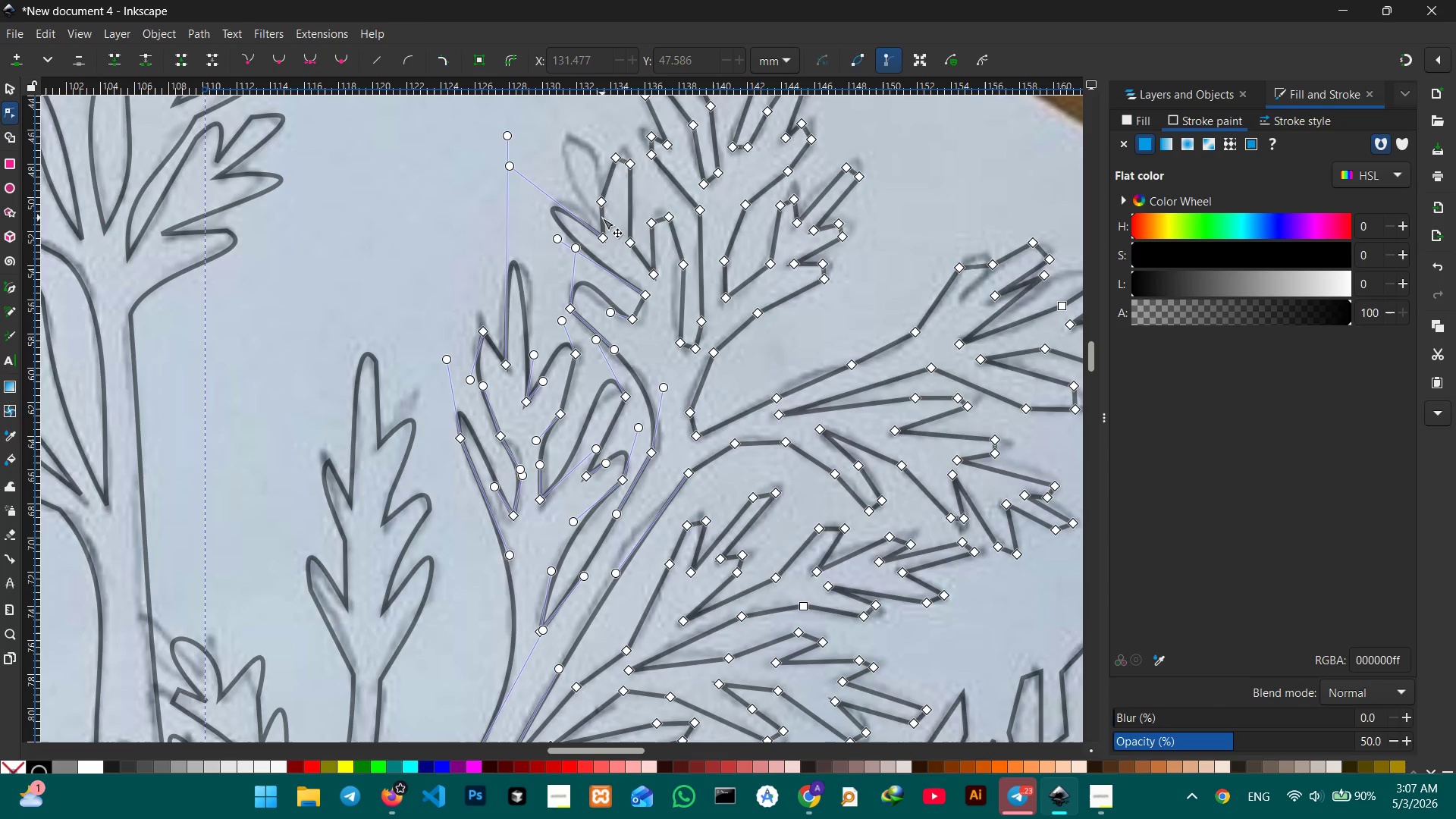 
left_click_drag(start_coordinate=[602, 219], to_coordinate=[566, 144])
 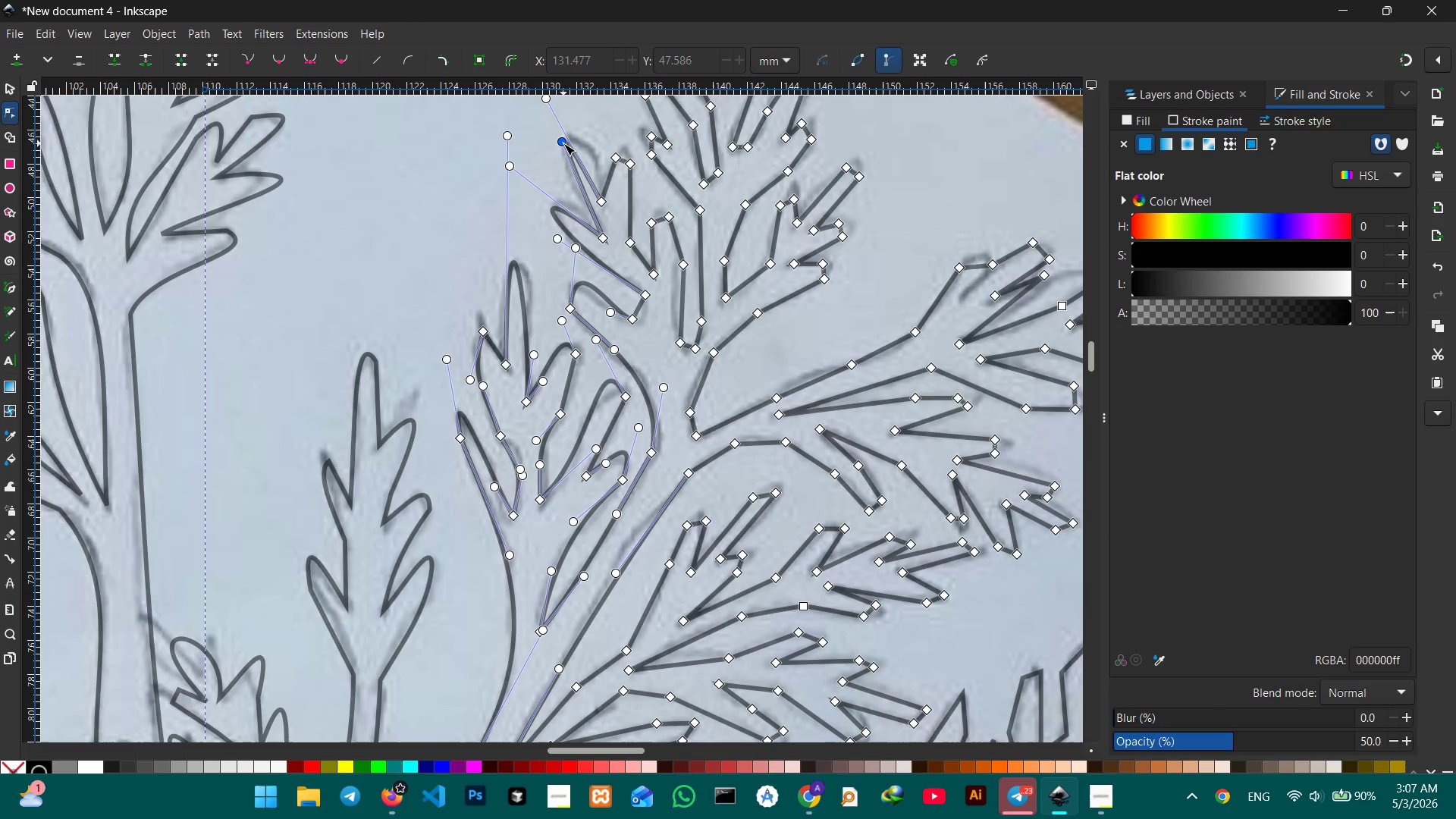 
left_click_drag(start_coordinate=[563, 143], to_coordinate=[554, 152])
 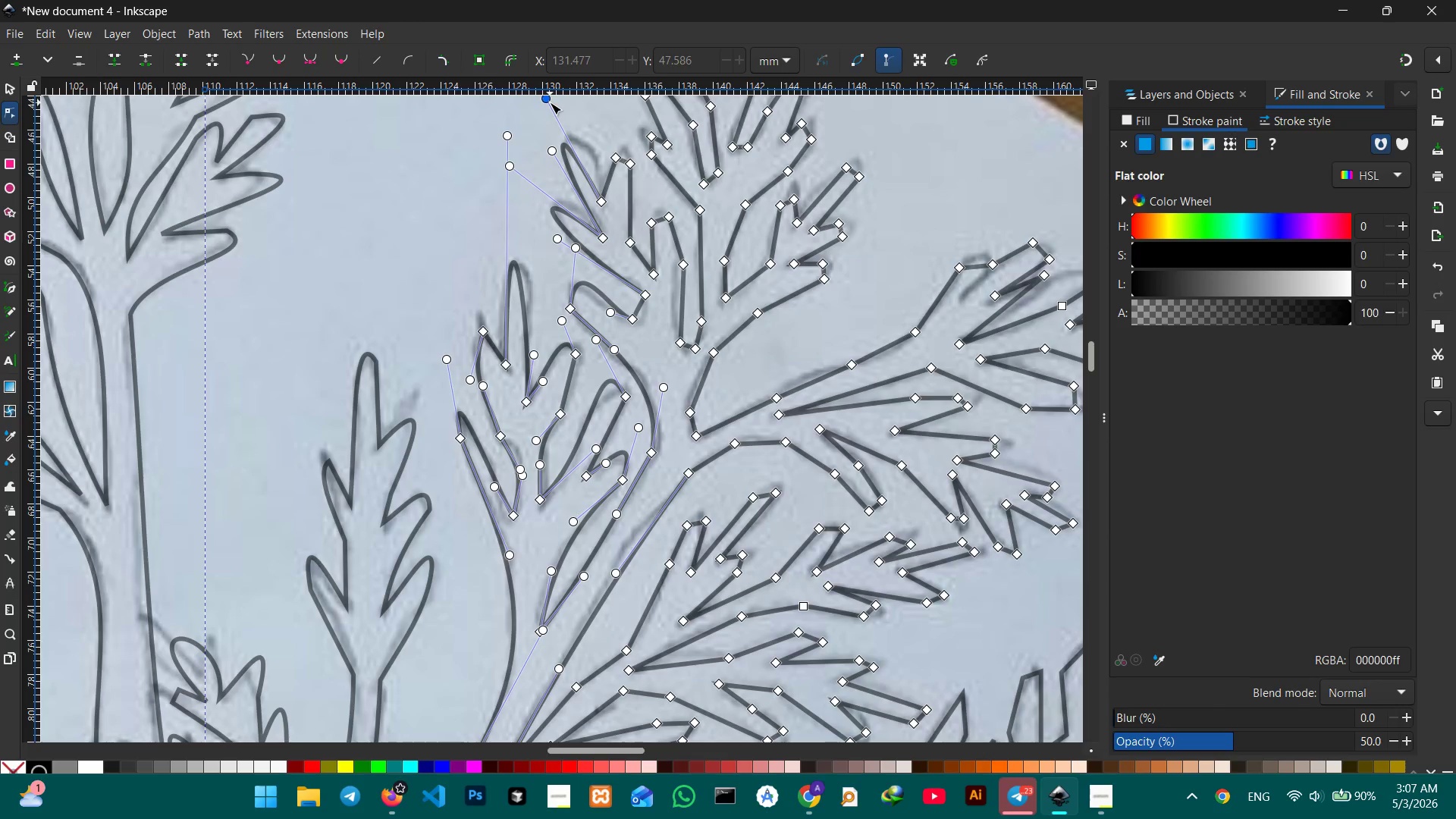 
left_click_drag(start_coordinate=[549, 102], to_coordinate=[566, 106])
 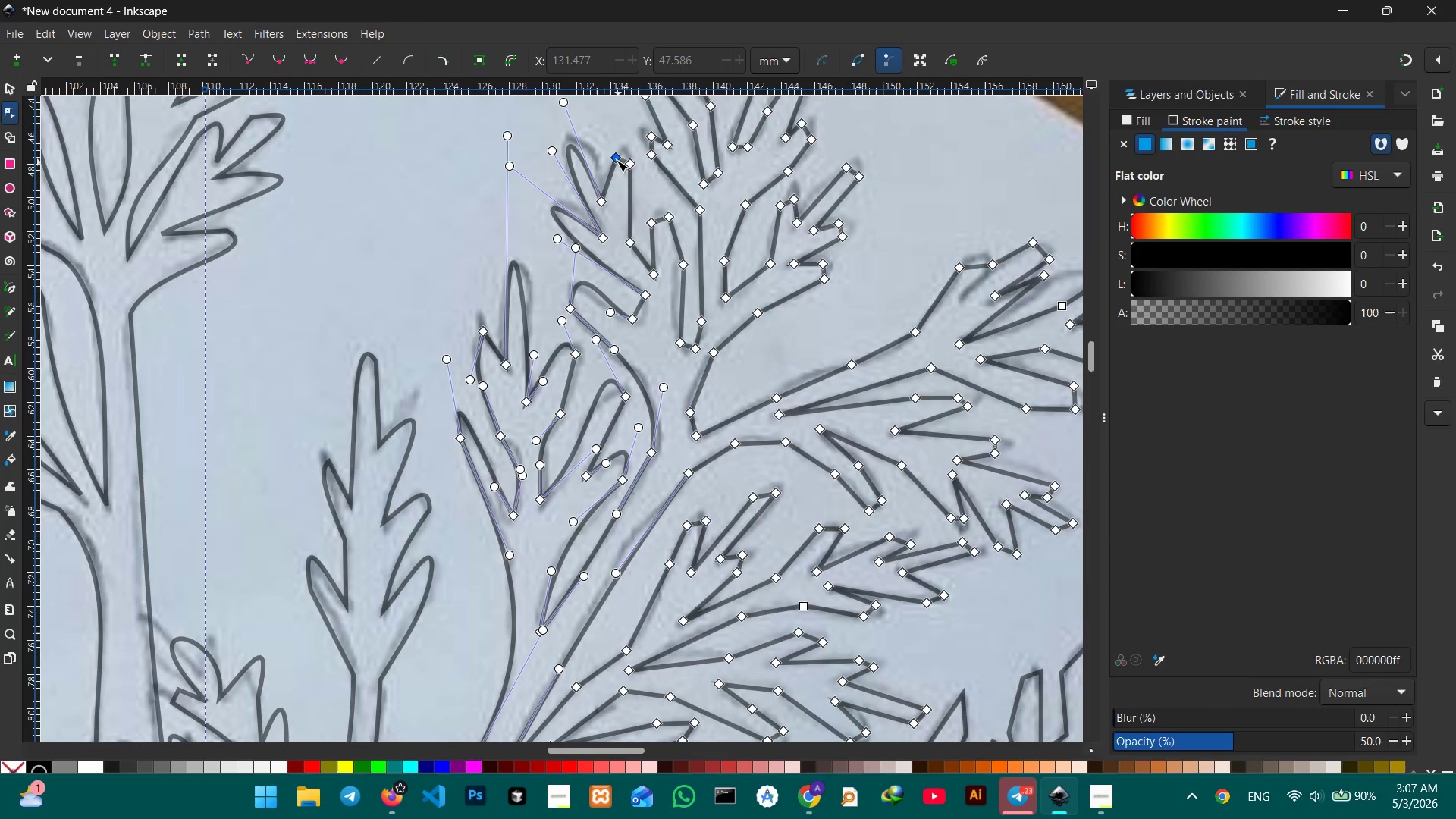 
left_click([613, 157])
 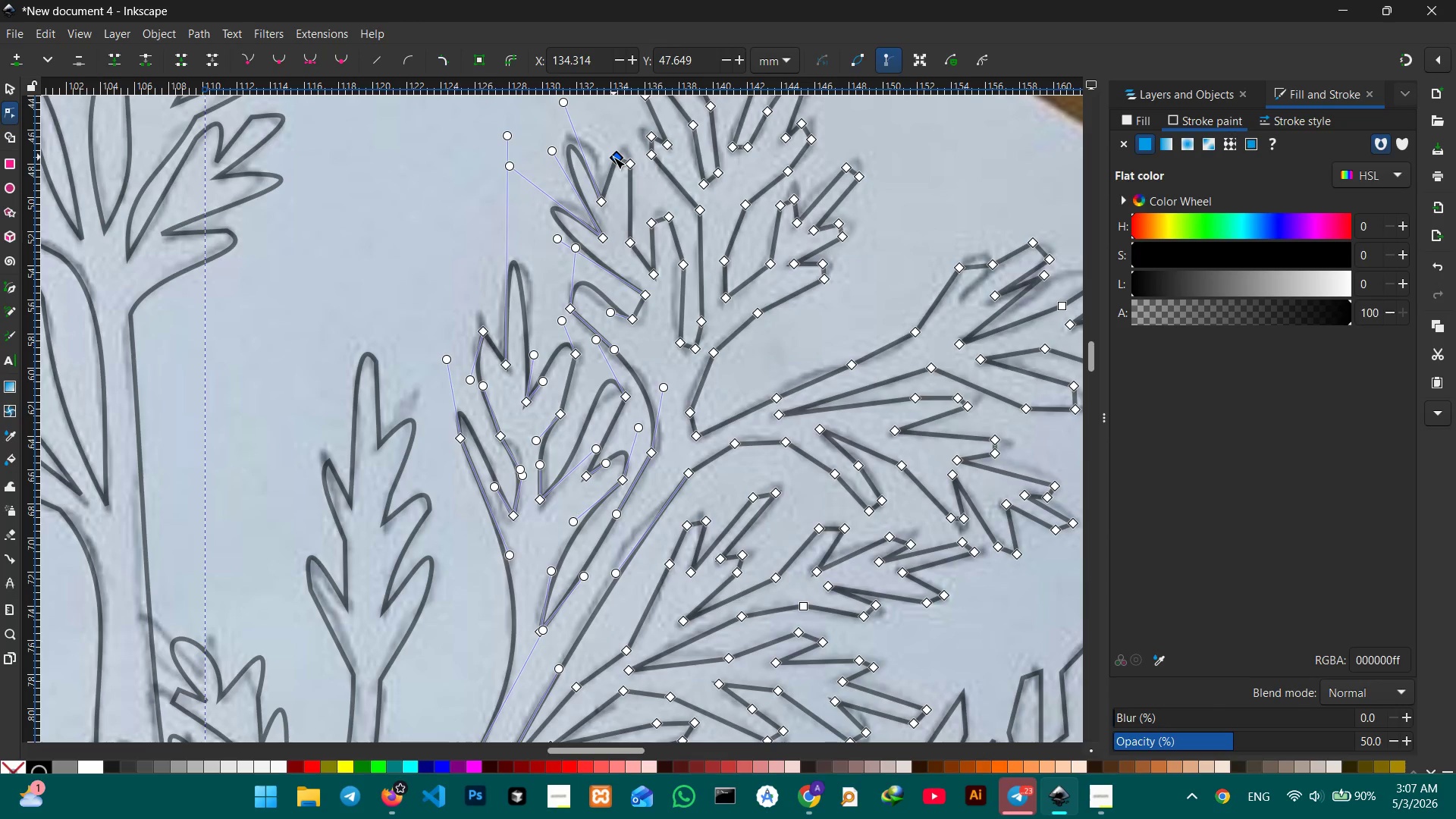 
key(Backspace)
 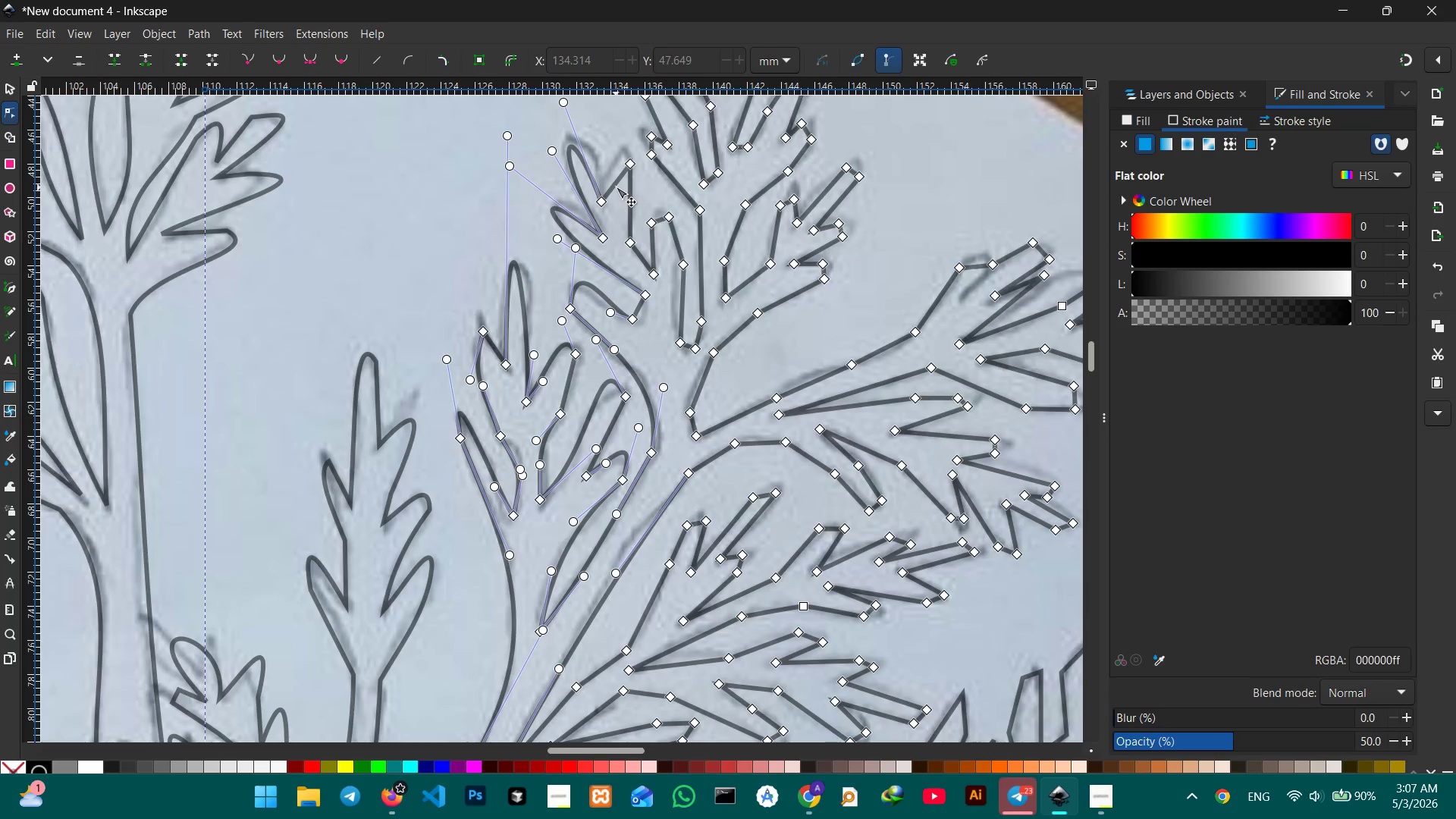 
left_click_drag(start_coordinate=[613, 181], to_coordinate=[610, 150])
 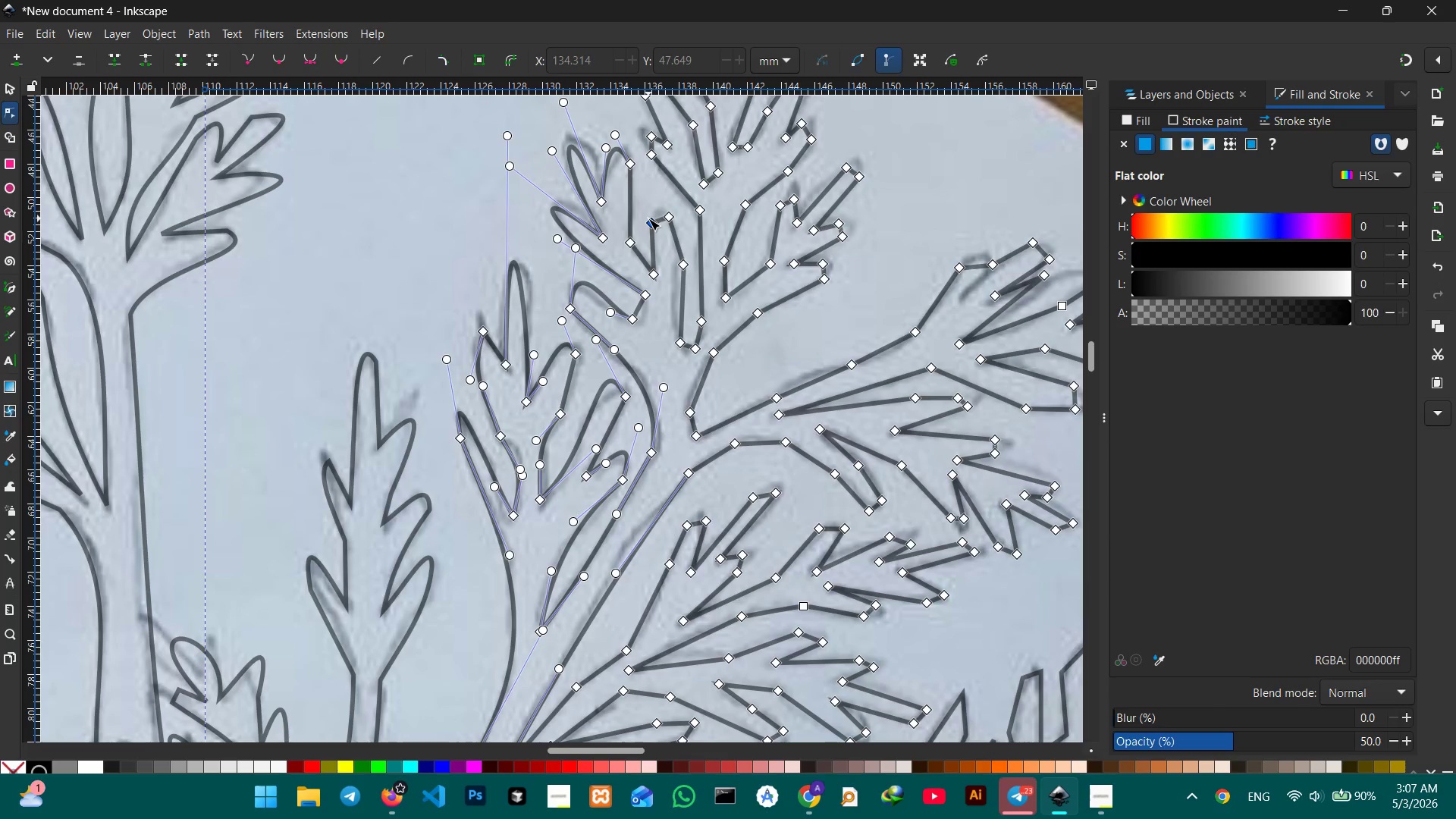 
left_click([649, 218])
 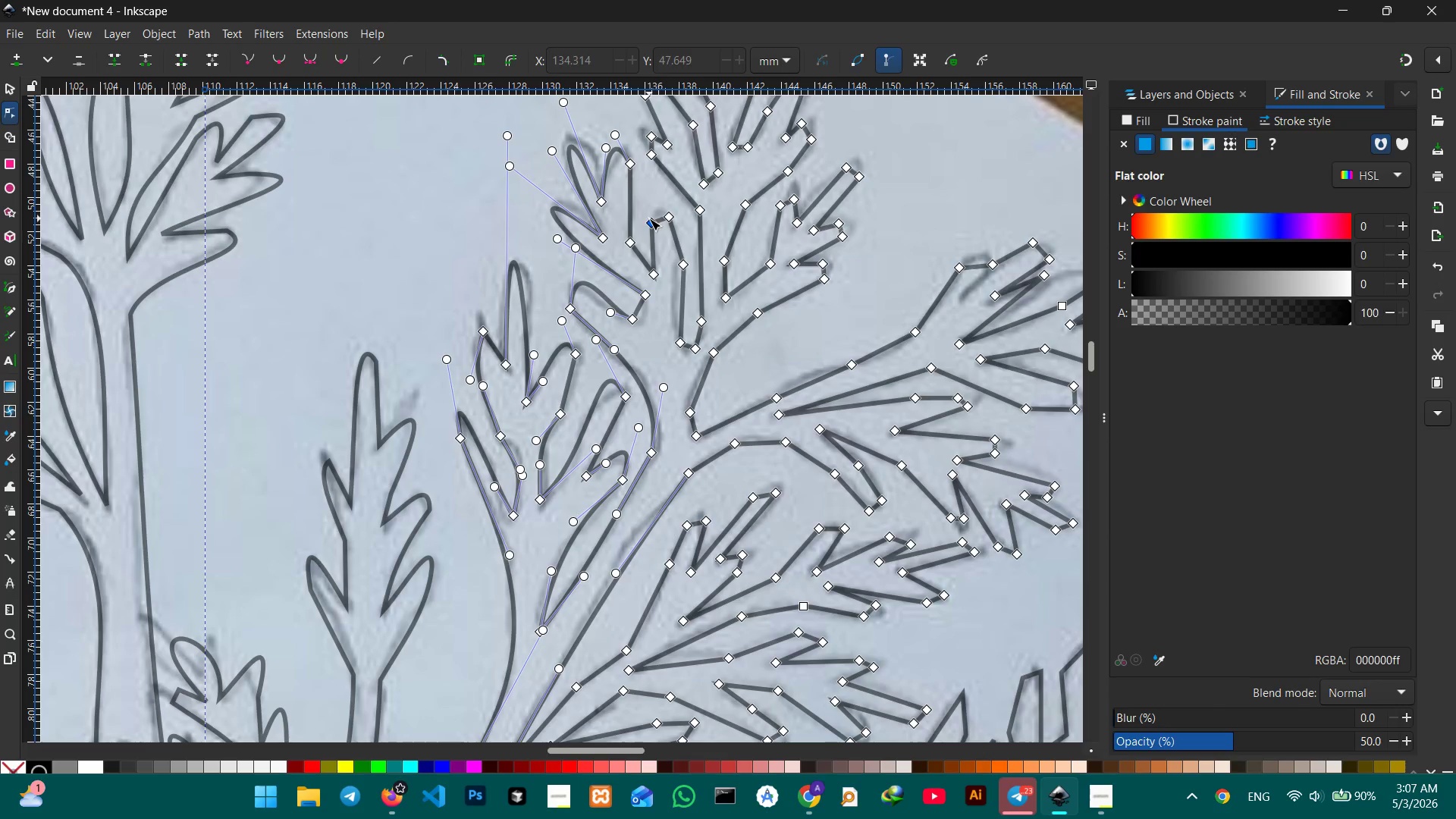 
key(Backspace)
 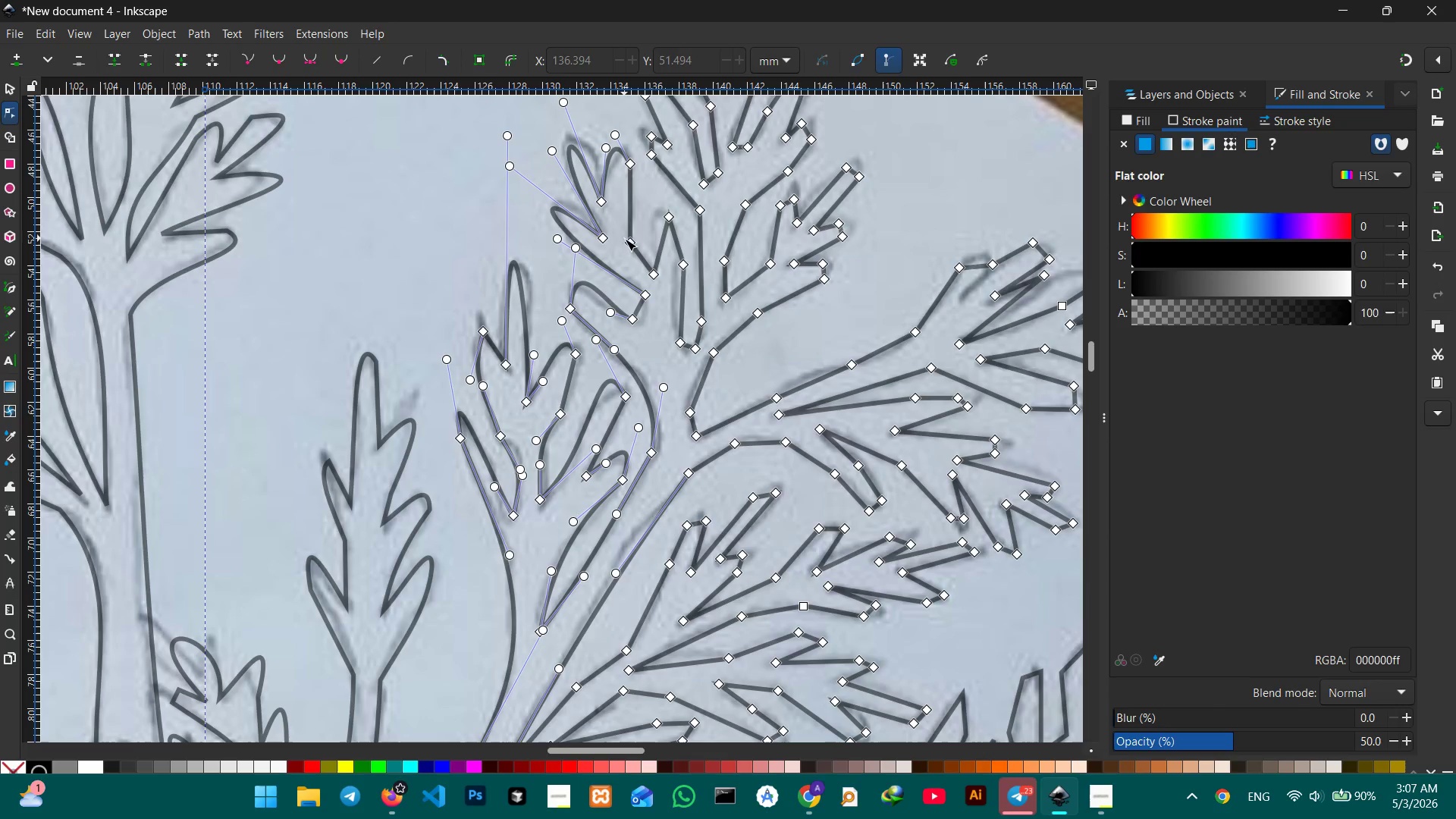 
left_click([626, 239])
 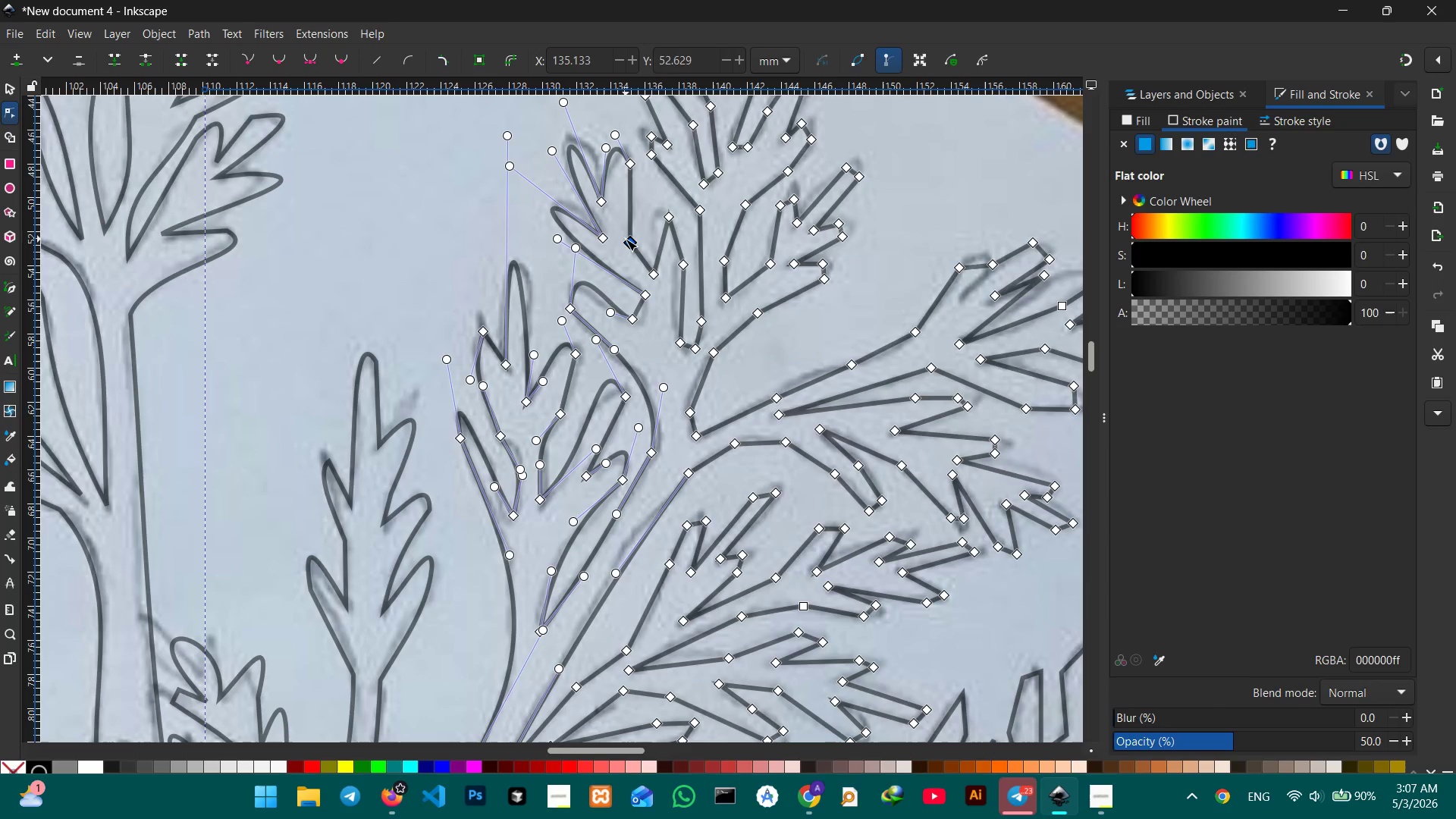 
key(Backspace)
 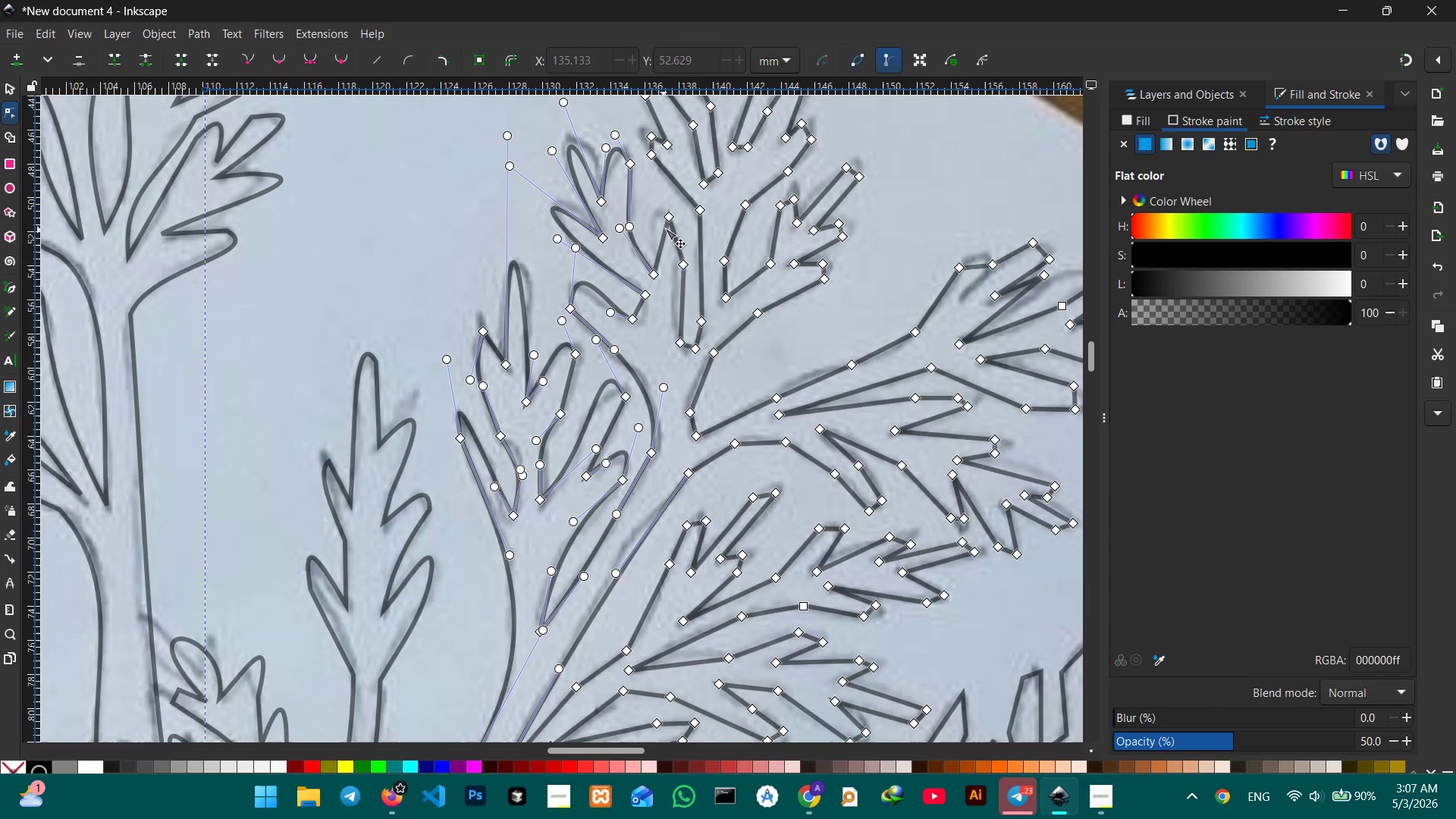 
left_click([668, 217])
 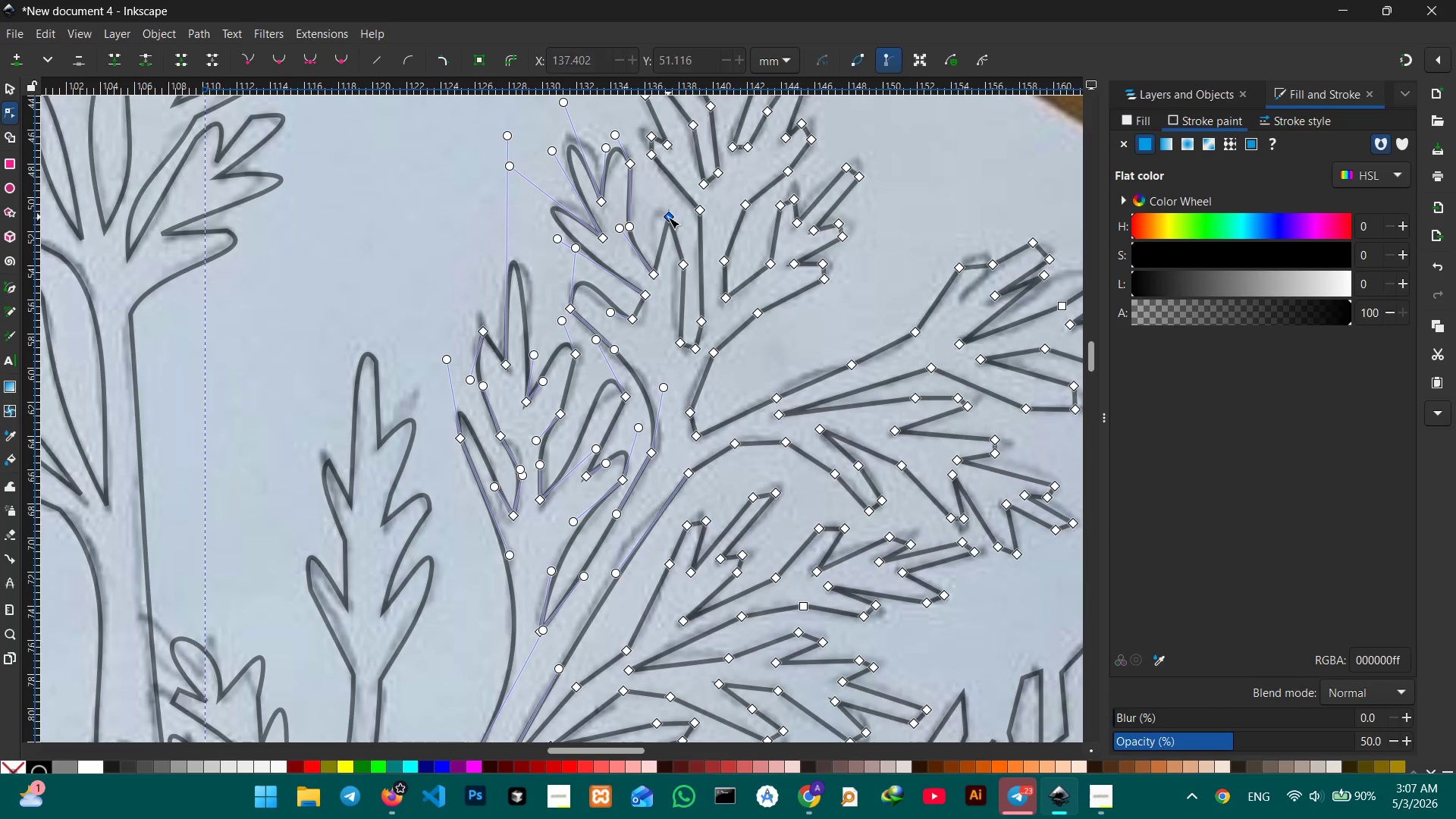 
key(Backspace)
 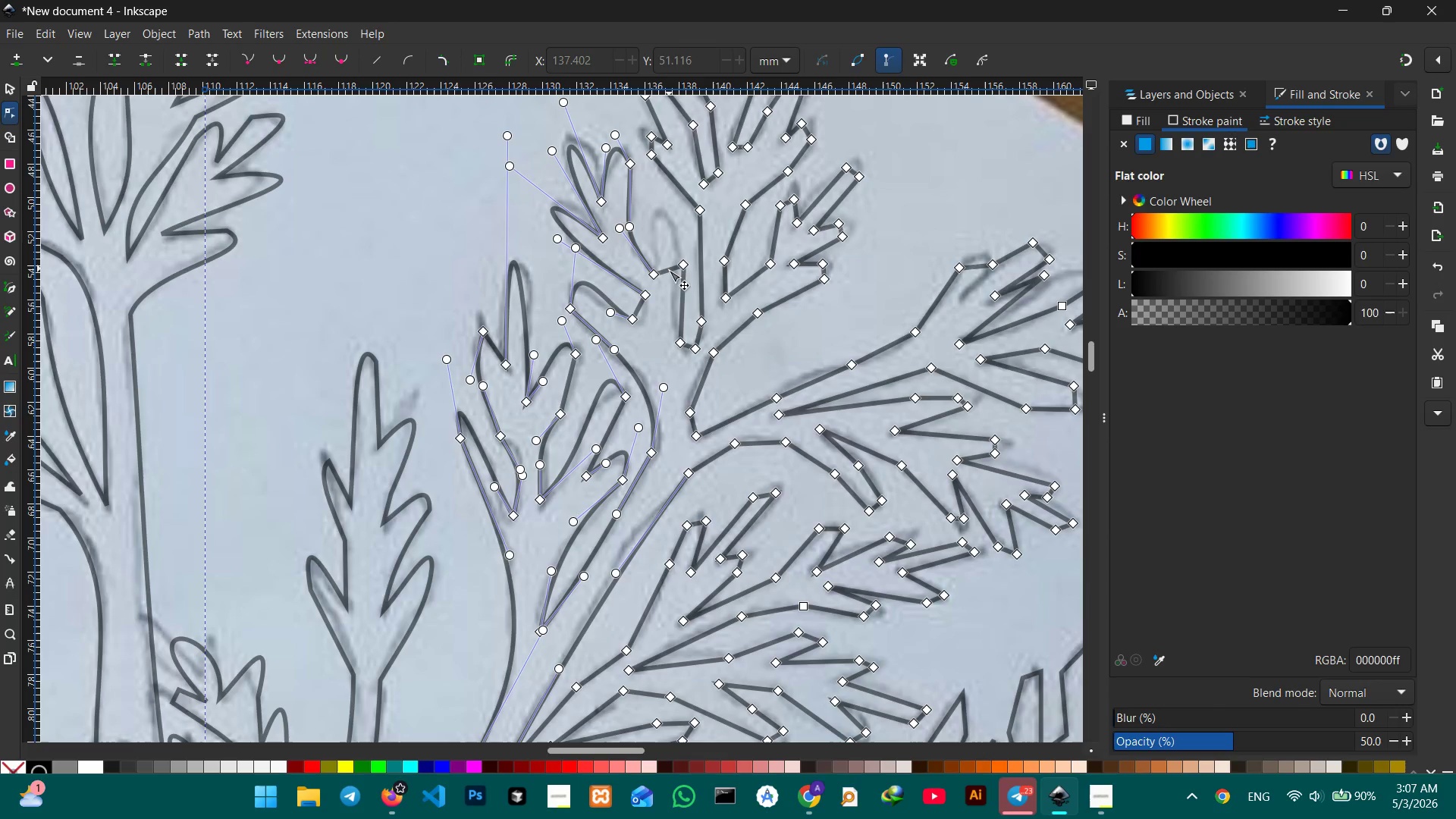 
left_click_drag(start_coordinate=[669, 268], to_coordinate=[664, 222])
 